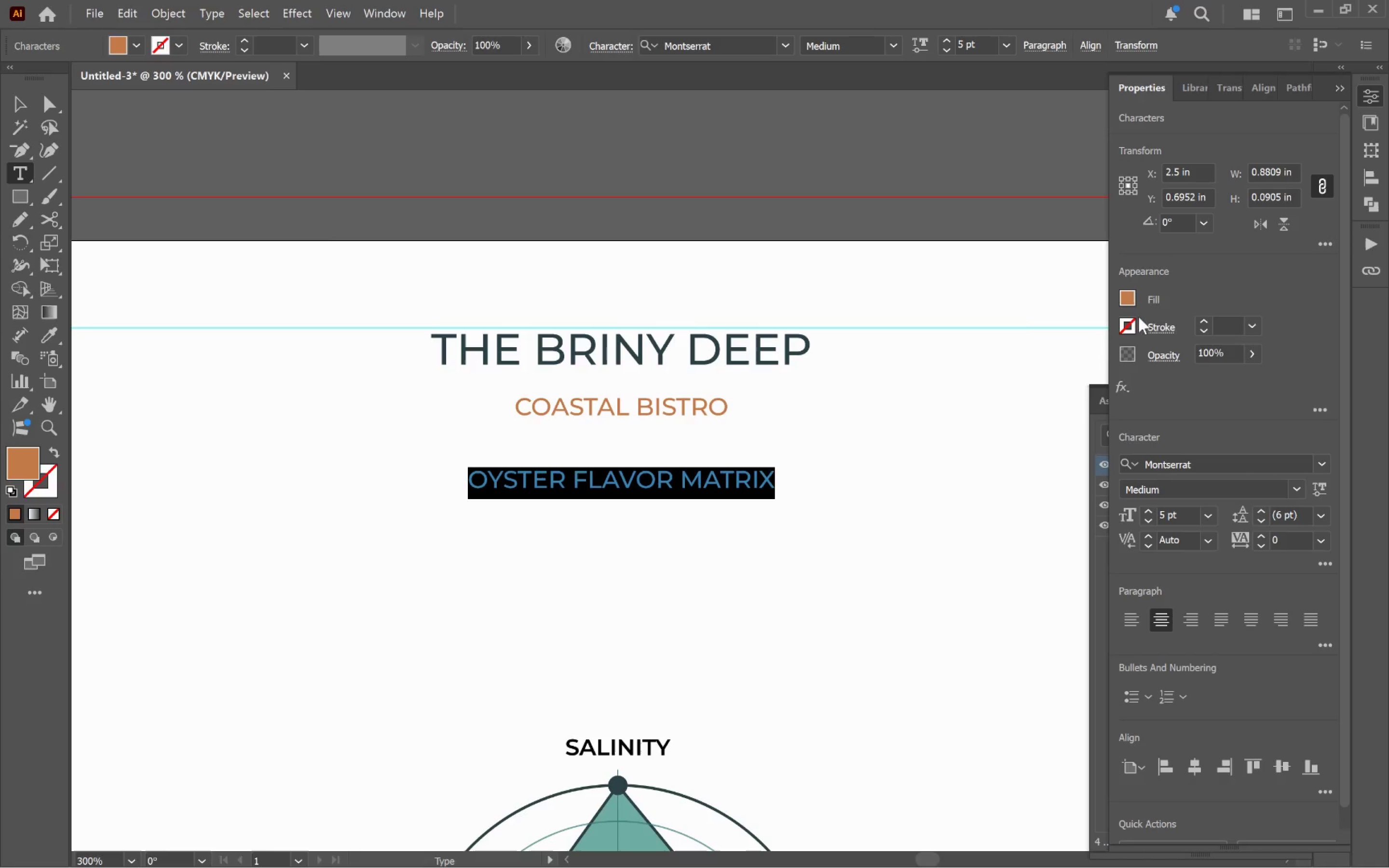 
left_click([1130, 298])
 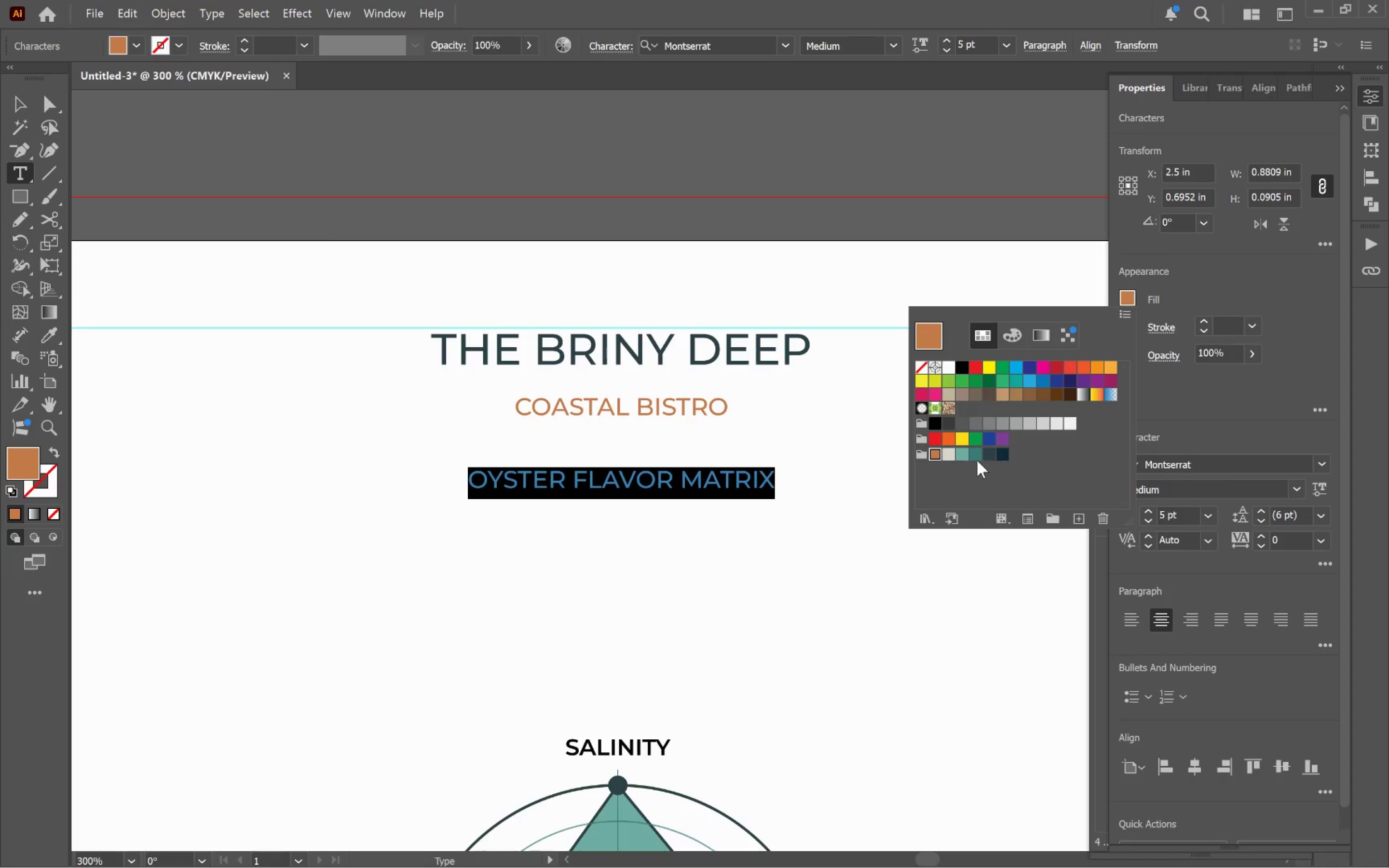 
left_click([989, 458])
 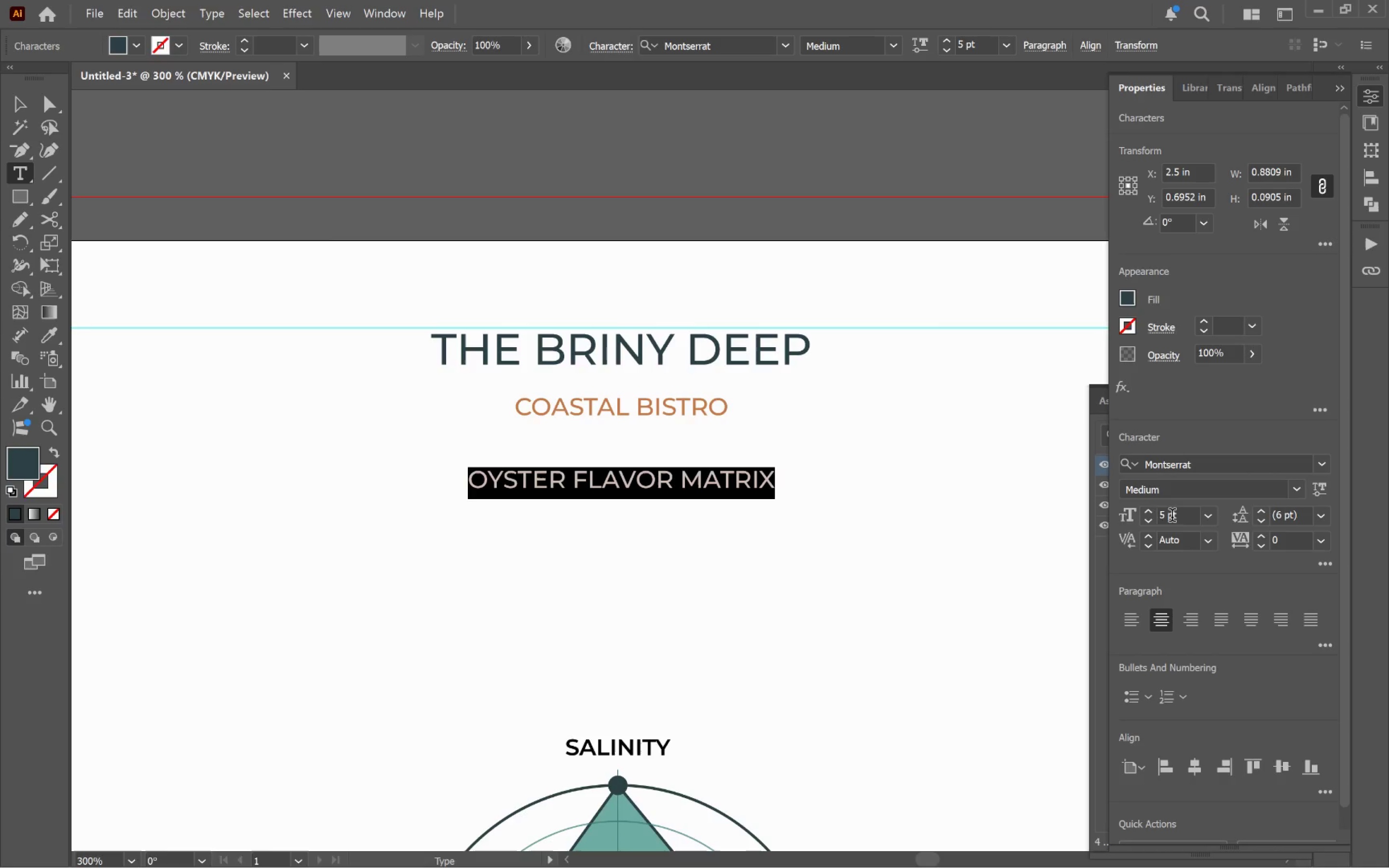 
double_click([1151, 513])
 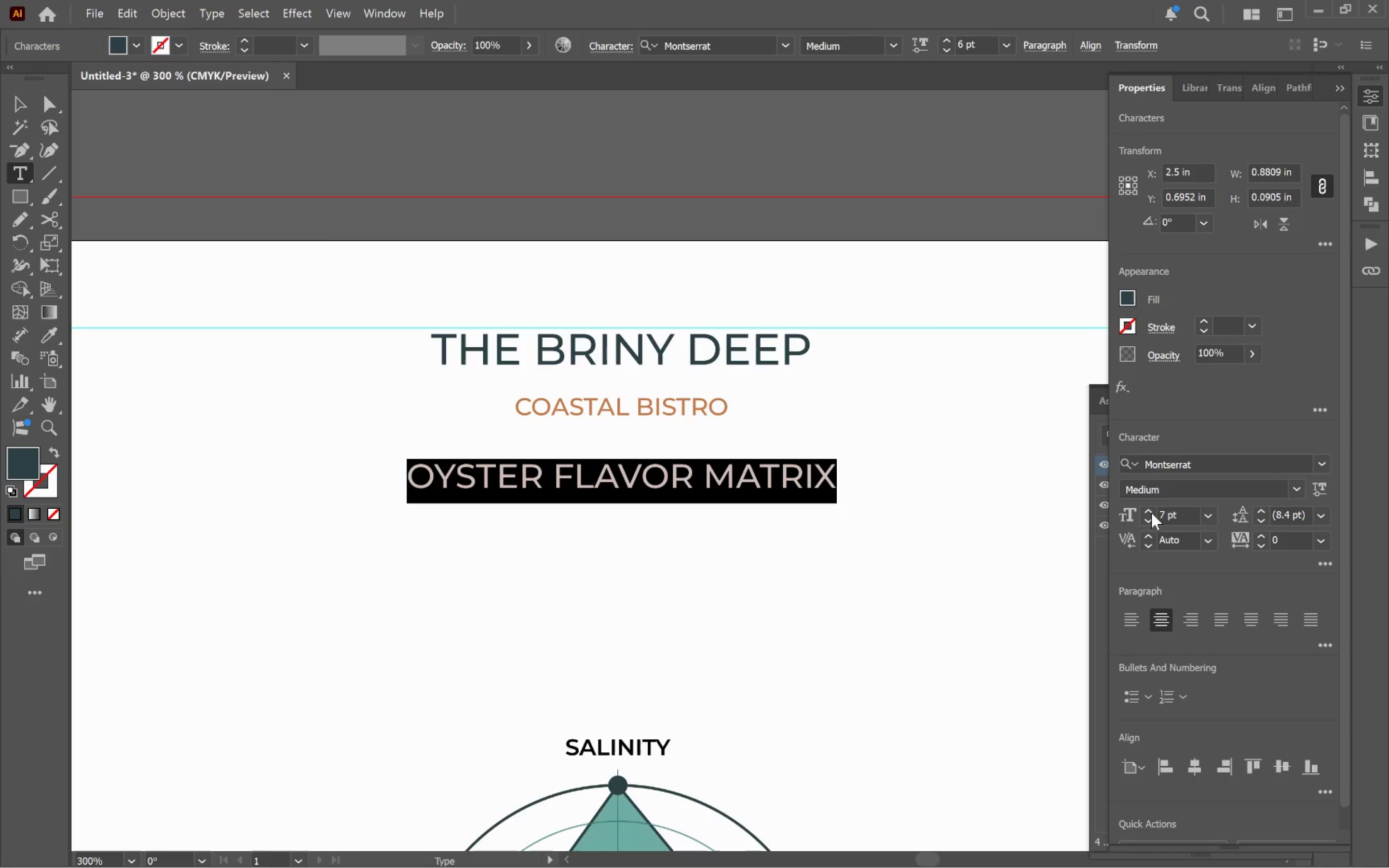 
triple_click([1151, 513])
 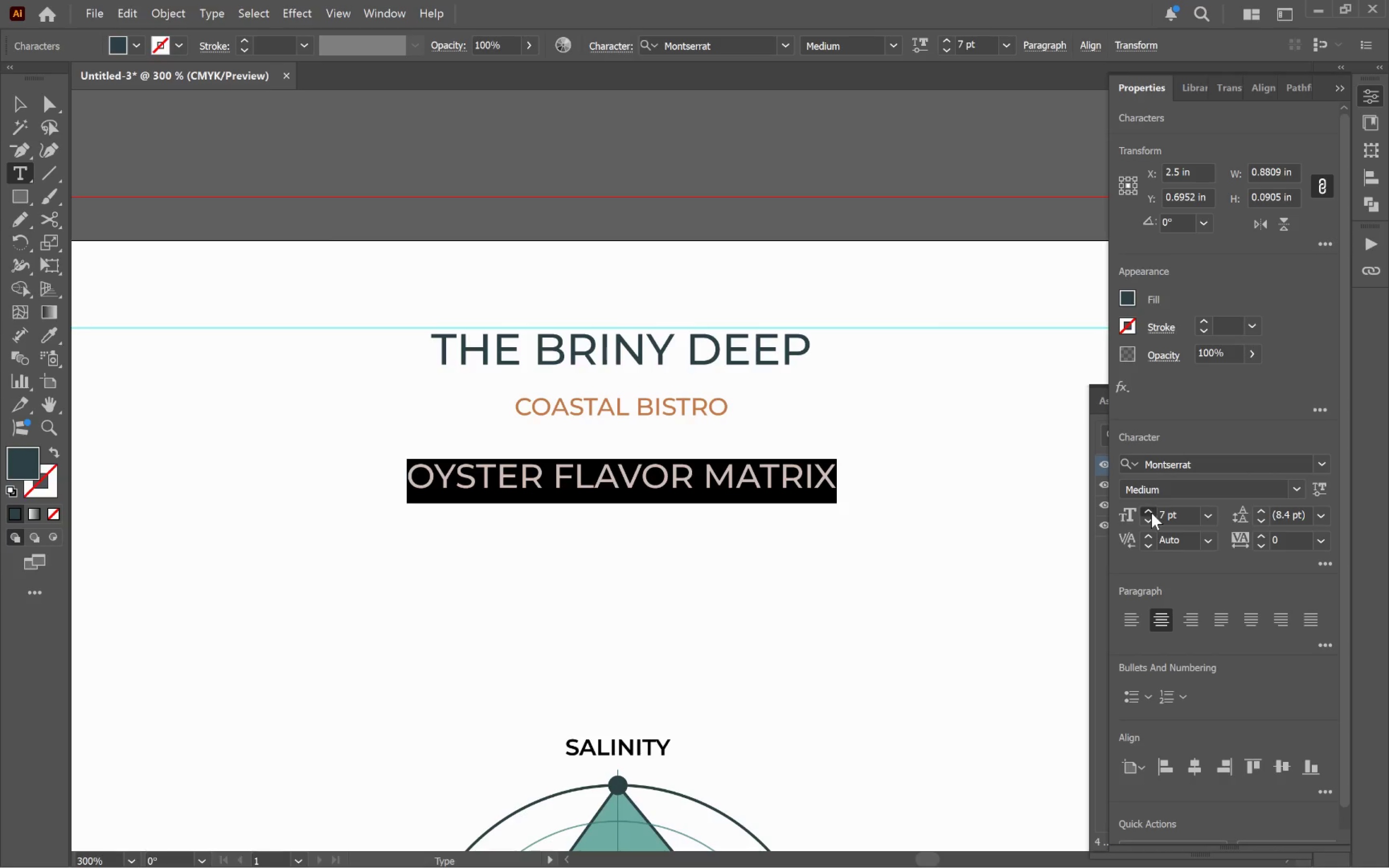 
triple_click([1151, 513])
 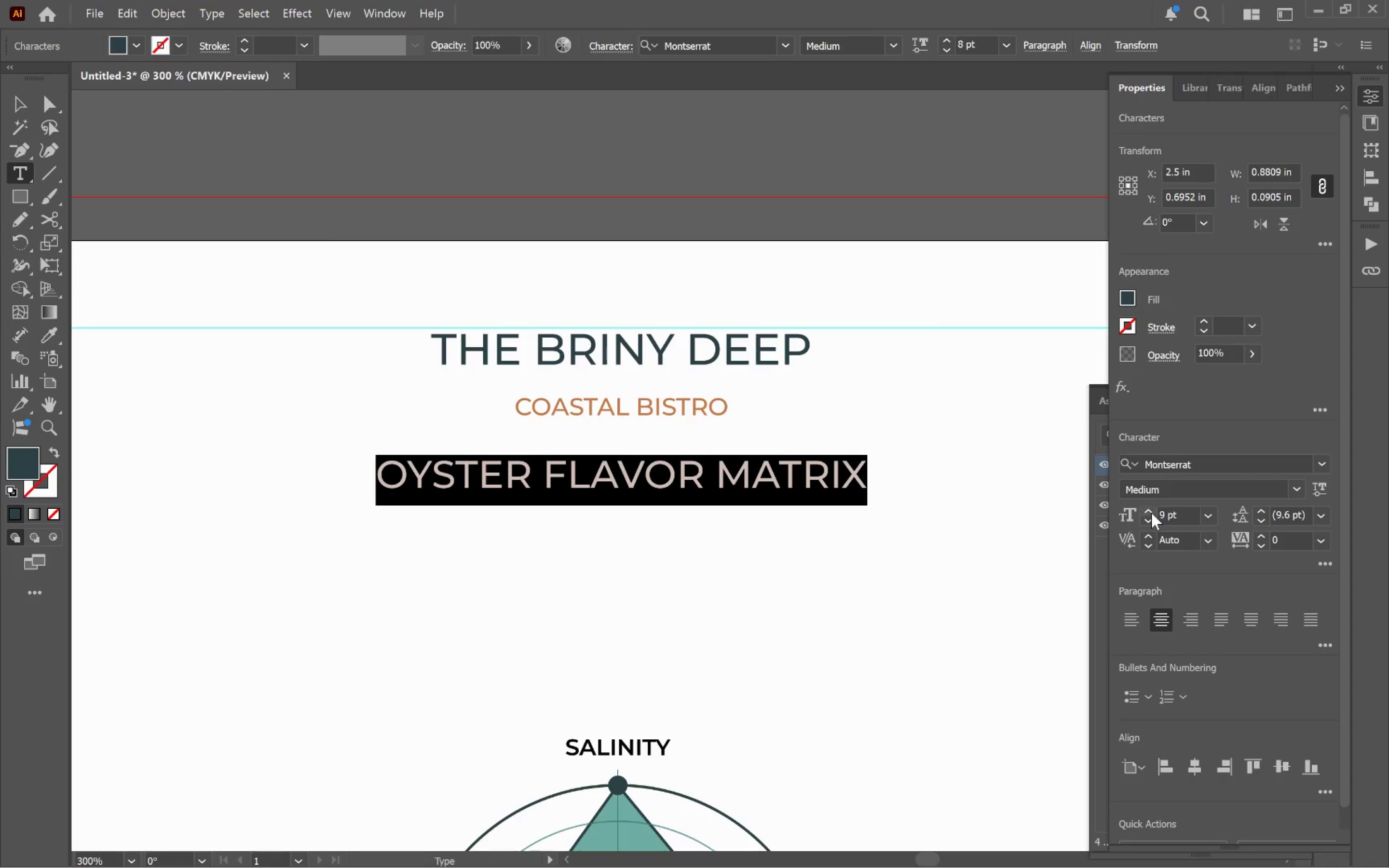 
triple_click([1151, 513])
 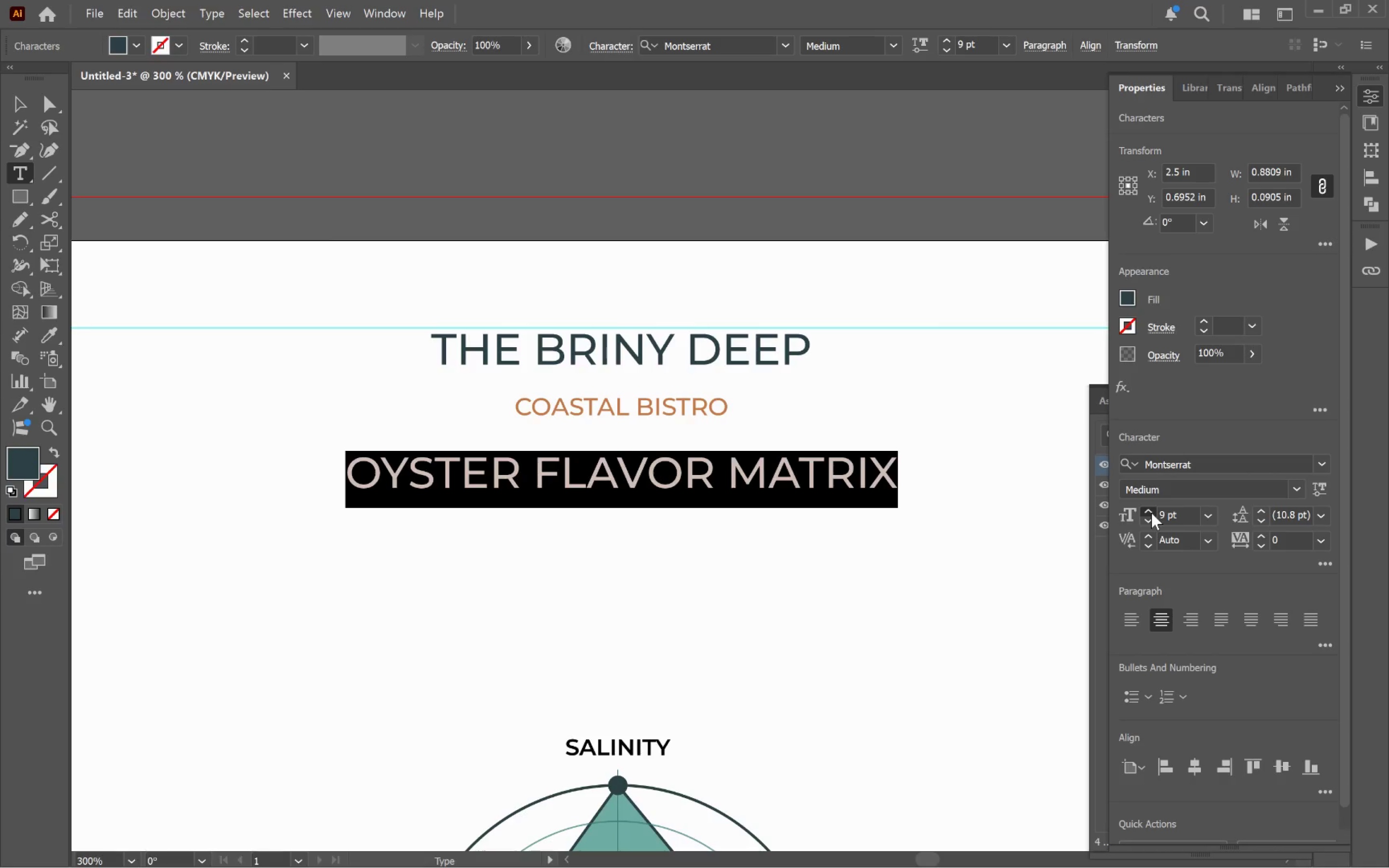 
triple_click([1151, 513])
 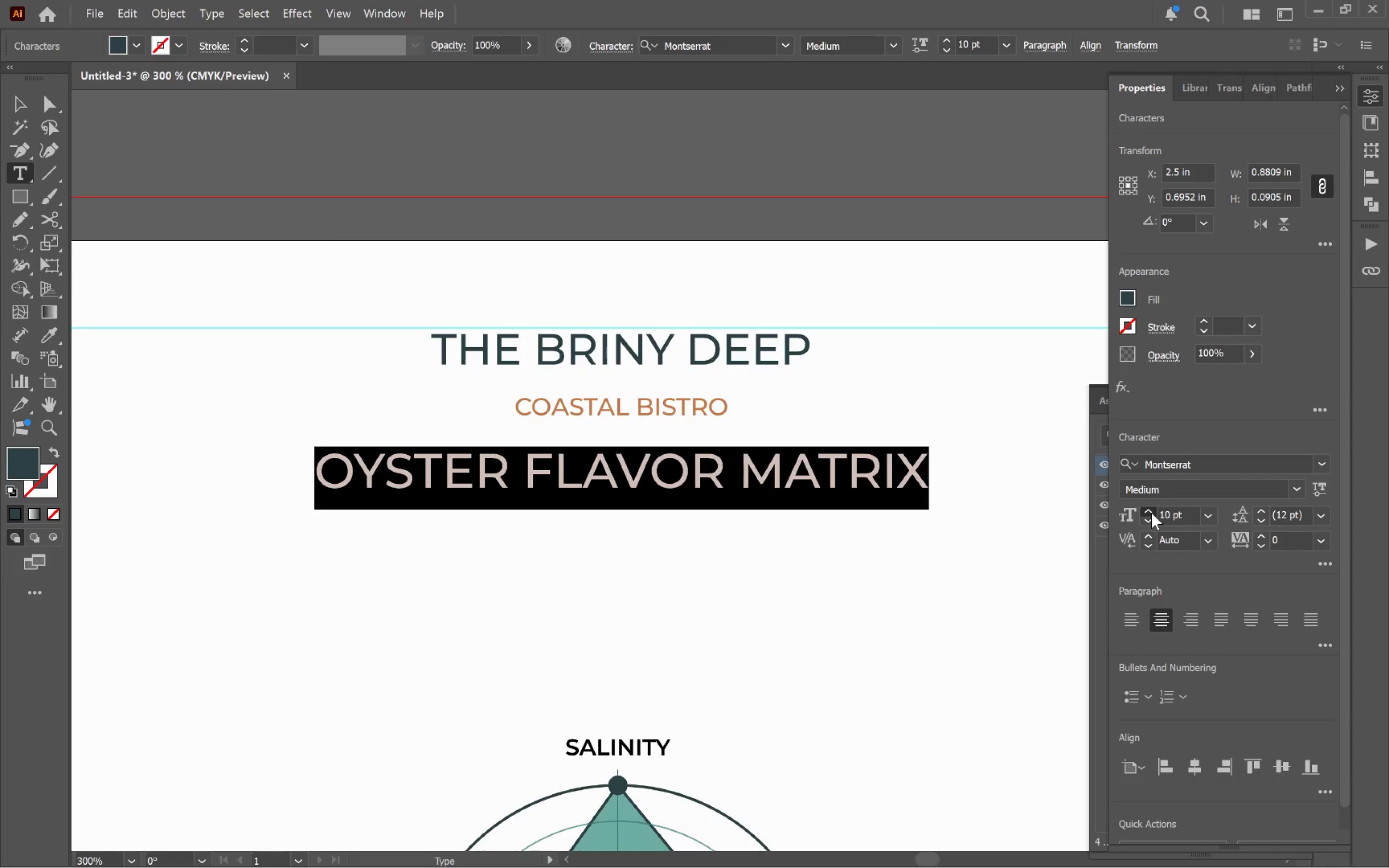 
triple_click([1151, 513])
 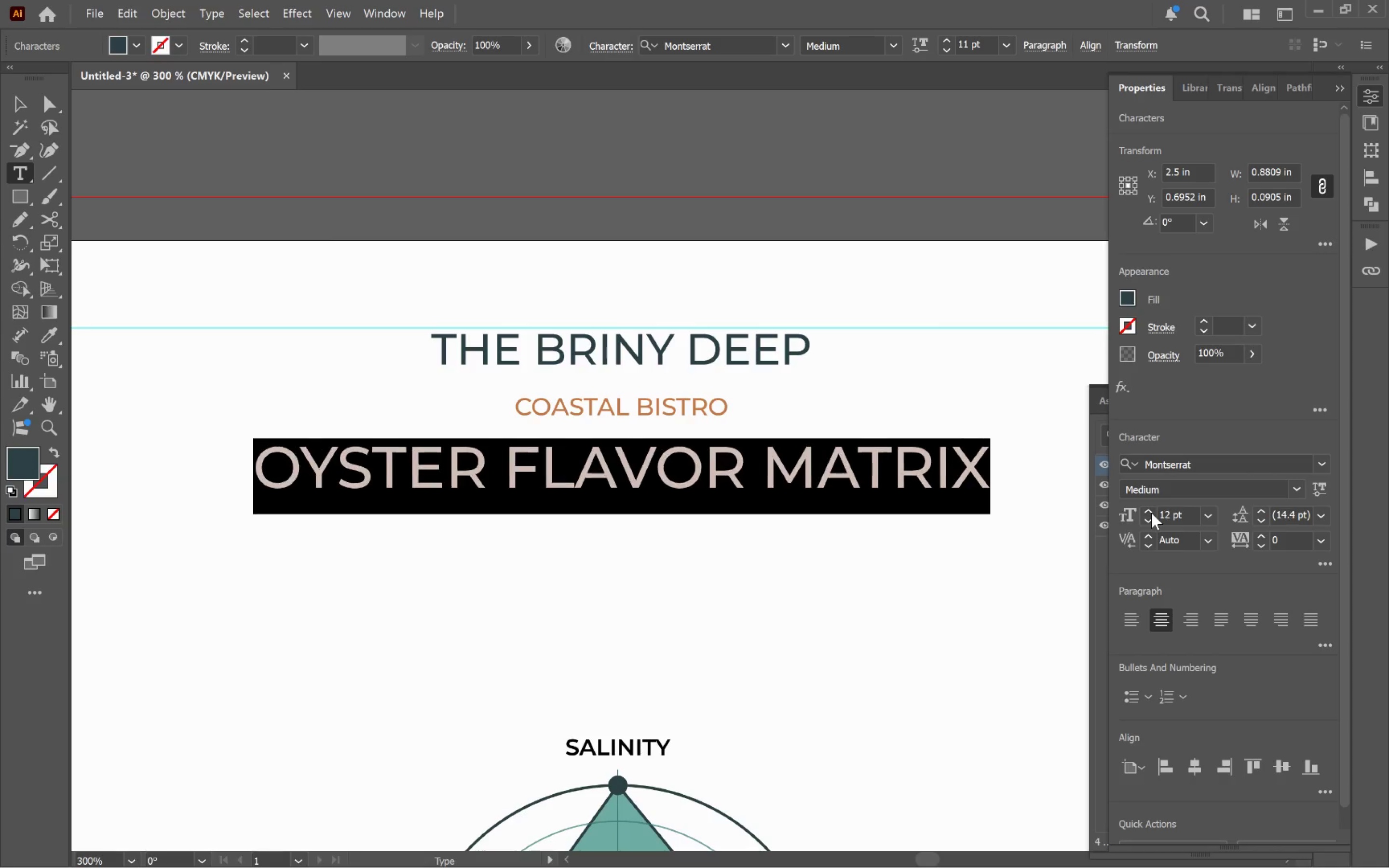 
triple_click([1151, 513])
 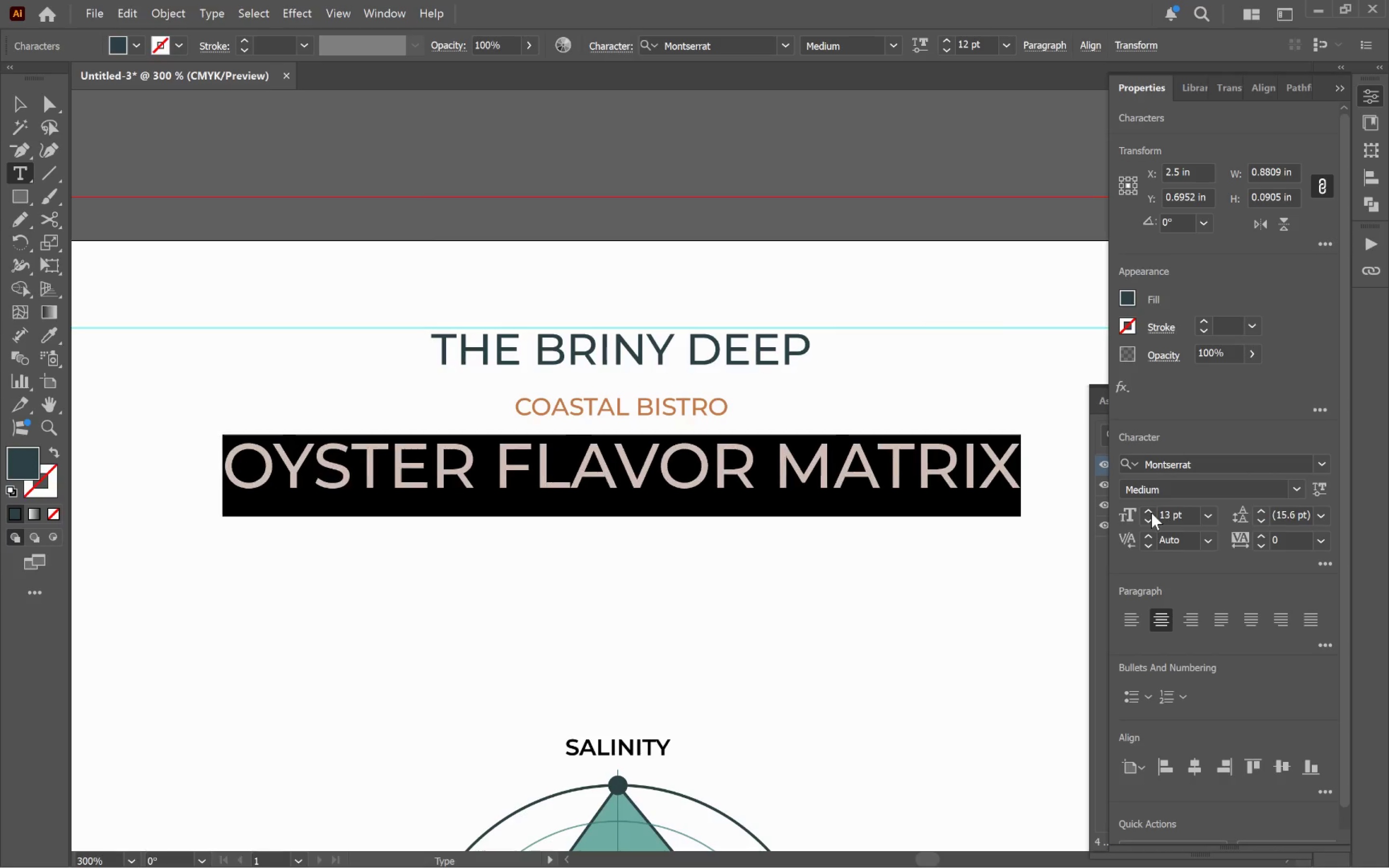 
triple_click([1151, 513])
 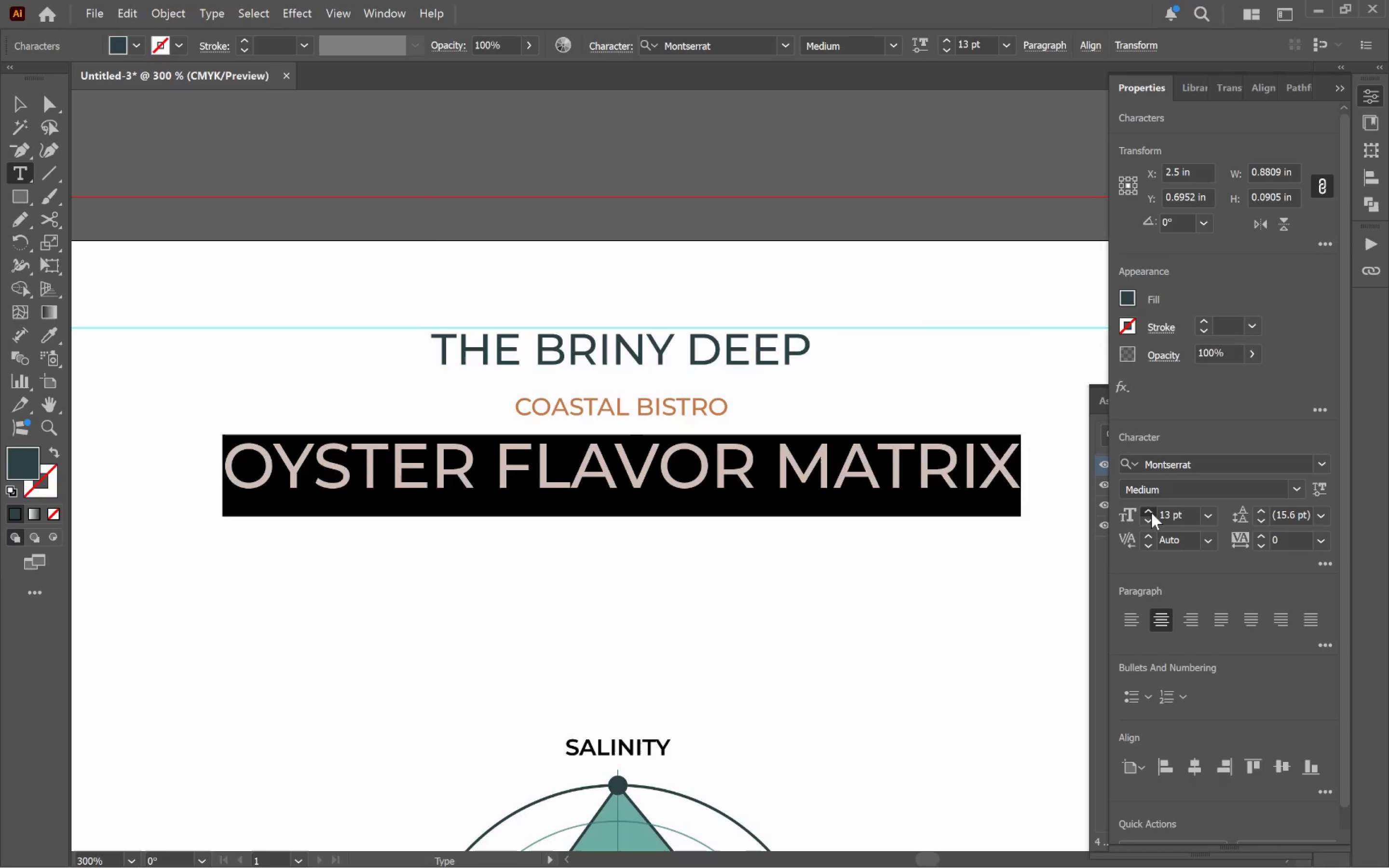 
triple_click([1151, 512])
 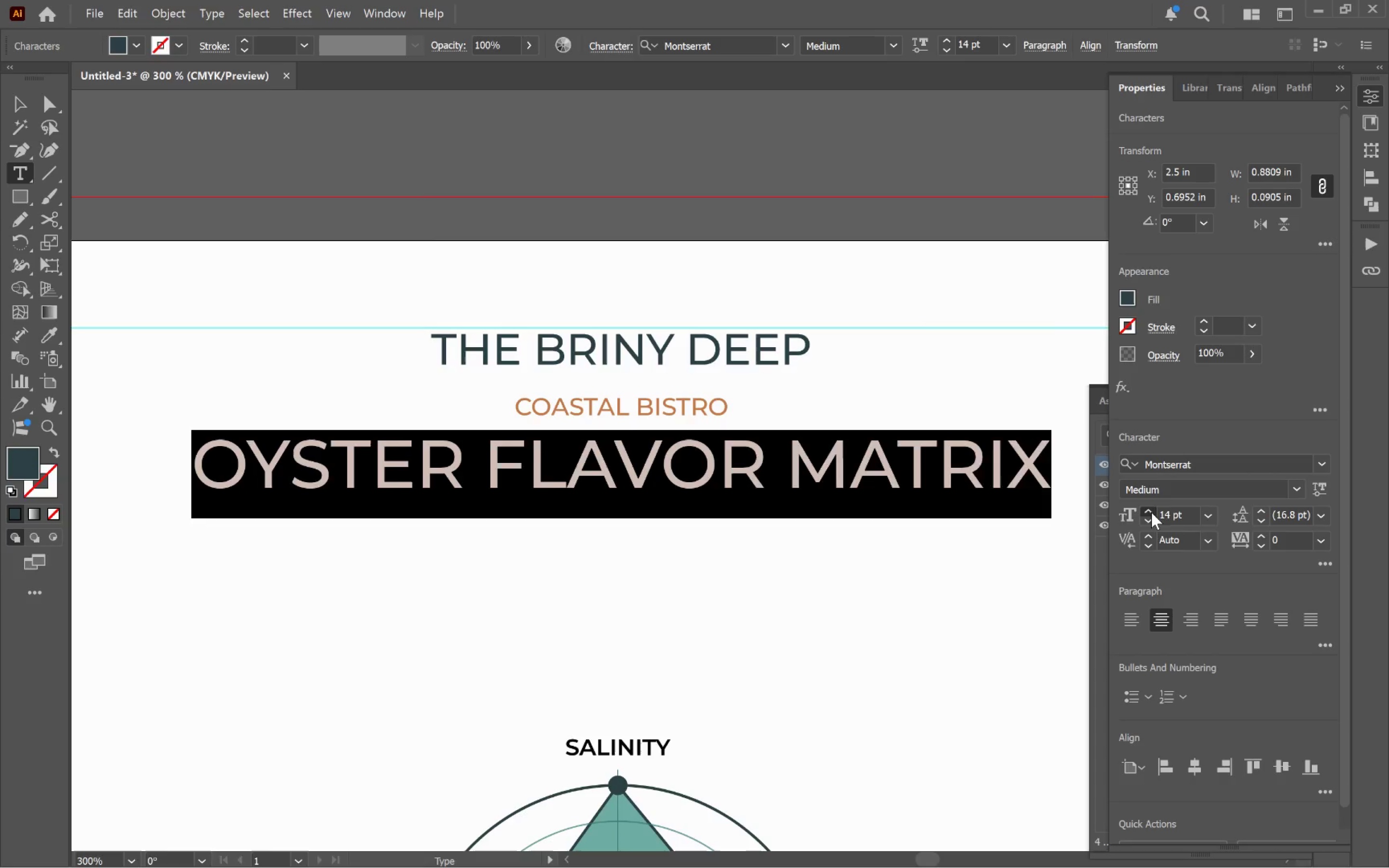 
triple_click([1151, 512])
 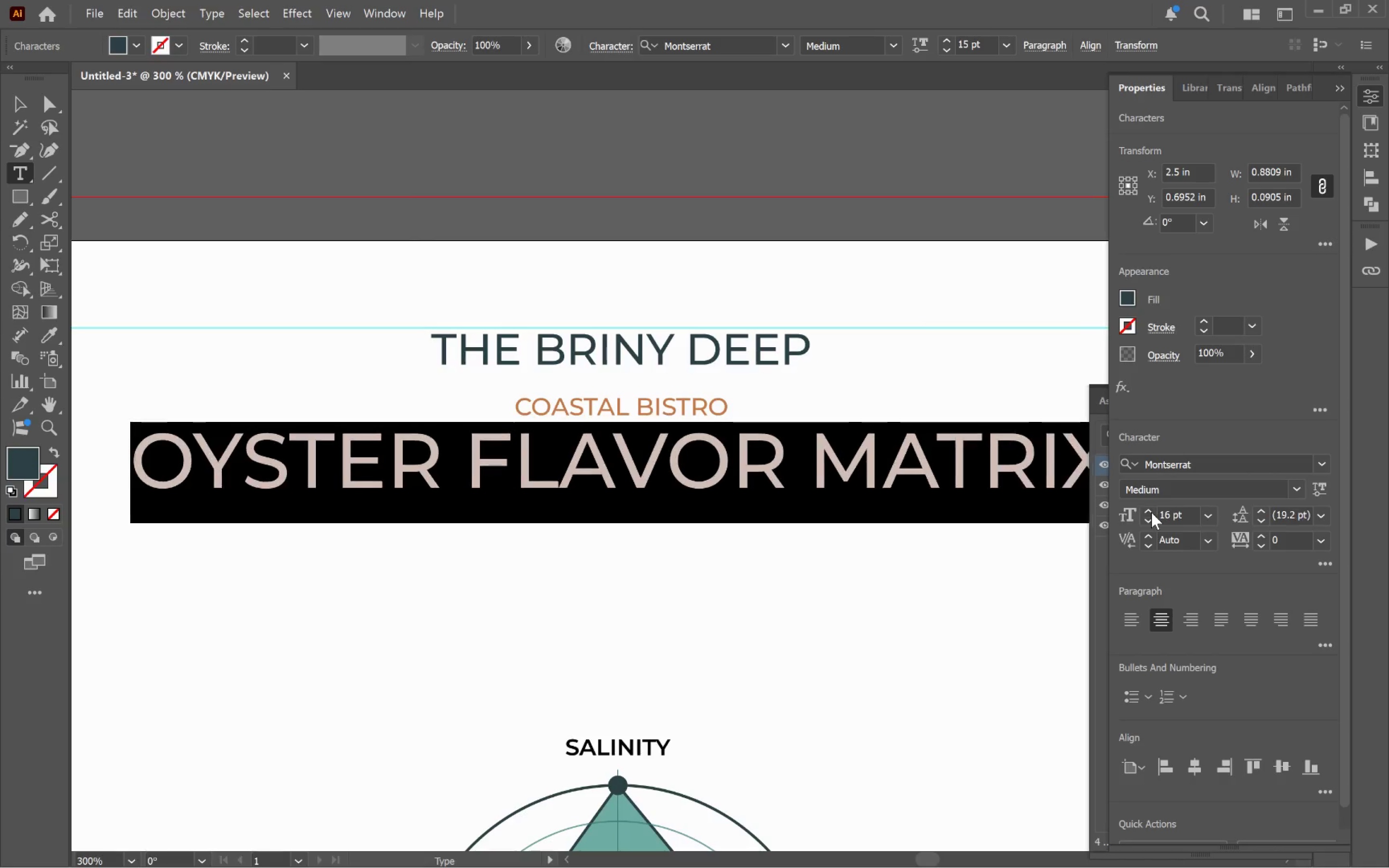 
triple_click([1151, 512])
 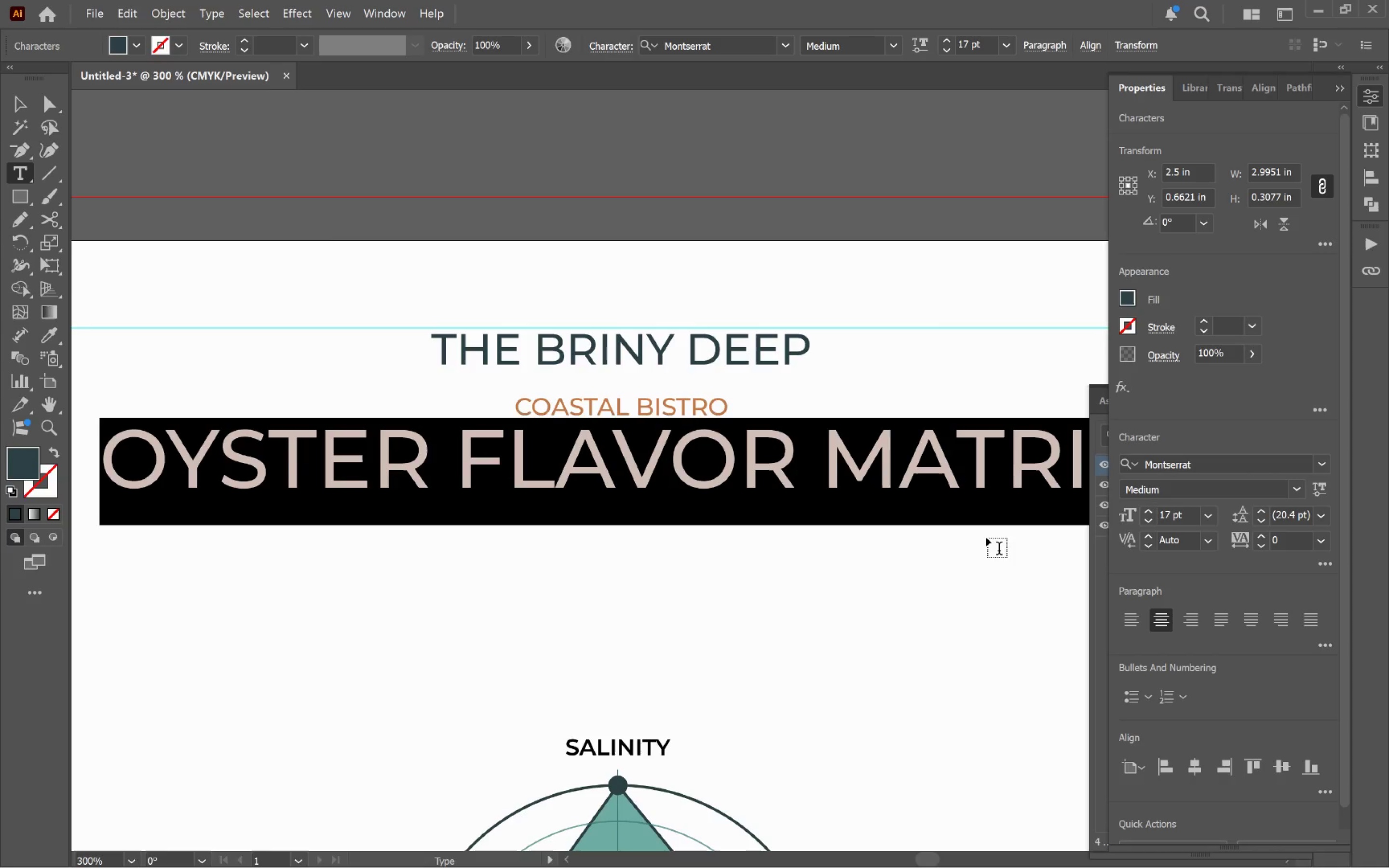 
left_click([948, 539])
 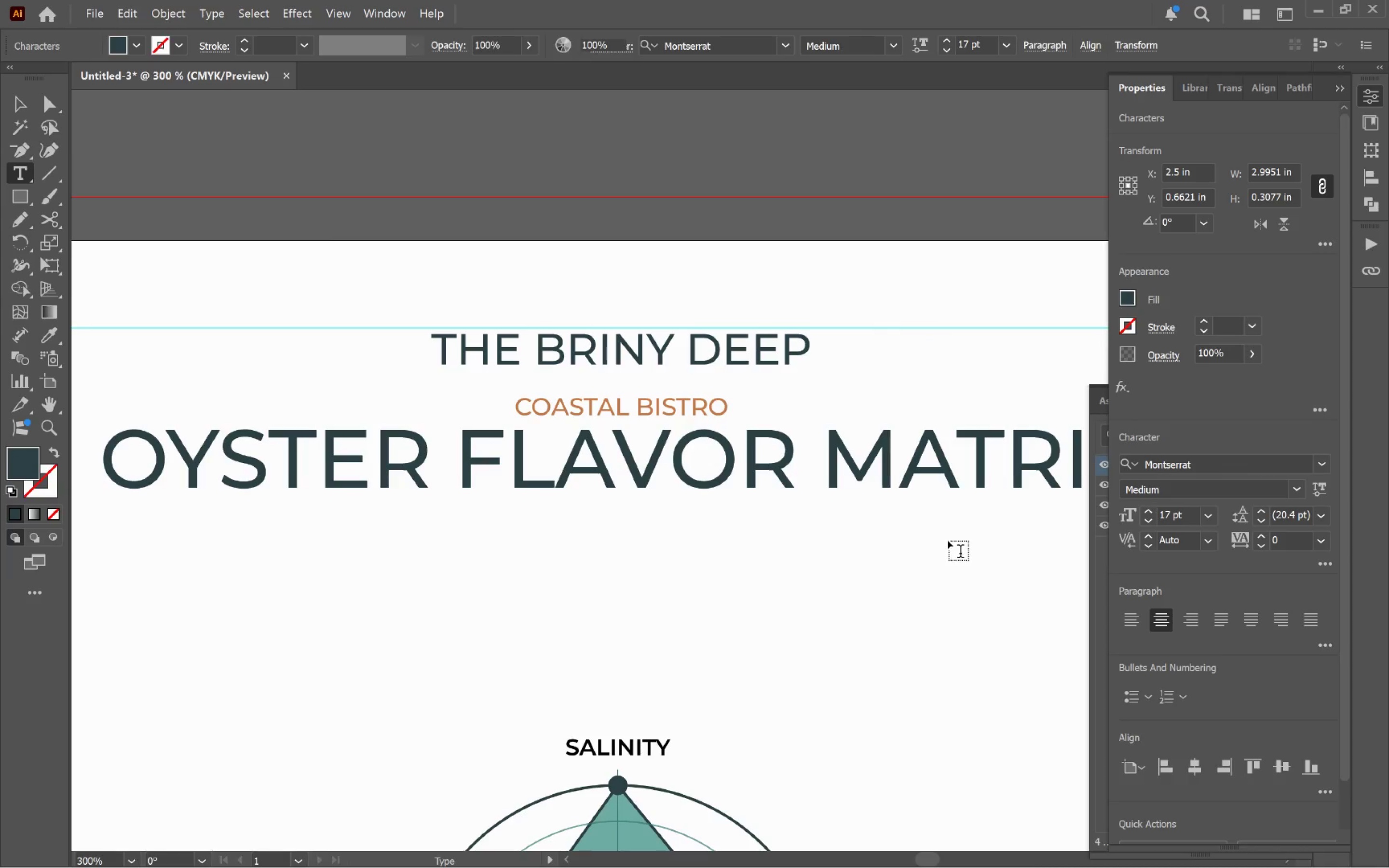 
hold_key(key=ControlLeft, duration=0.71)
left_click([971, 580])
 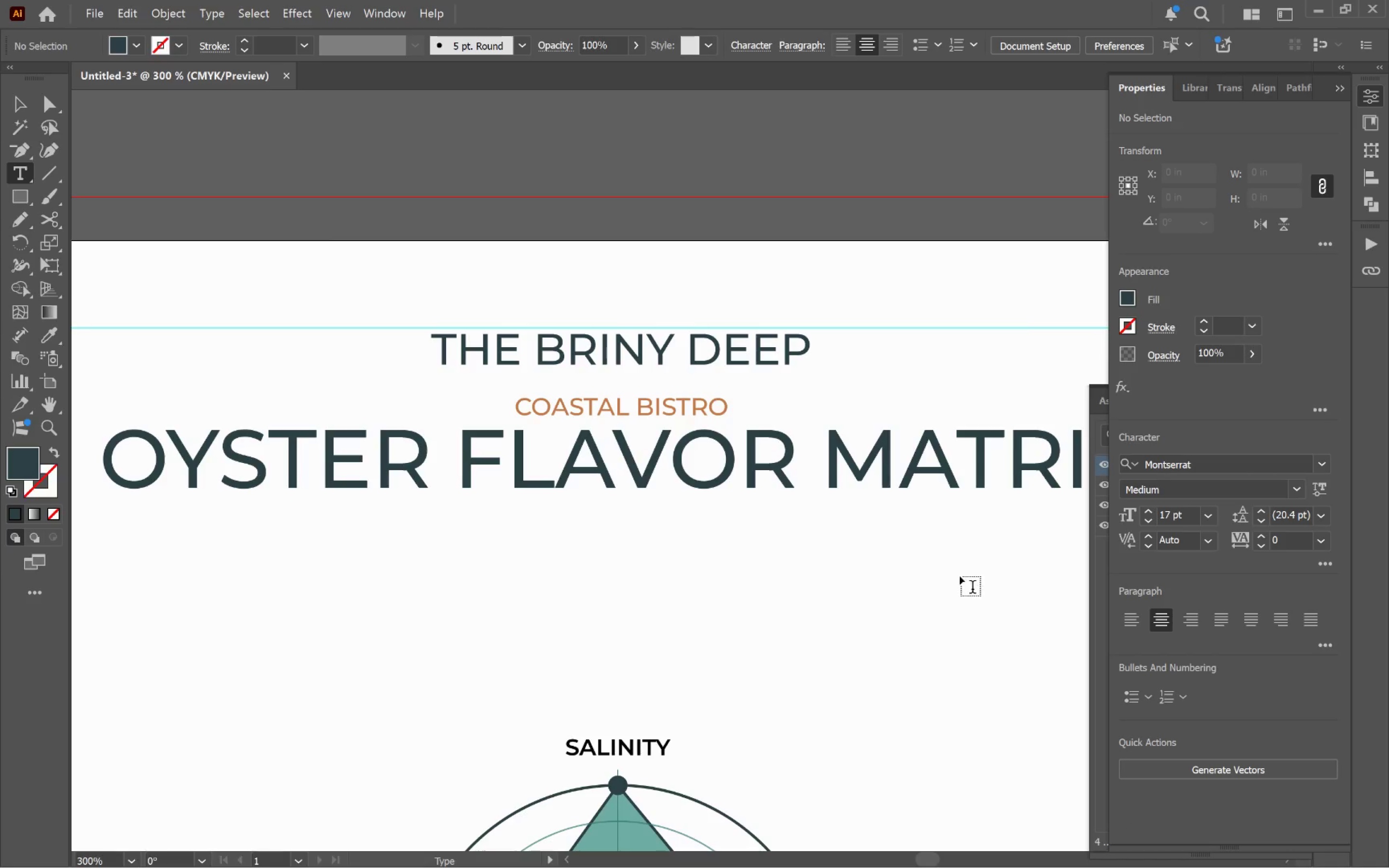 
key(V)
 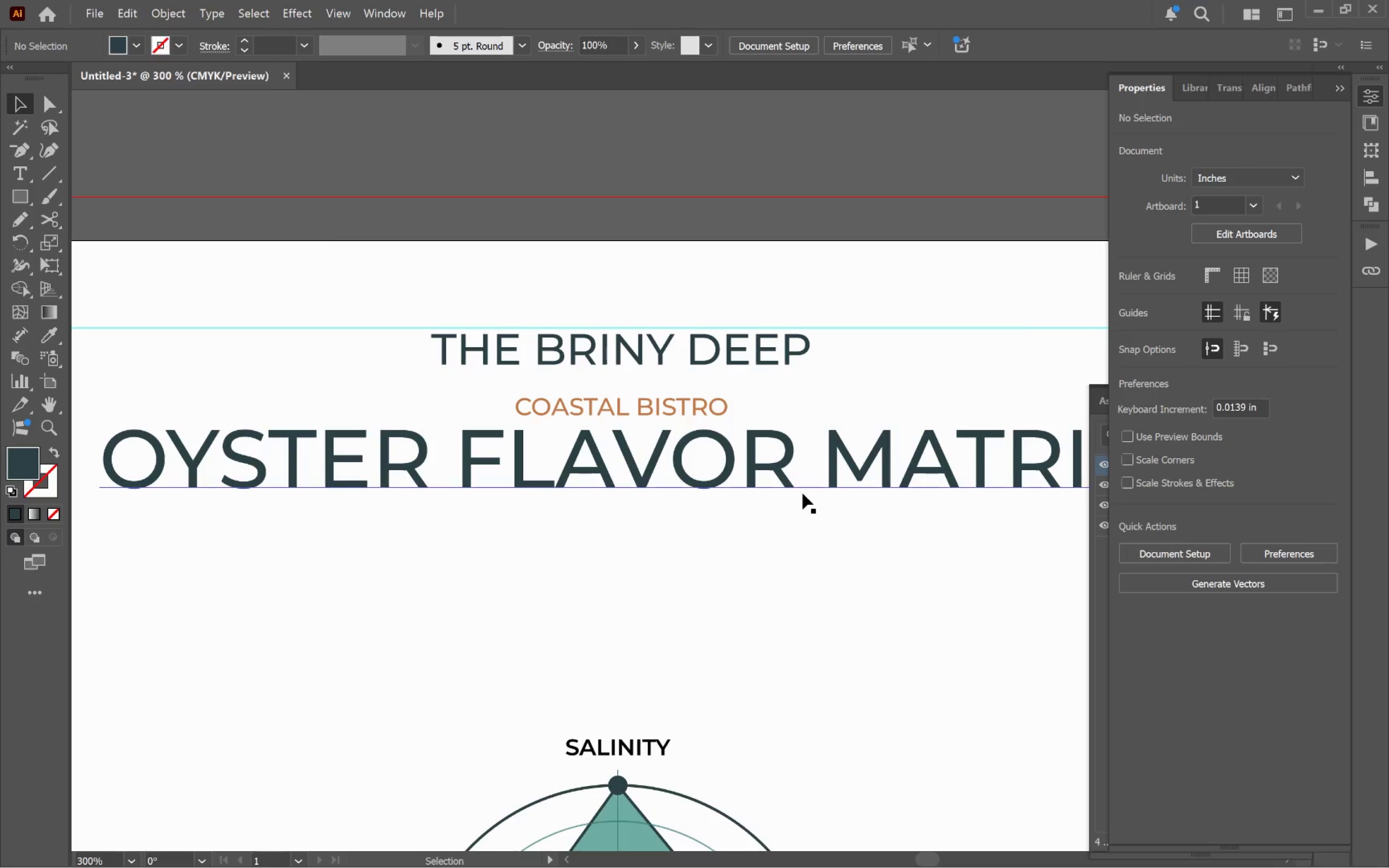 
left_click([800, 488])
 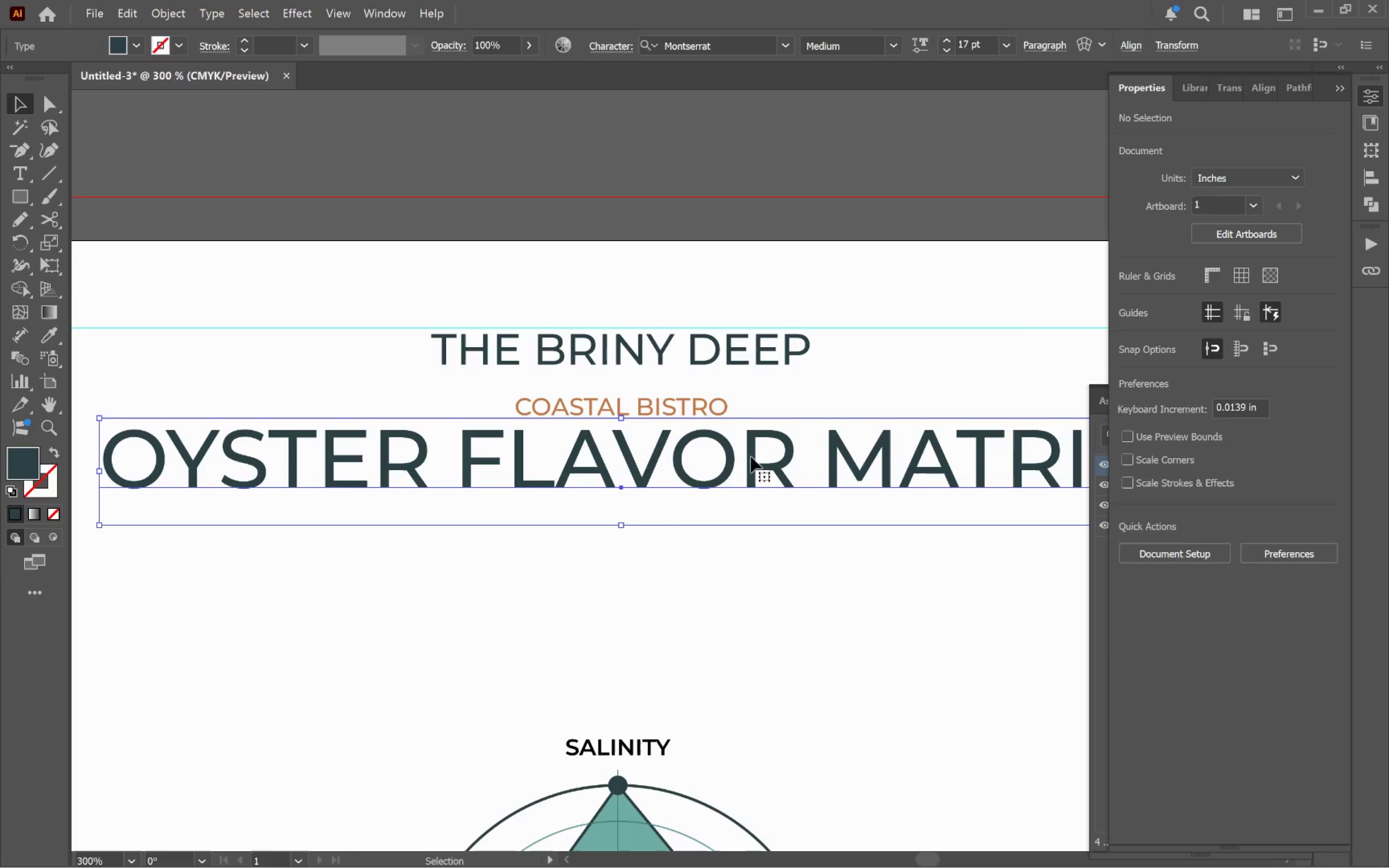 
hold_key(key=AltLeft, duration=1.31)
scroll: coordinate [765, 485], scroll_direction: down, amount: 1.0
 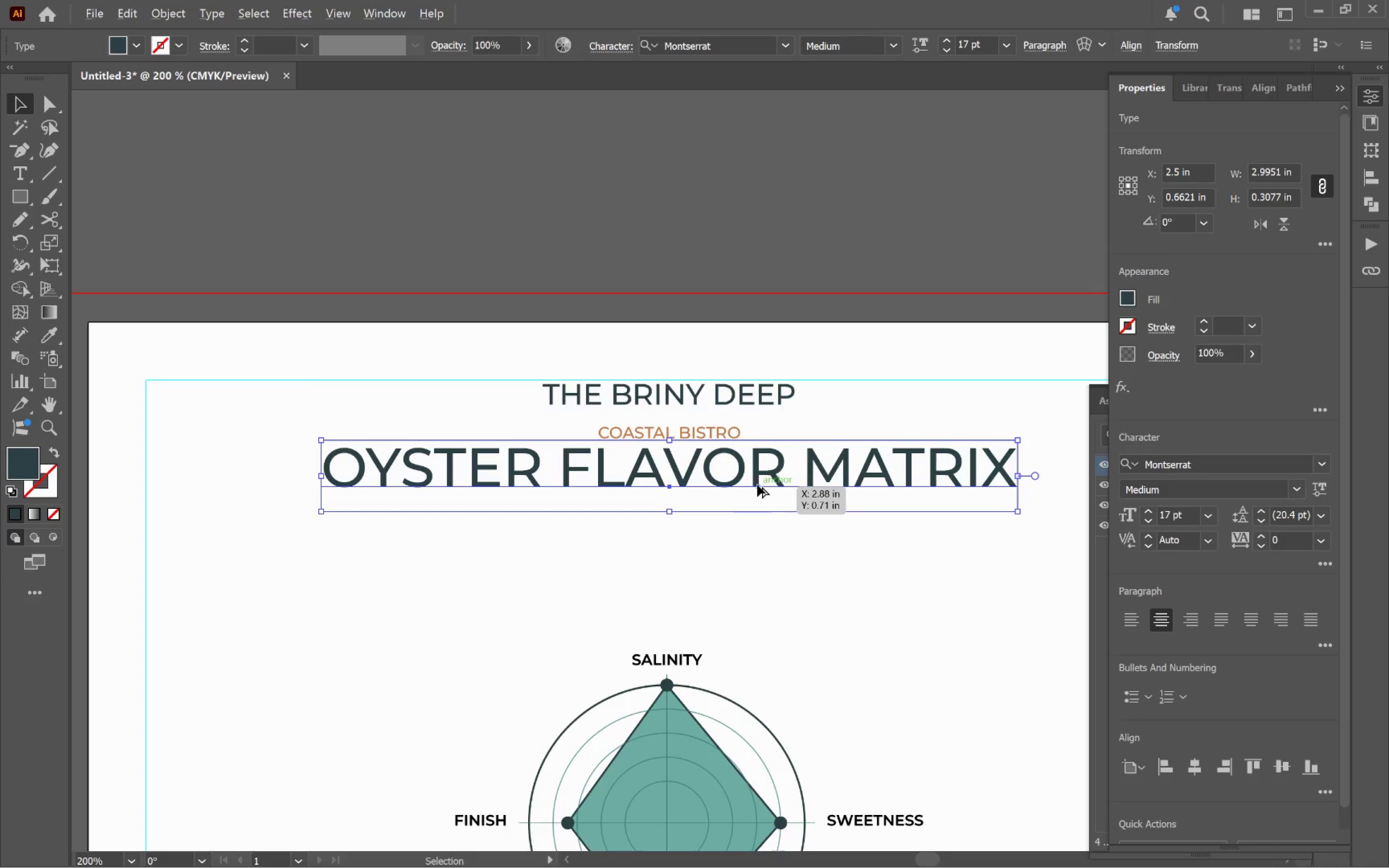 
scroll: coordinate [729, 444], scroll_direction: up, amount: 3.0
 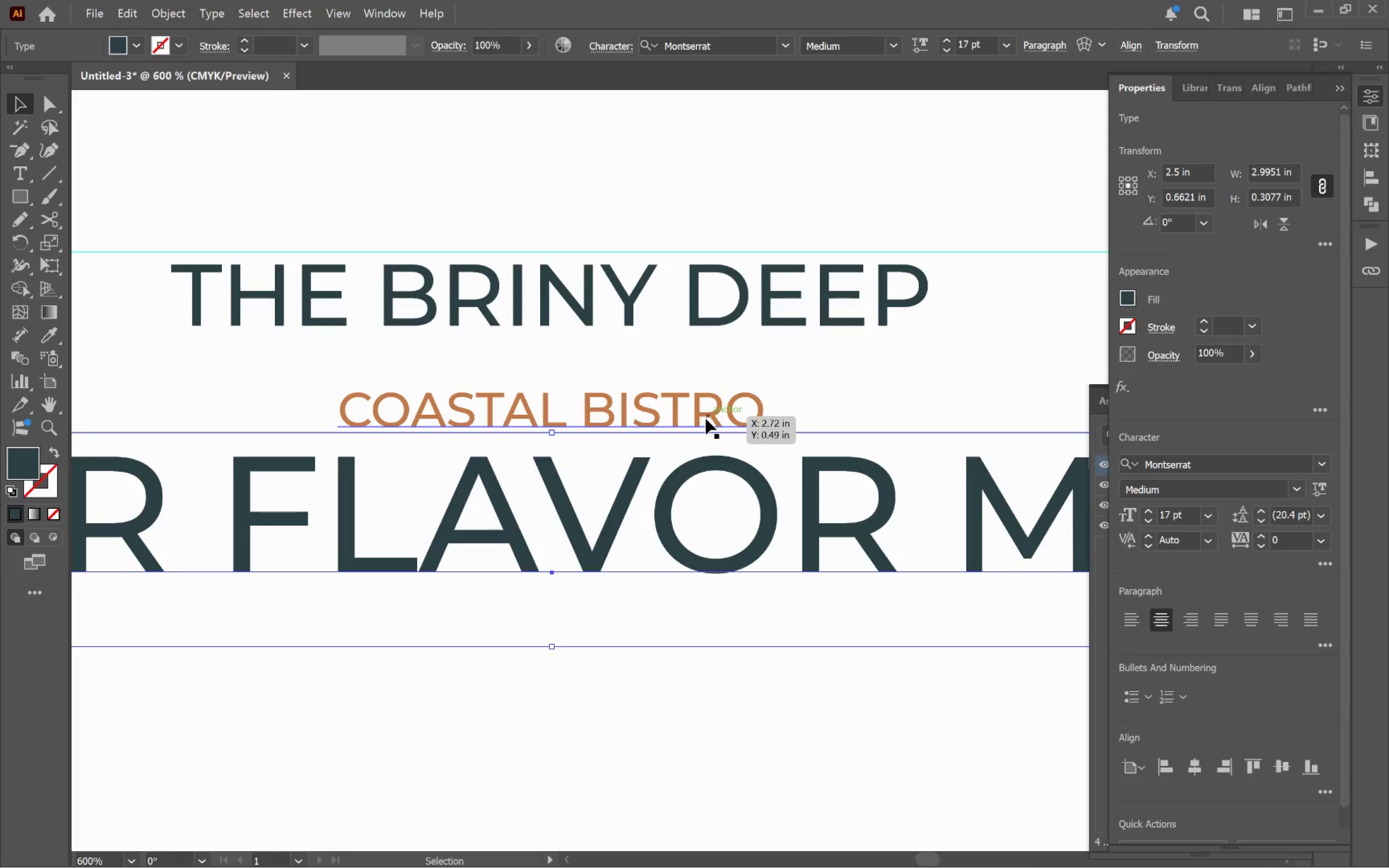 
left_click_drag(start_coordinate=[706, 419], to_coordinate=[707, 386])
 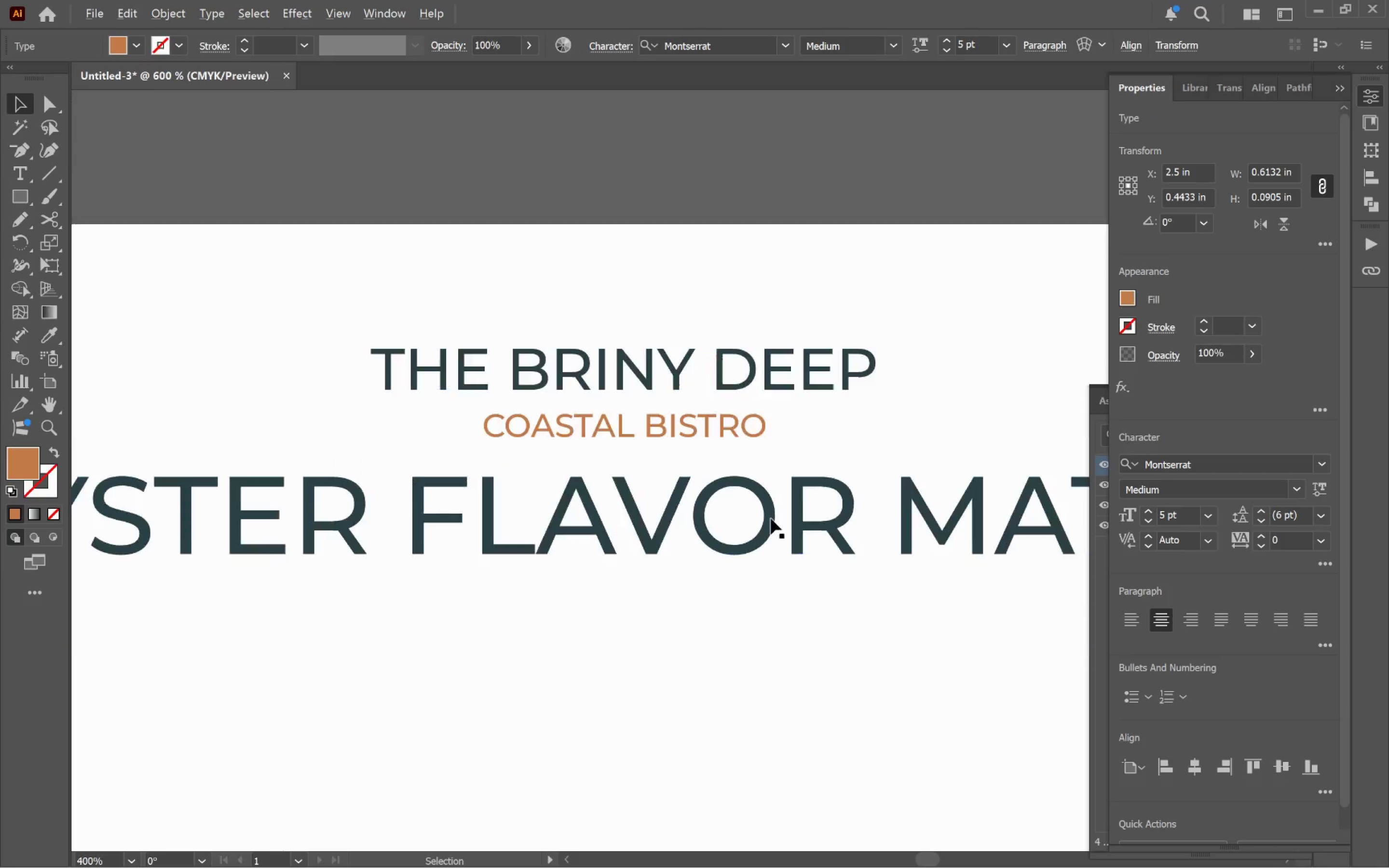 
hold_key(key=ShiftLeft, duration=0.8)
 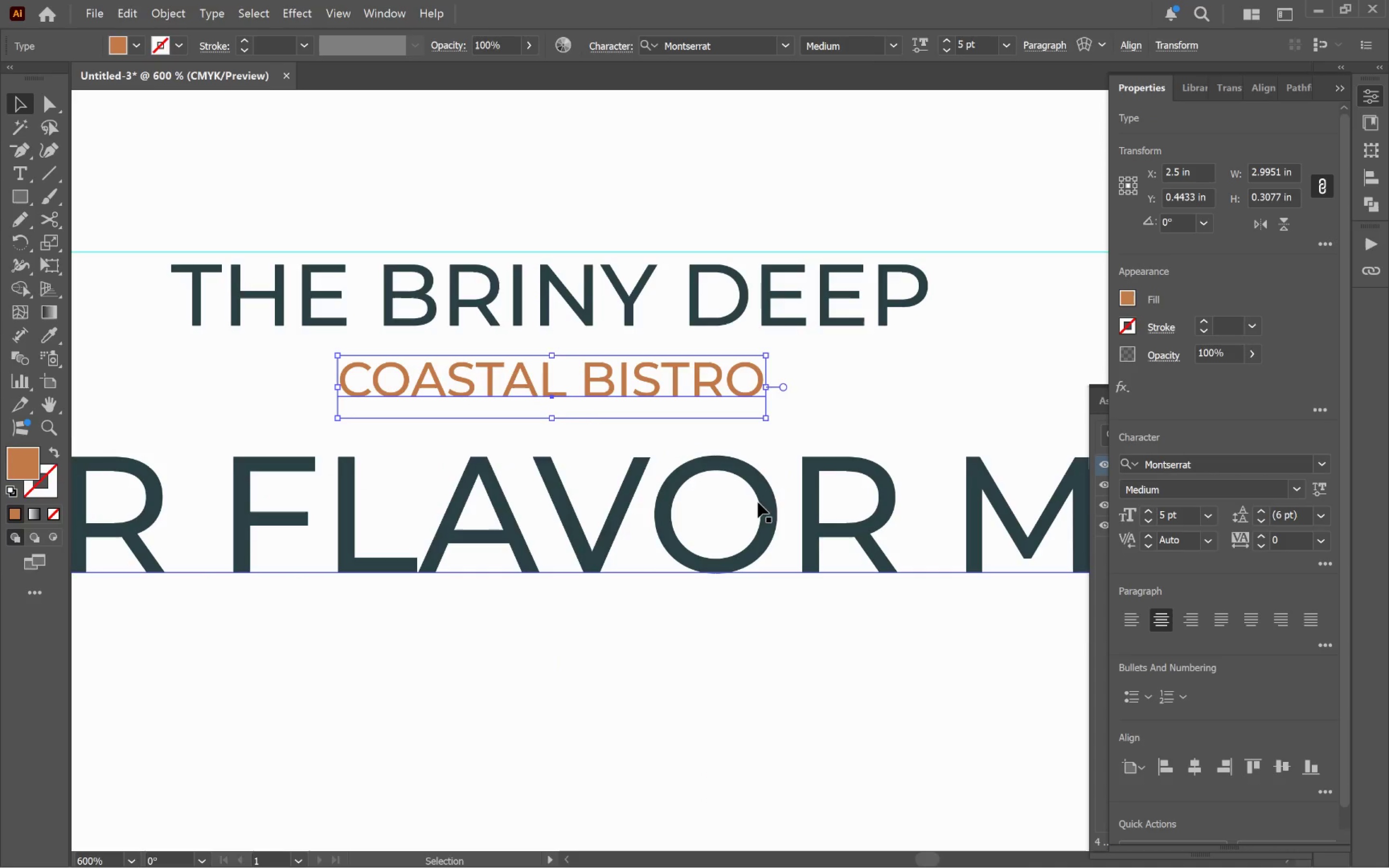 
hold_key(key=AltLeft, duration=1.24)
scroll: coordinate [771, 518], scroll_direction: down, amount: 2.0
 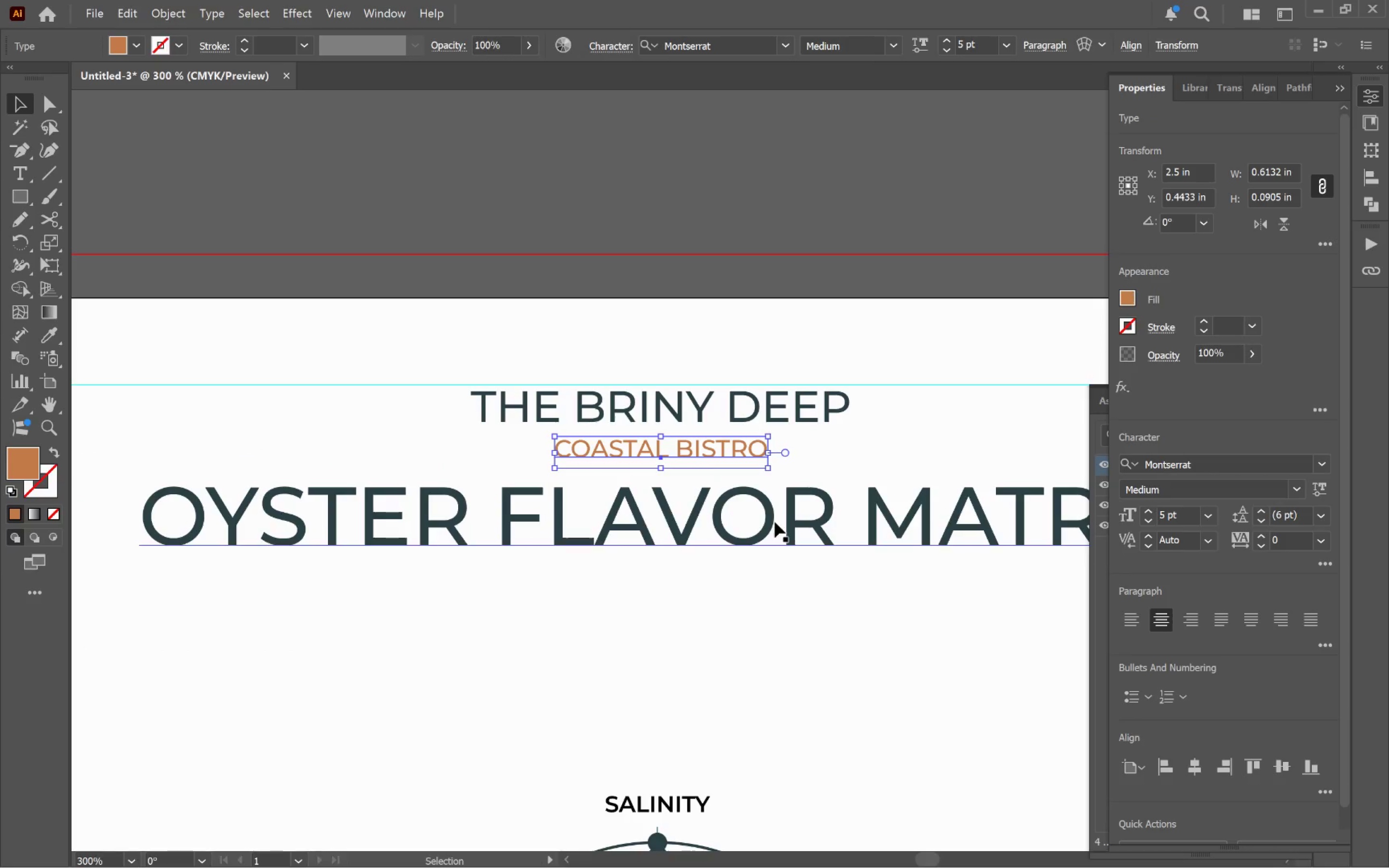 
hold_key(key=Space, duration=0.62)
 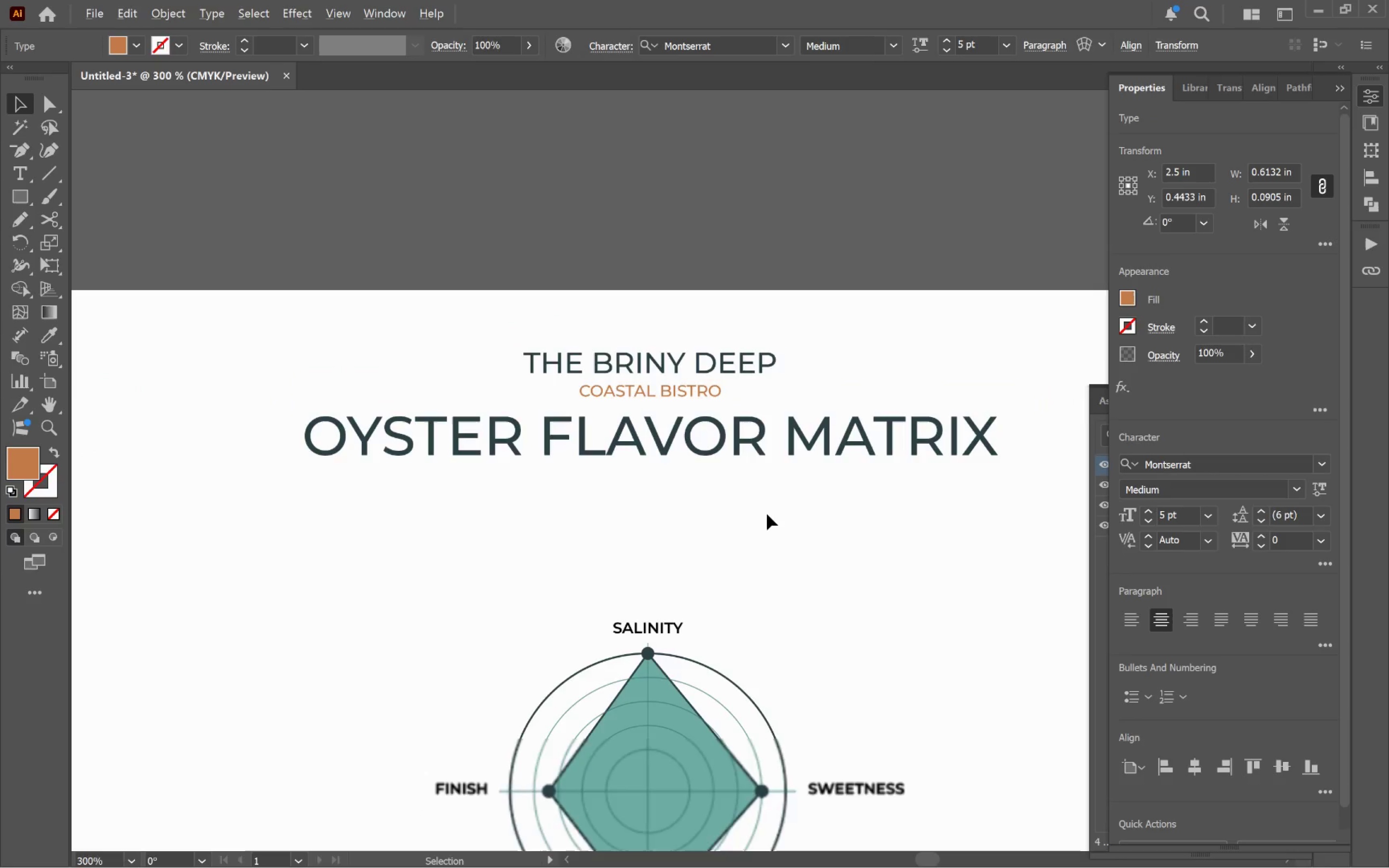 
left_click_drag(start_coordinate=[790, 543], to_coordinate=[721, 423])
 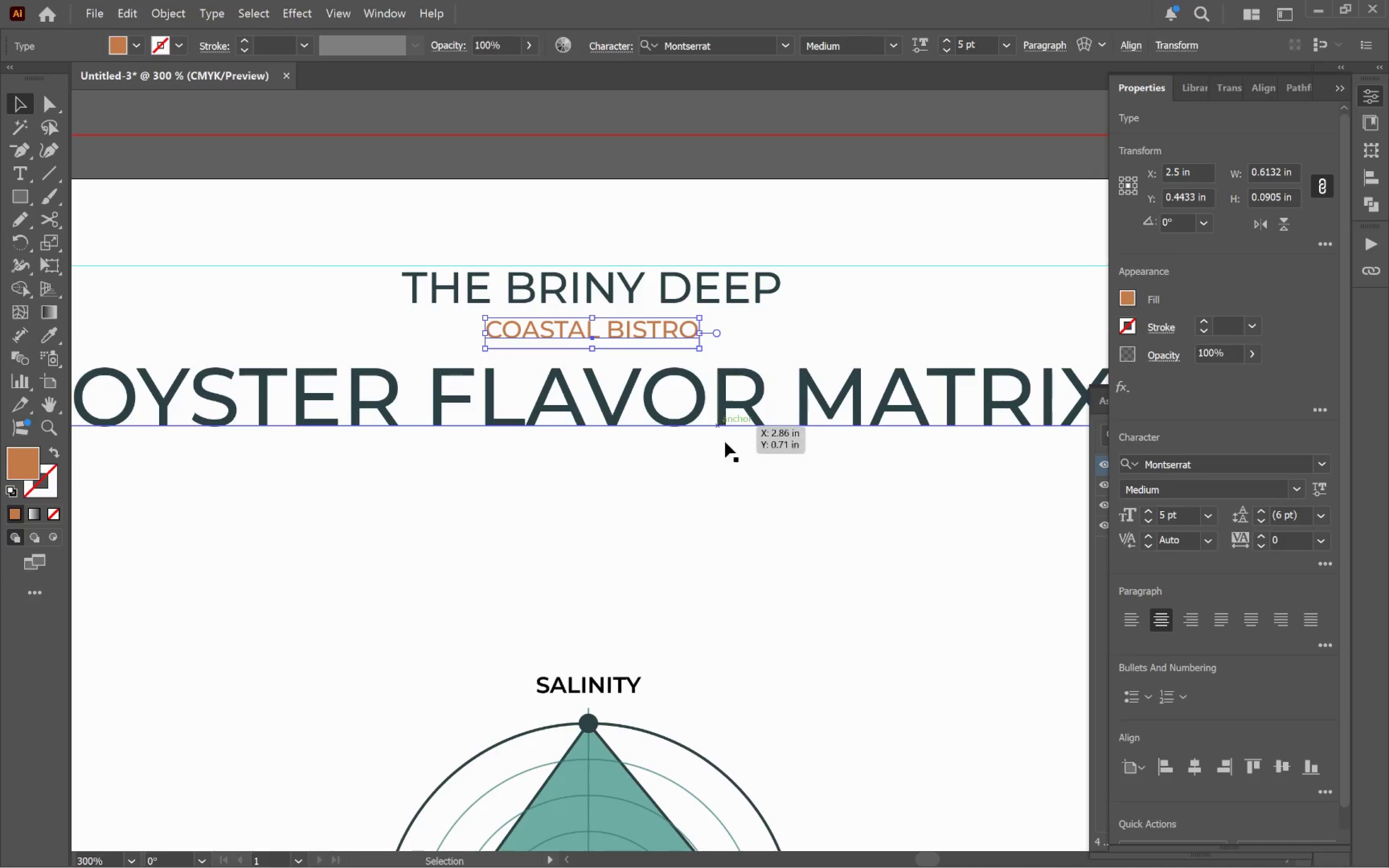 
hold_key(key=AltLeft, duration=0.64)
 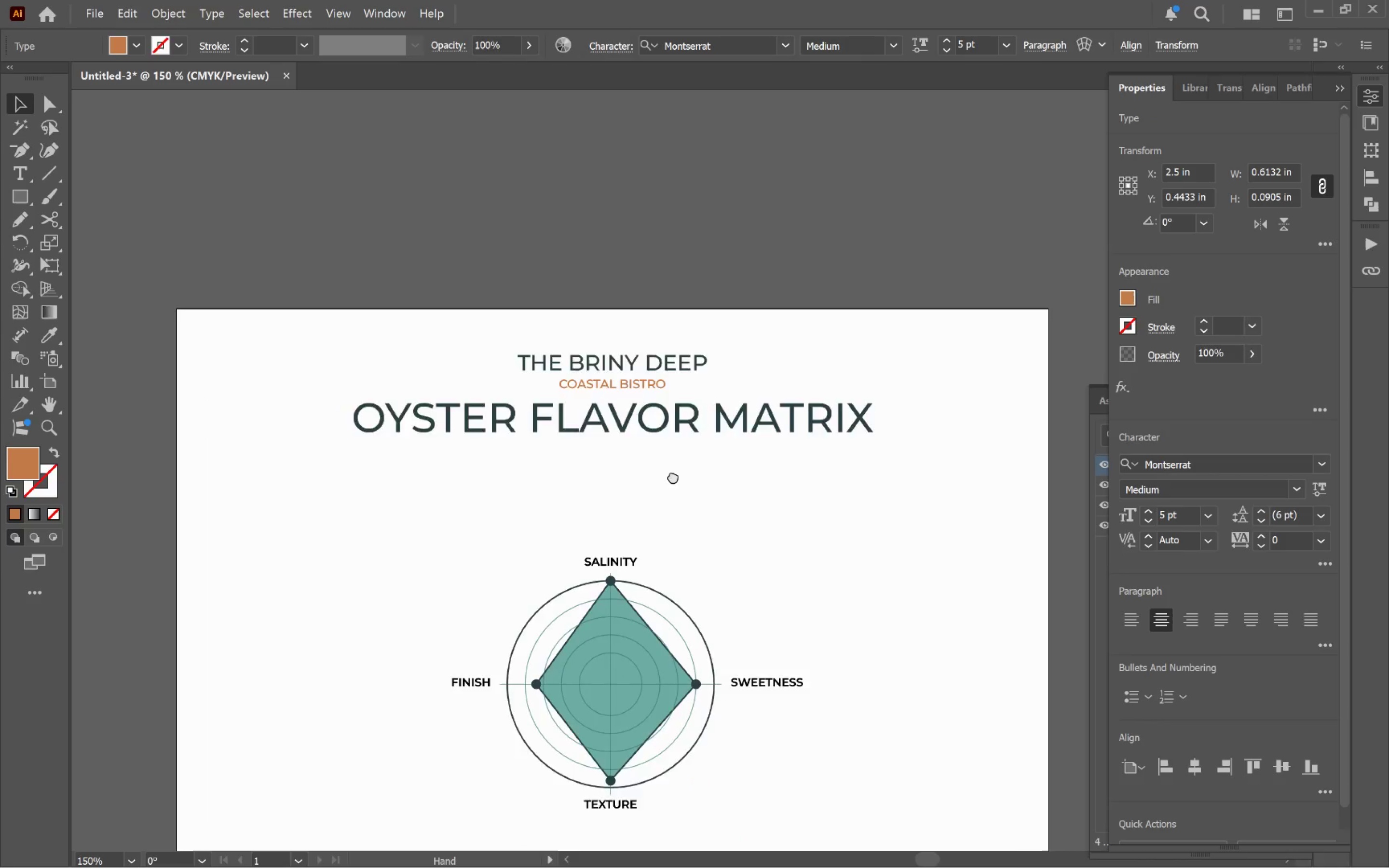 
hold_key(key=Space, duration=0.73)
 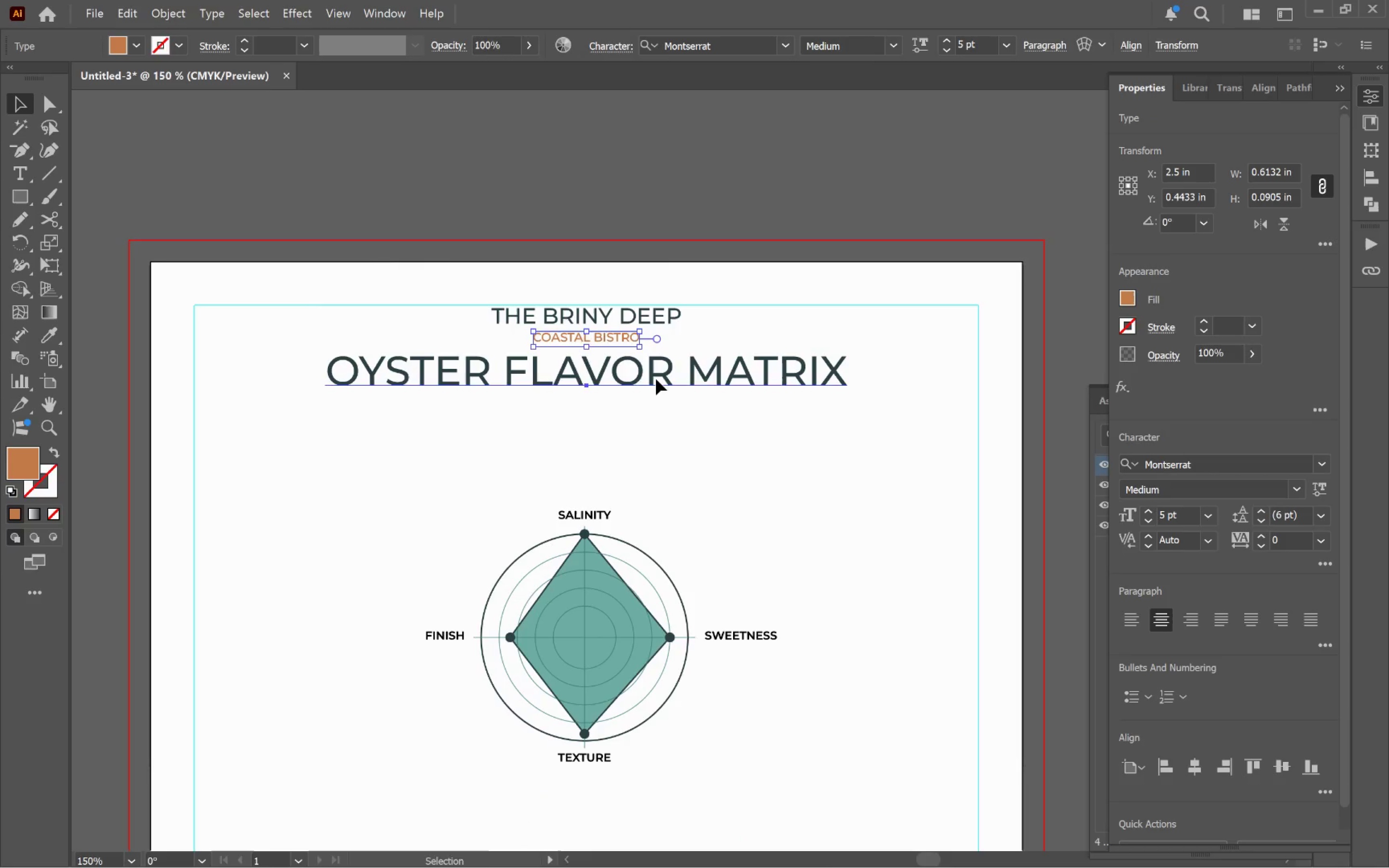 
scroll: coordinate [767, 514], scroll_direction: down, amount: 2.0
 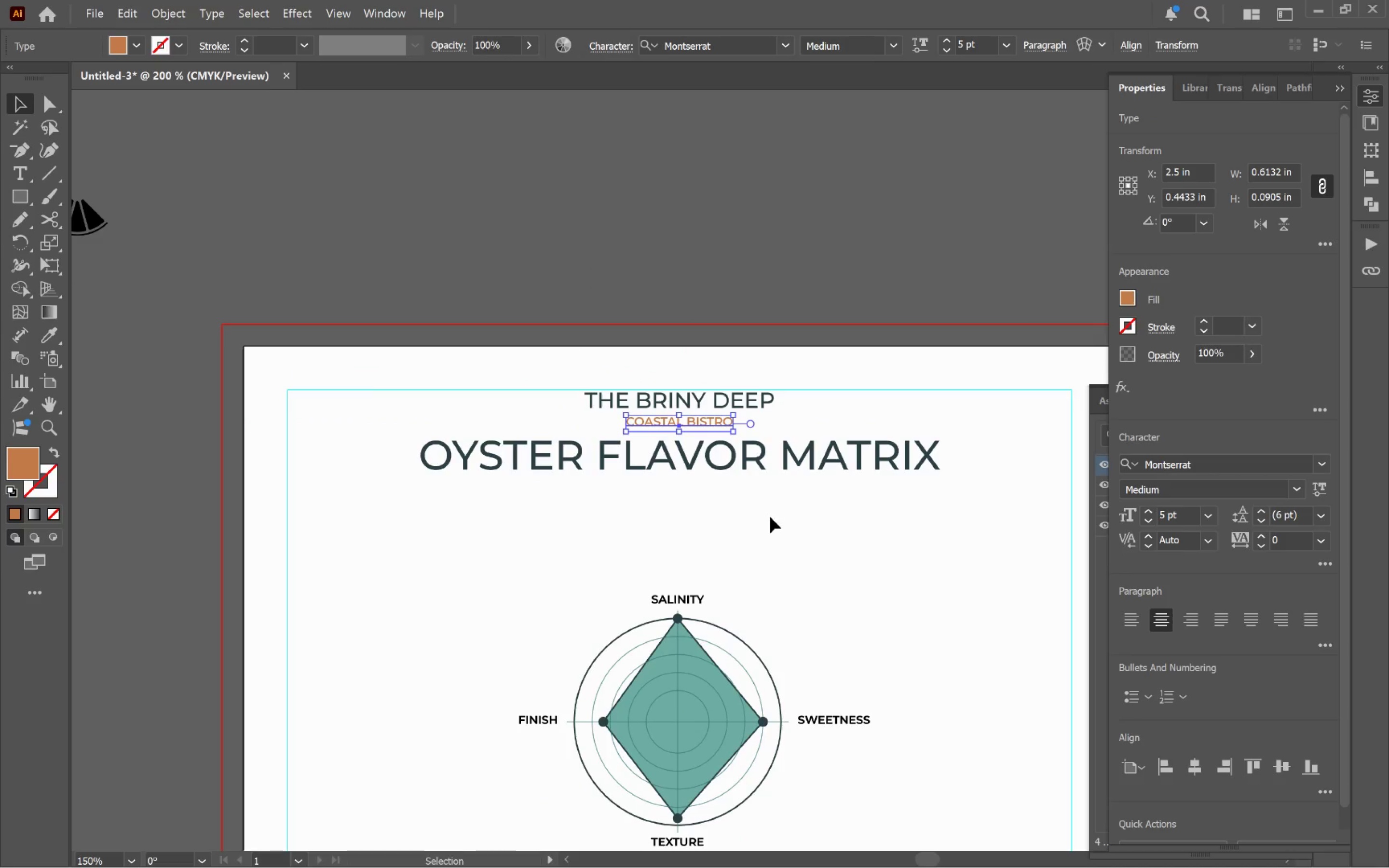 
left_click_drag(start_coordinate=[759, 523], to_coordinate=[665, 438])
 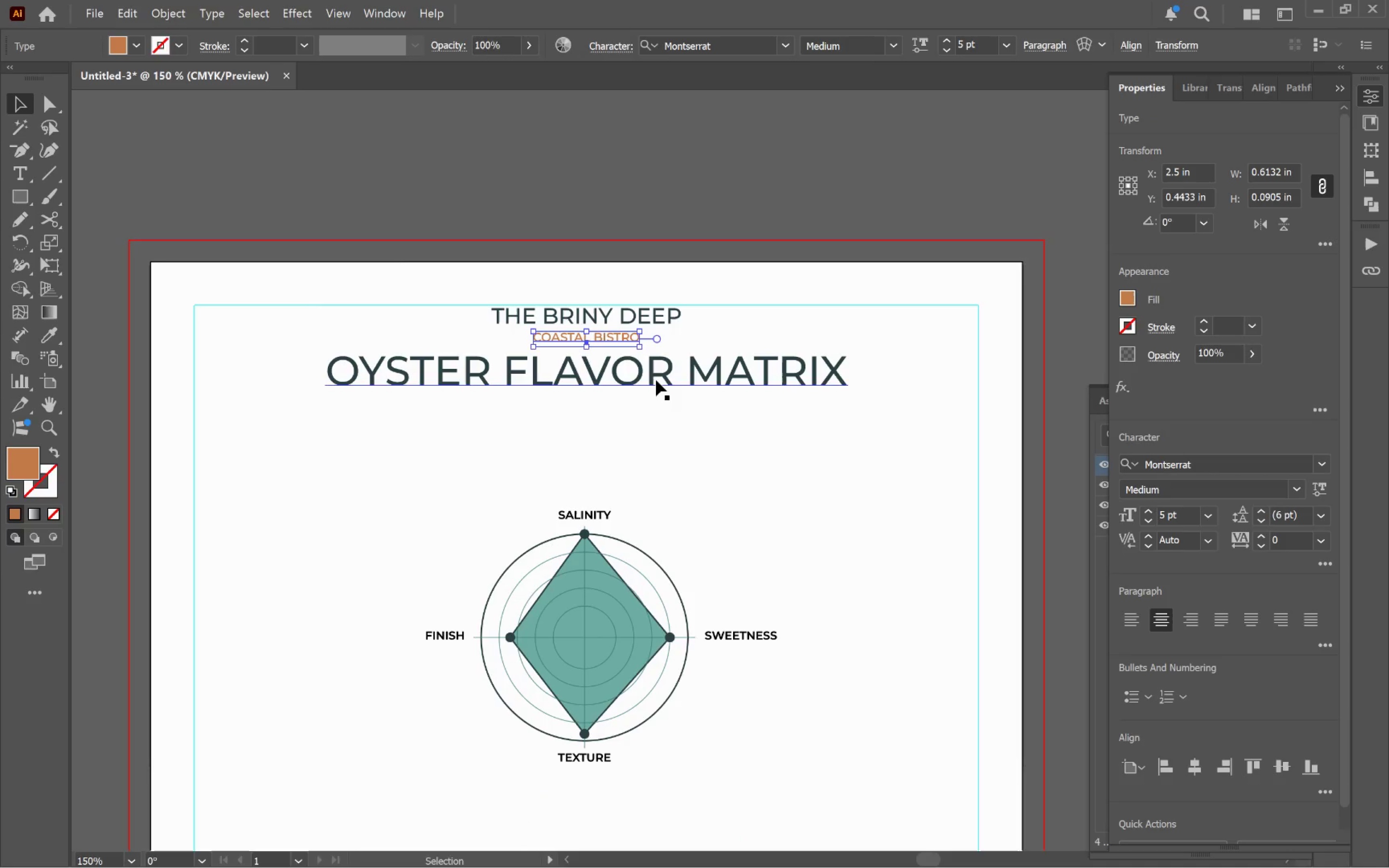 
left_click_drag(start_coordinate=[656, 379], to_coordinate=[657, 386])
 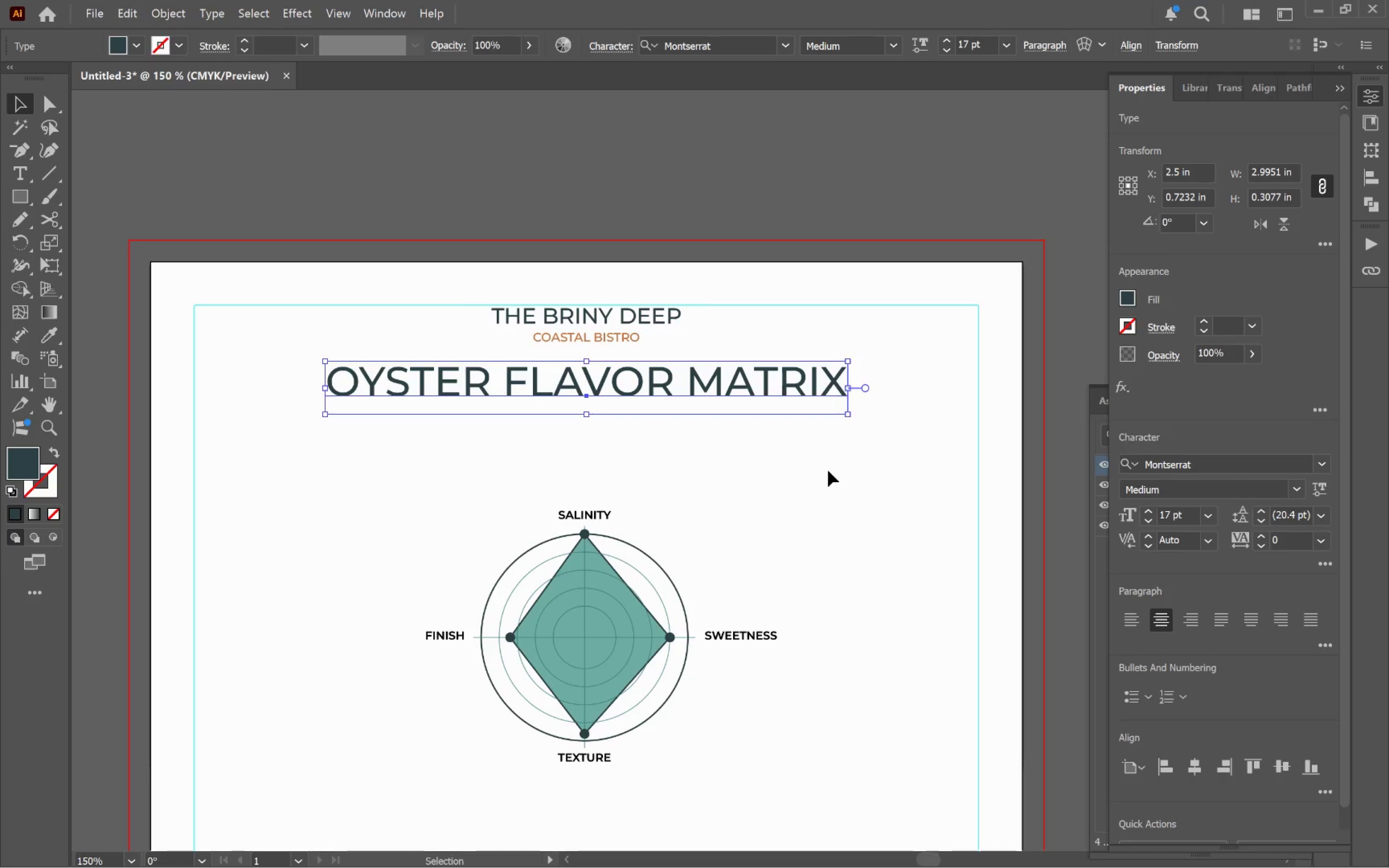 
hold_key(key=ShiftLeft, duration=1.57)
 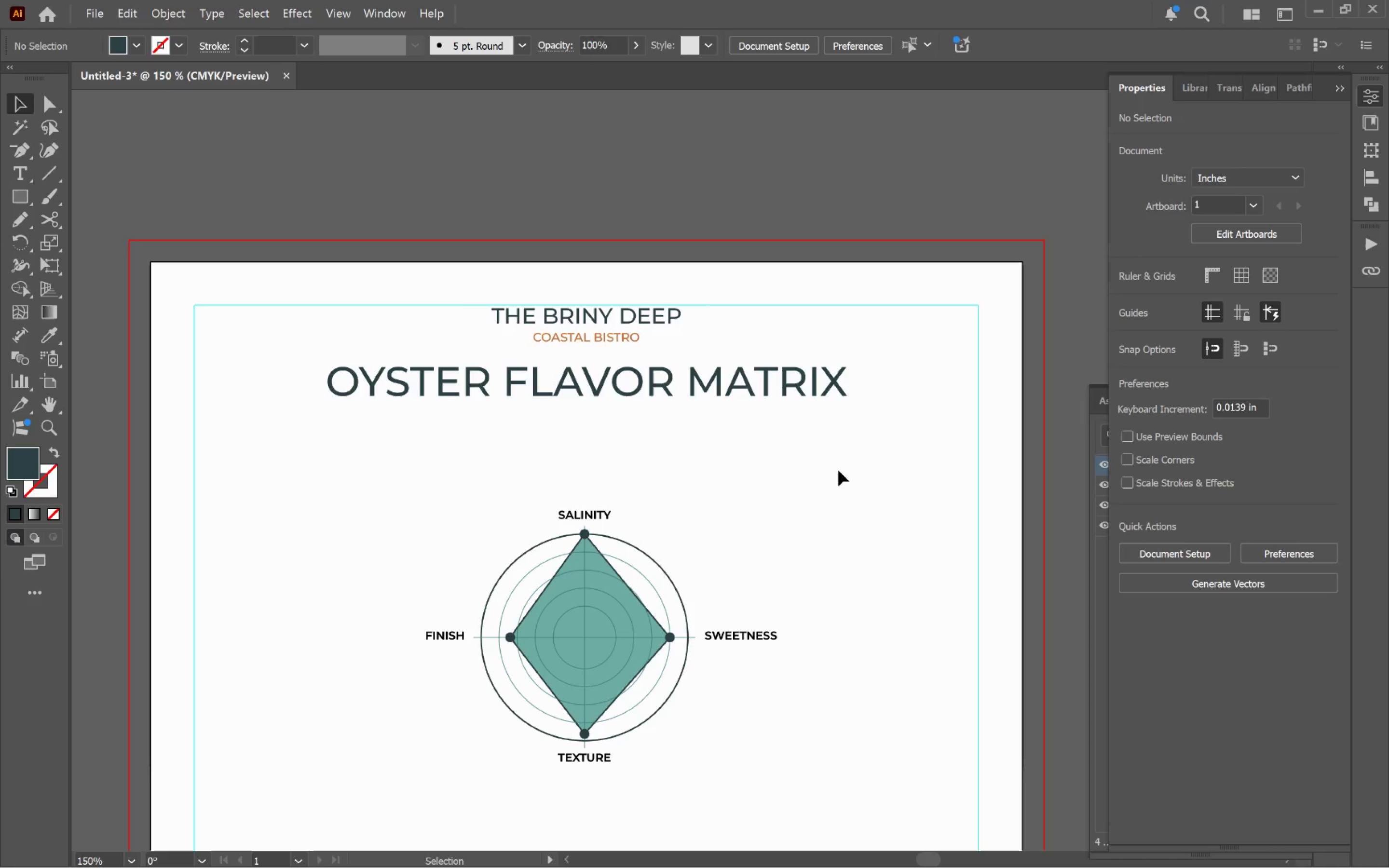 
hold_key(key=AltLeft, duration=1.07)
left_click_drag(start_coordinate=[709, 389], to_coordinate=[716, 434])
 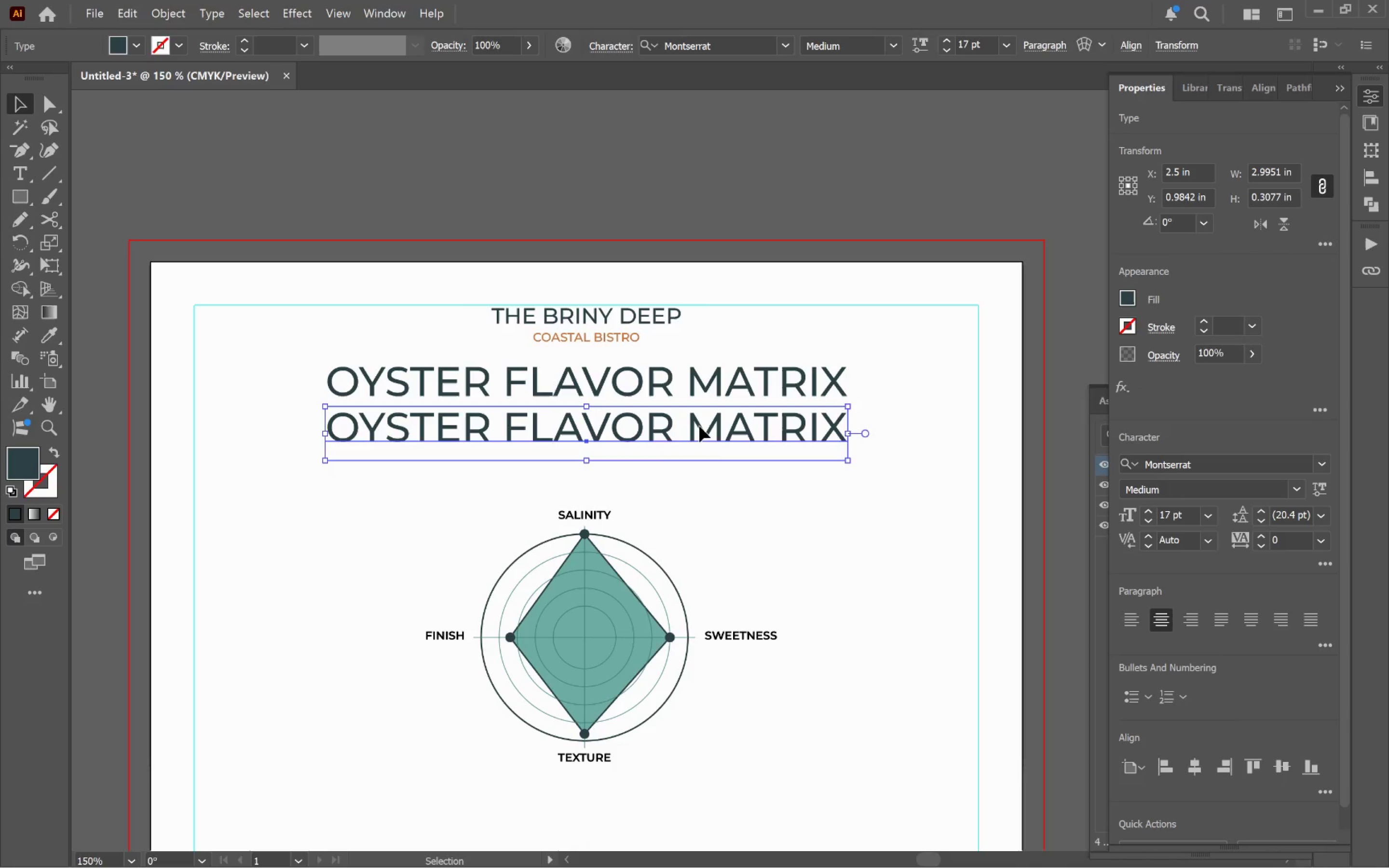 
hold_key(key=ShiftLeft, duration=0.83)
 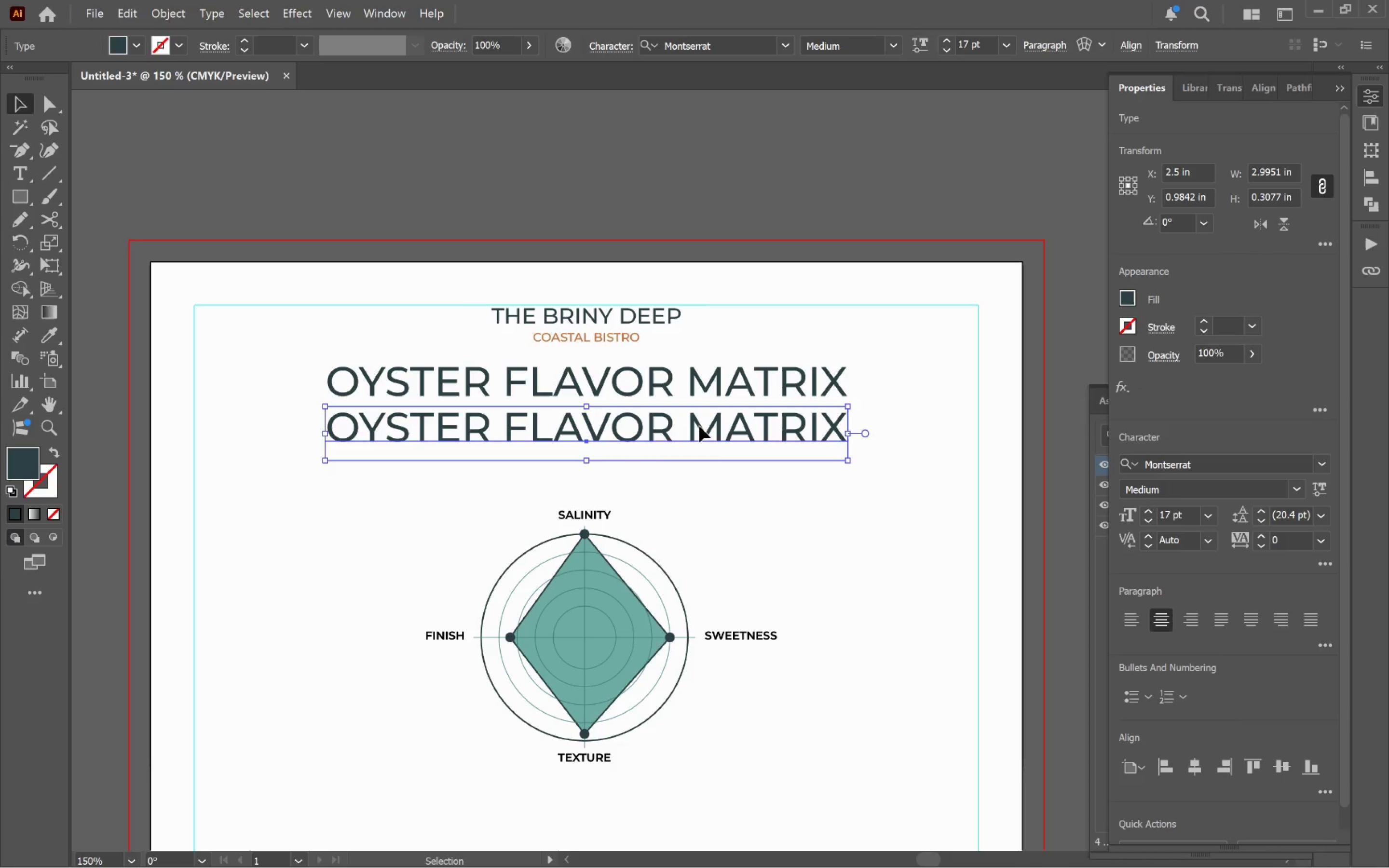 
double_click([699, 426])
 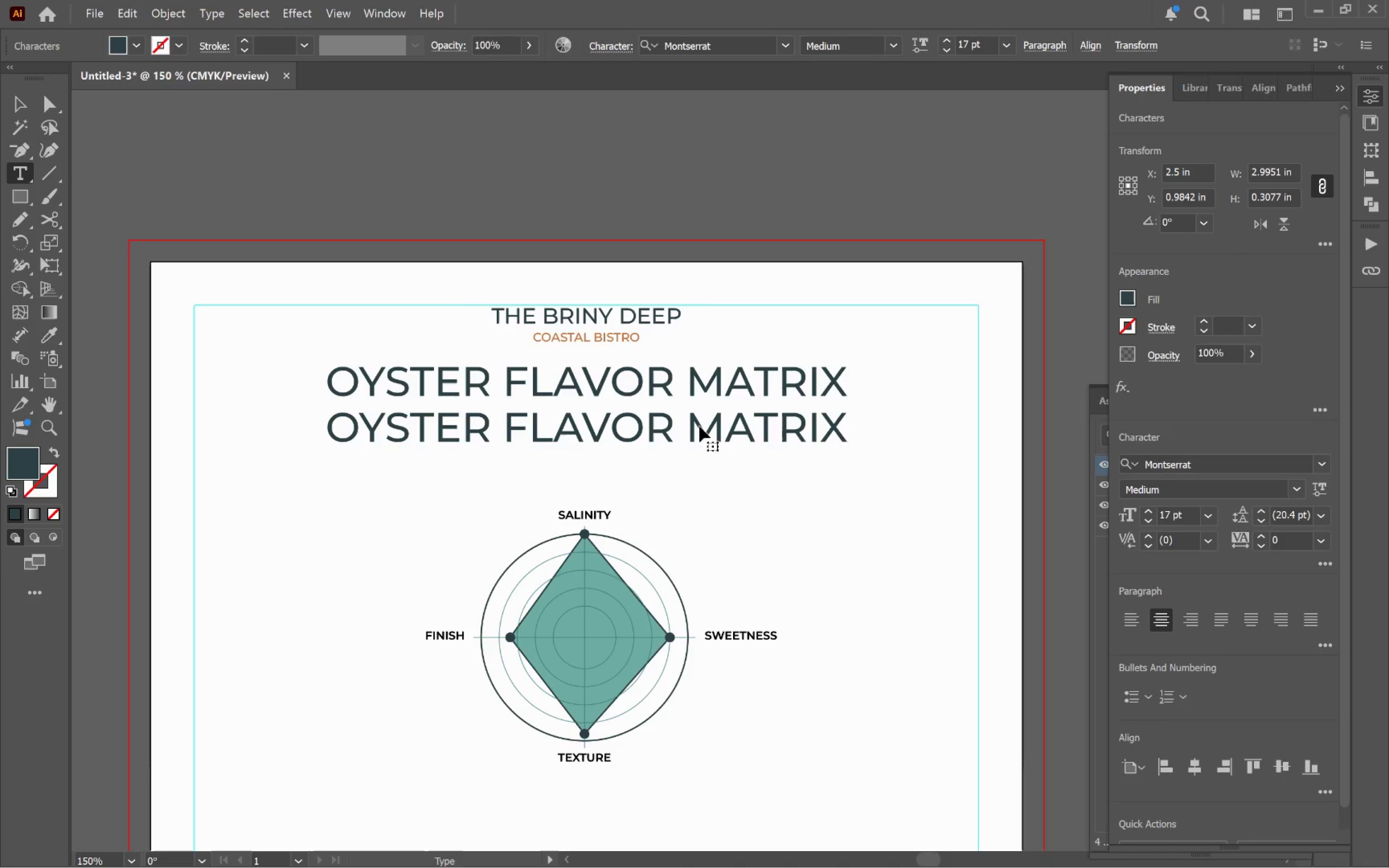 
key(Control+A)
 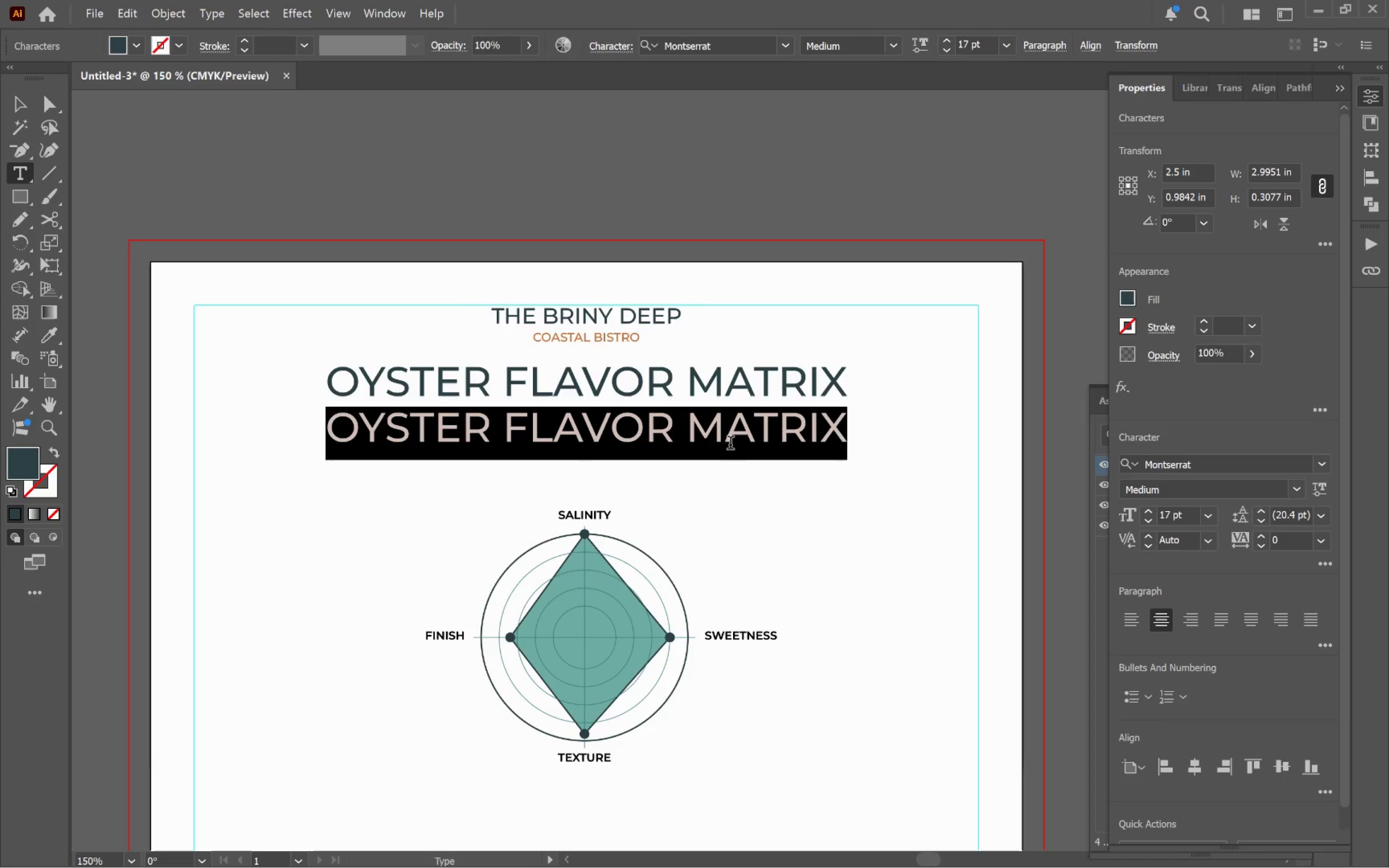 
hold_key(key=AltLeft, duration=0.75)
scroll: coordinate [743, 445], scroll_direction: up, amount: 3.0
 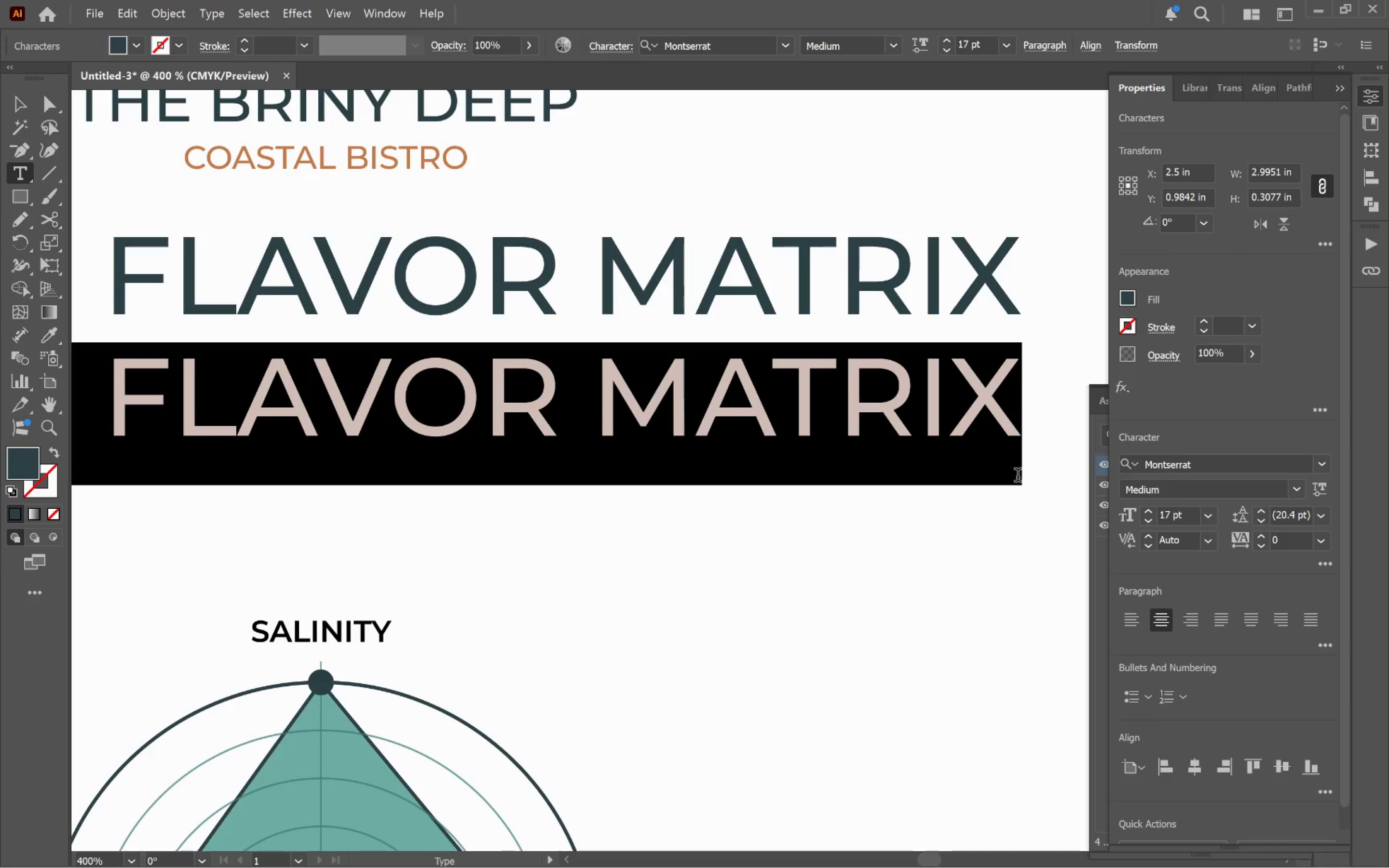 
hold_key(key=ShiftLeft, duration=1.15)
 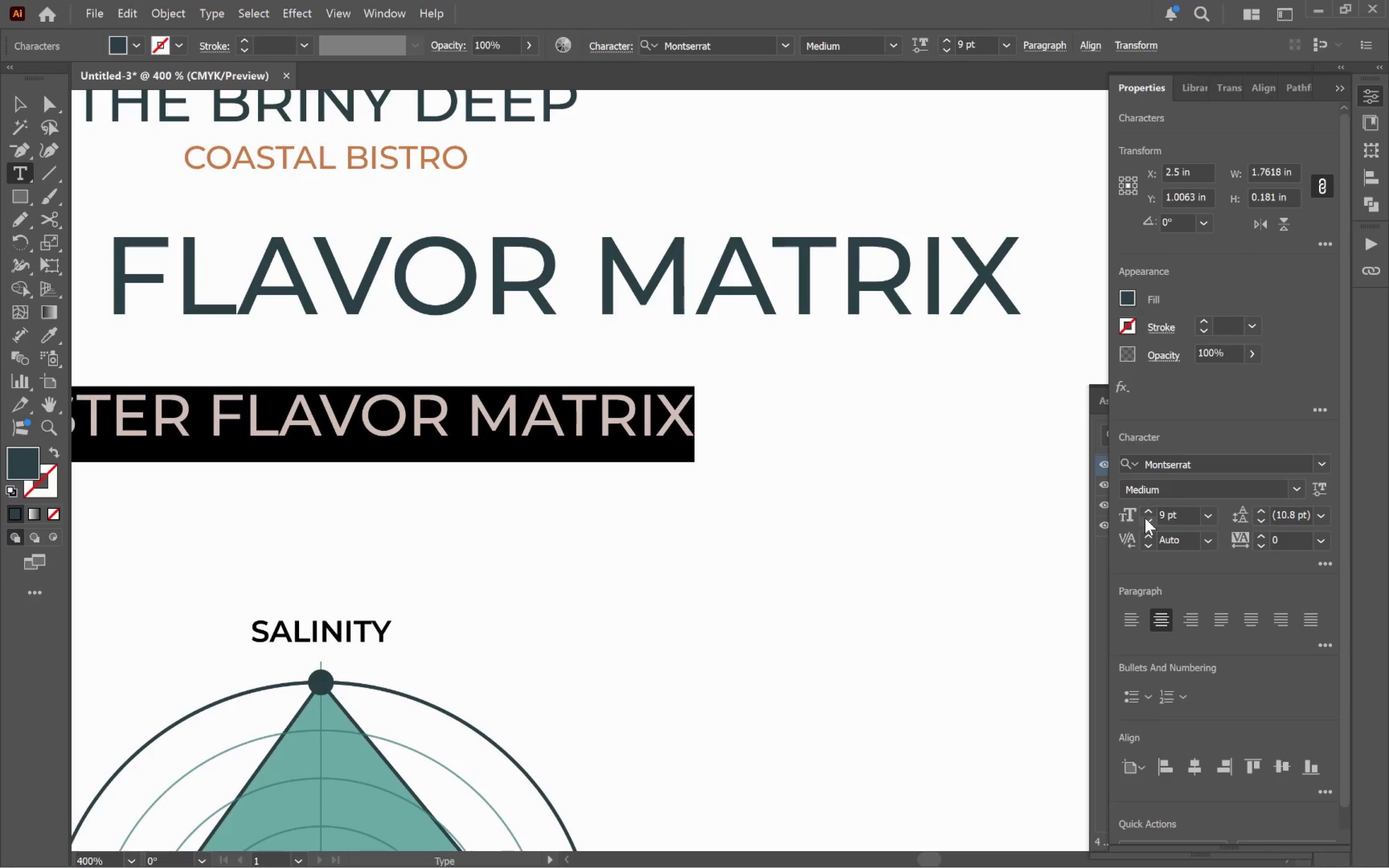 
double_click([1145, 518])
 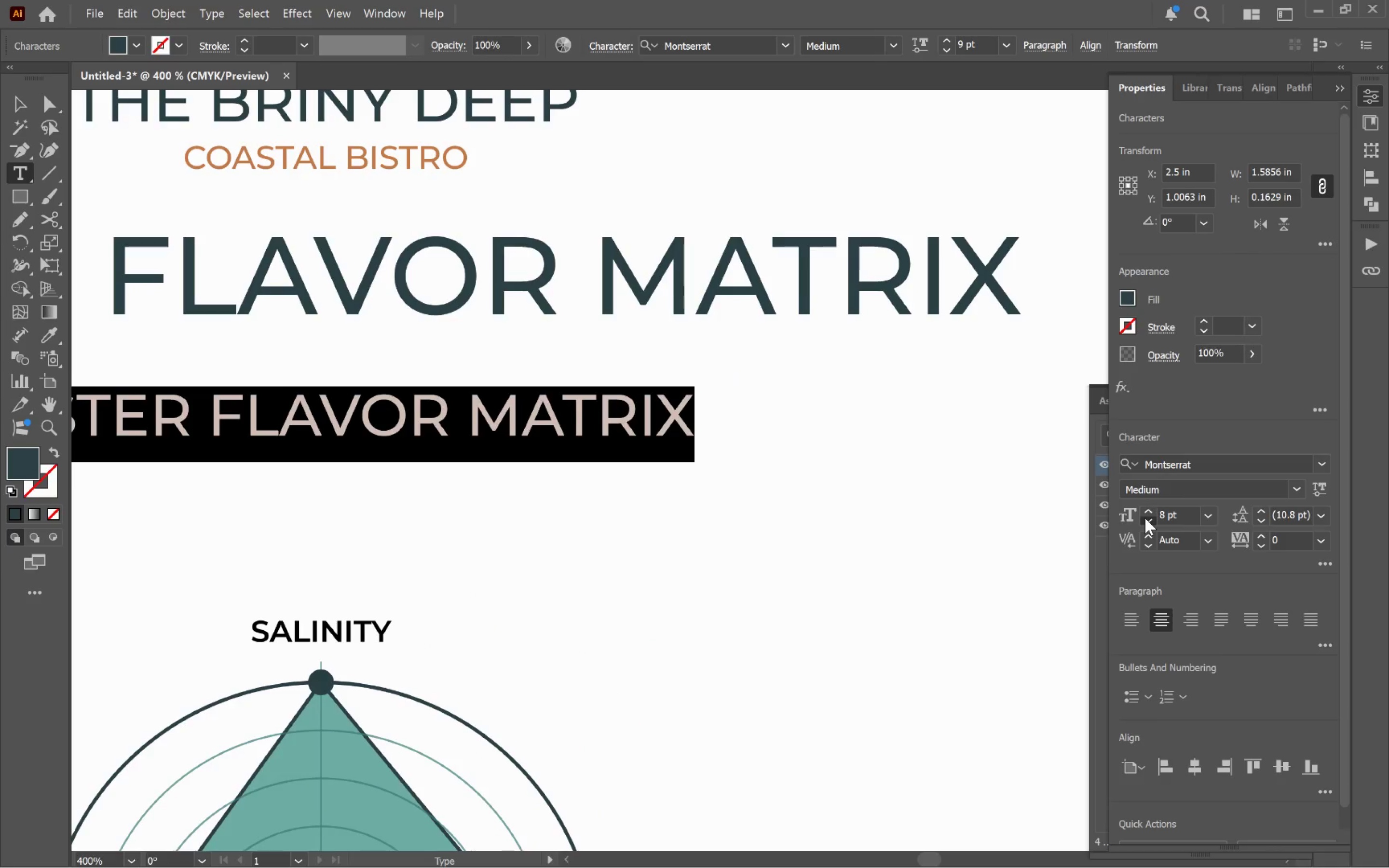 
triple_click([1145, 518])
 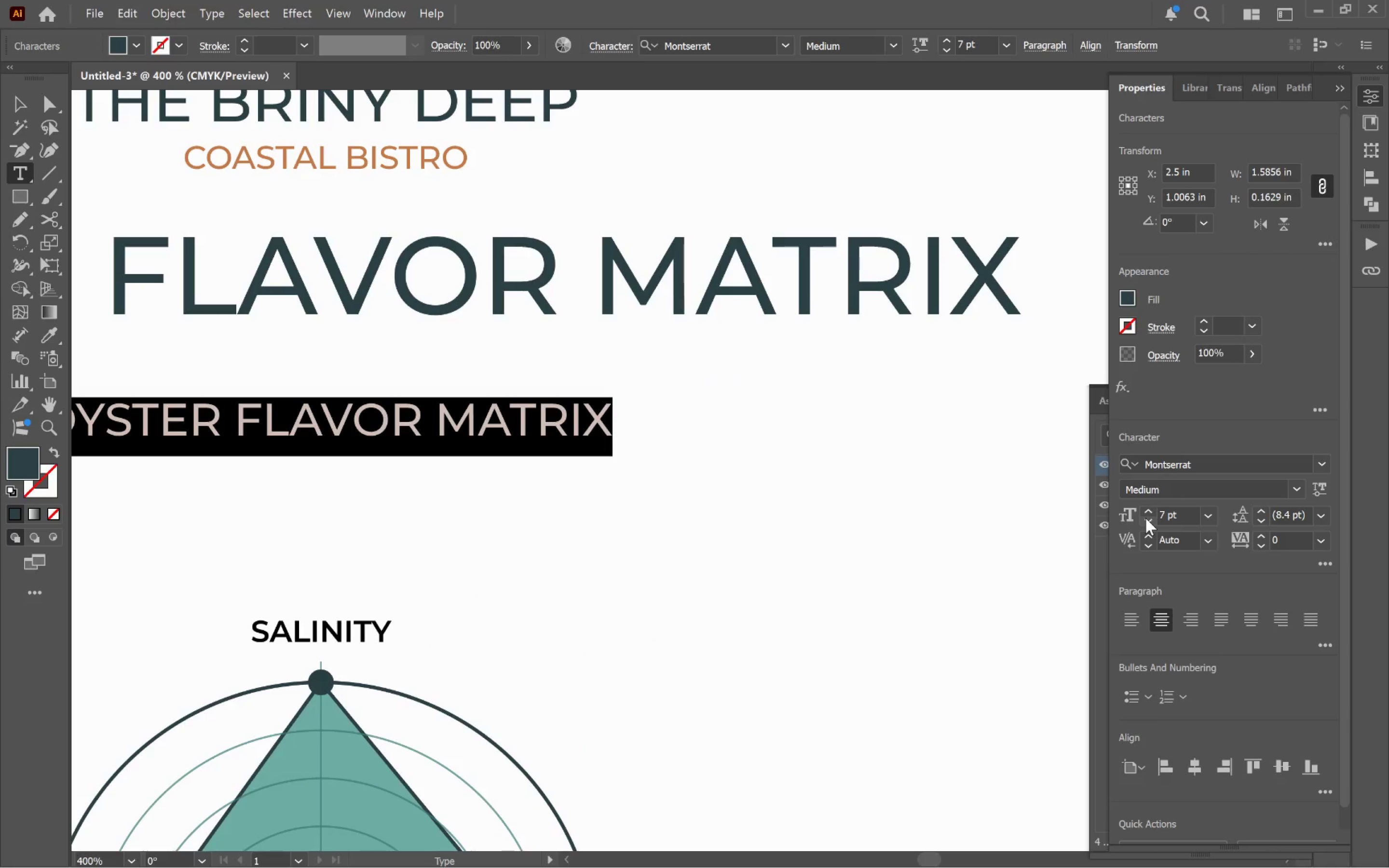 
triple_click([1145, 518])
 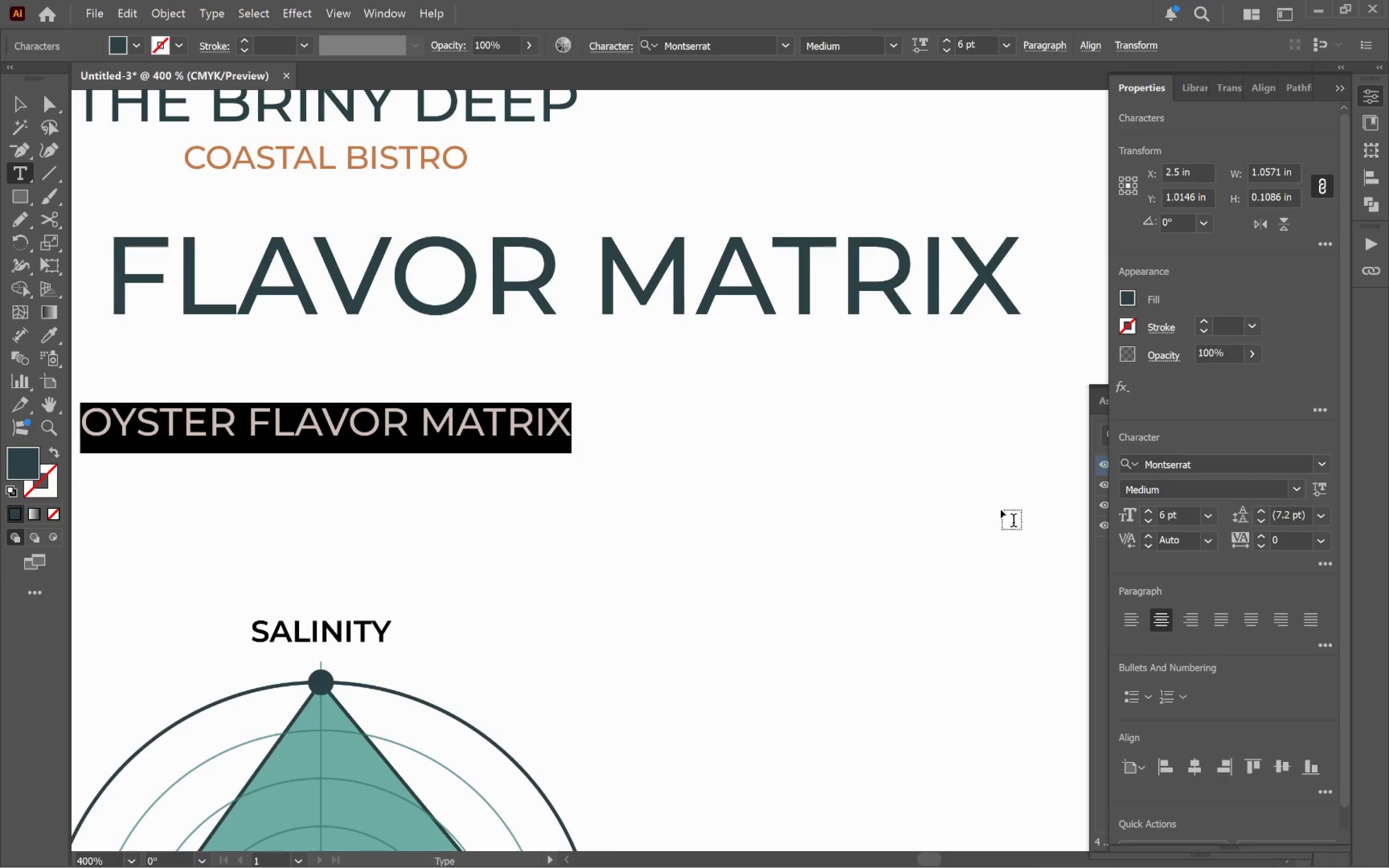 
hold_key(key=ControlLeft, duration=0.86)
scroll: coordinate [783, 493], scroll_direction: up, amount: 8.0
 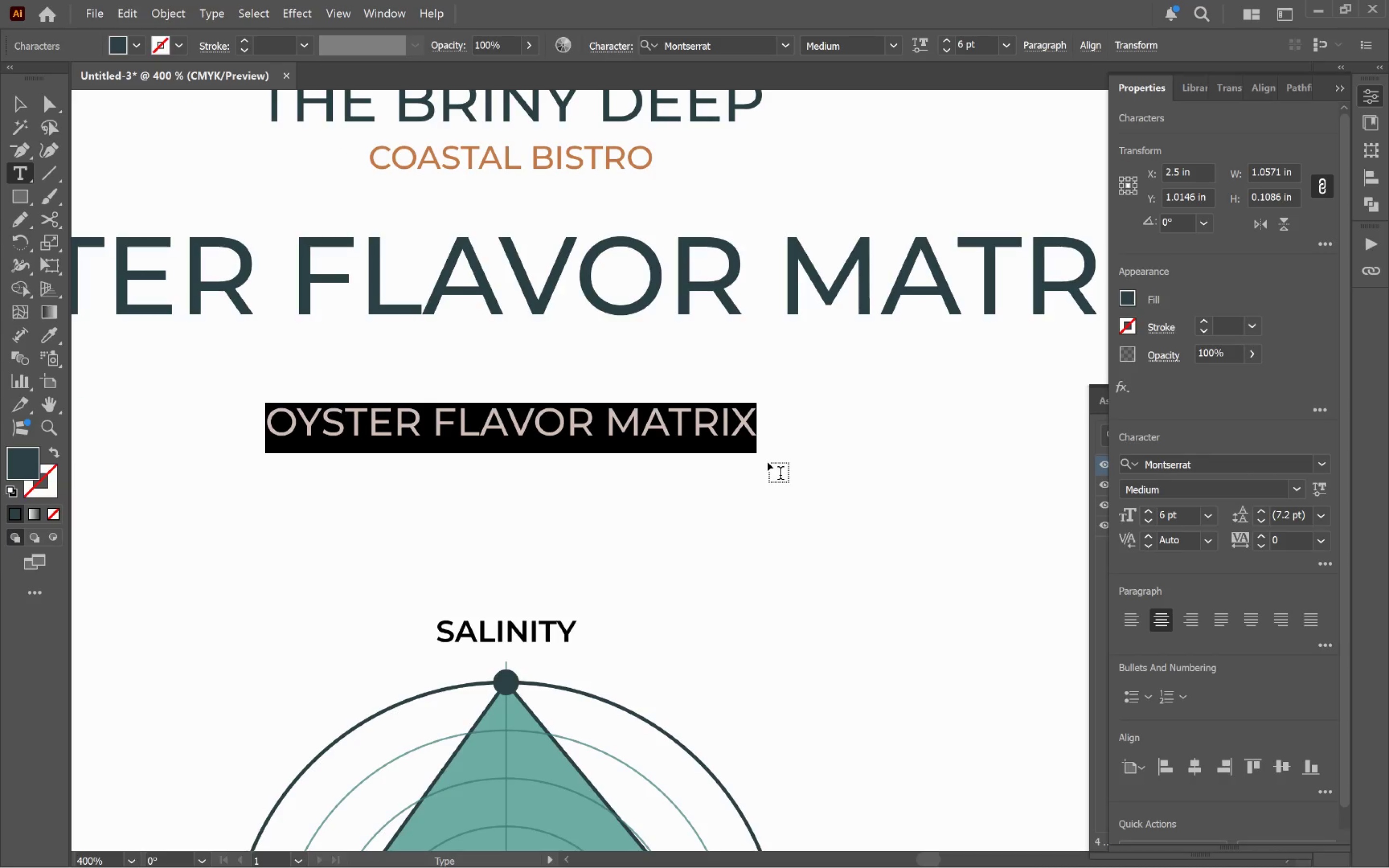 
wait(14.84)
 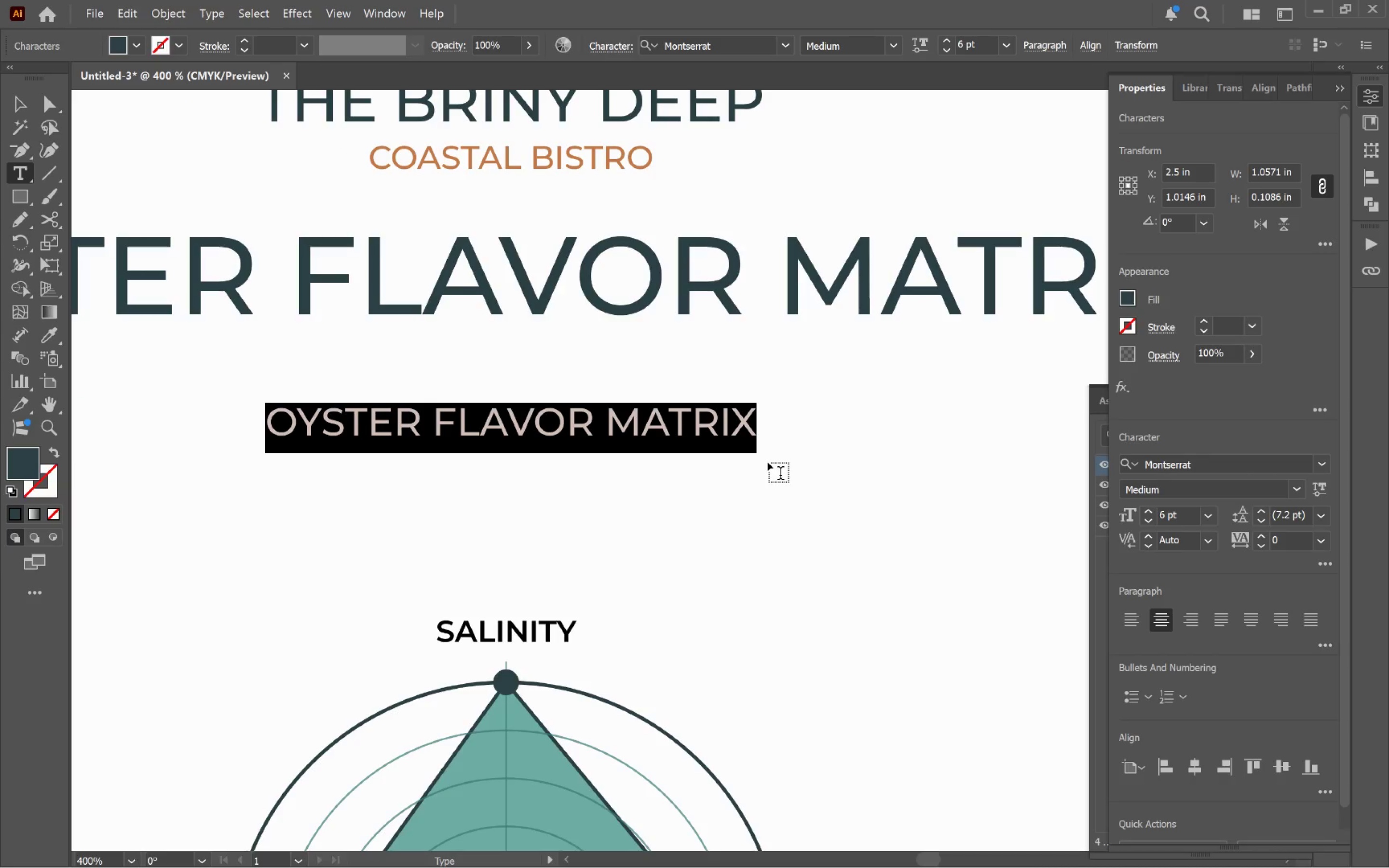 
type(EXPLORE REGIONAL PROFILES> Dic)
key(Backspace)
type(scover your perfect pait)
key(Backspace)
type(rining)
 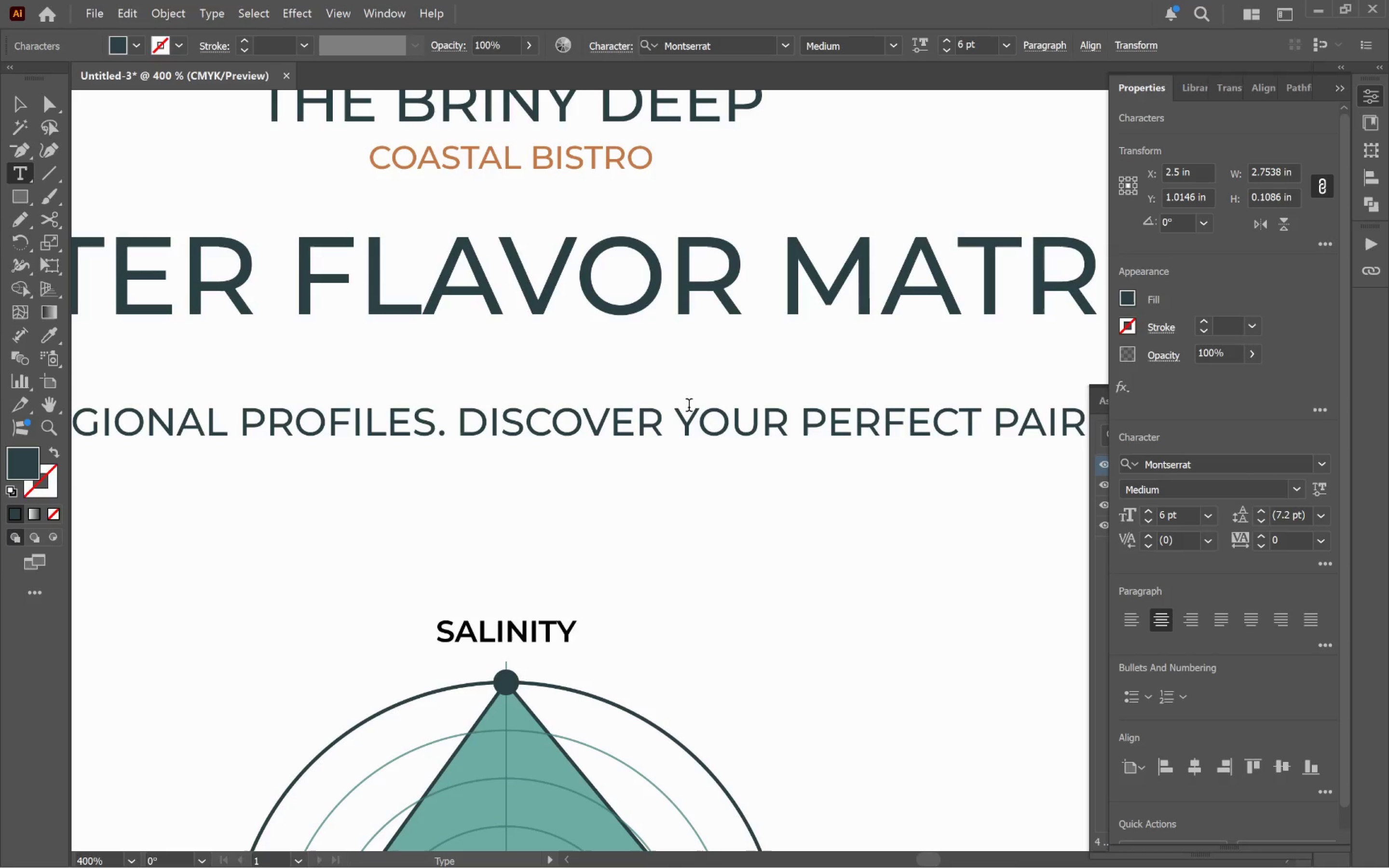 
hold_key(key=ControlLeft, duration=0.56)
 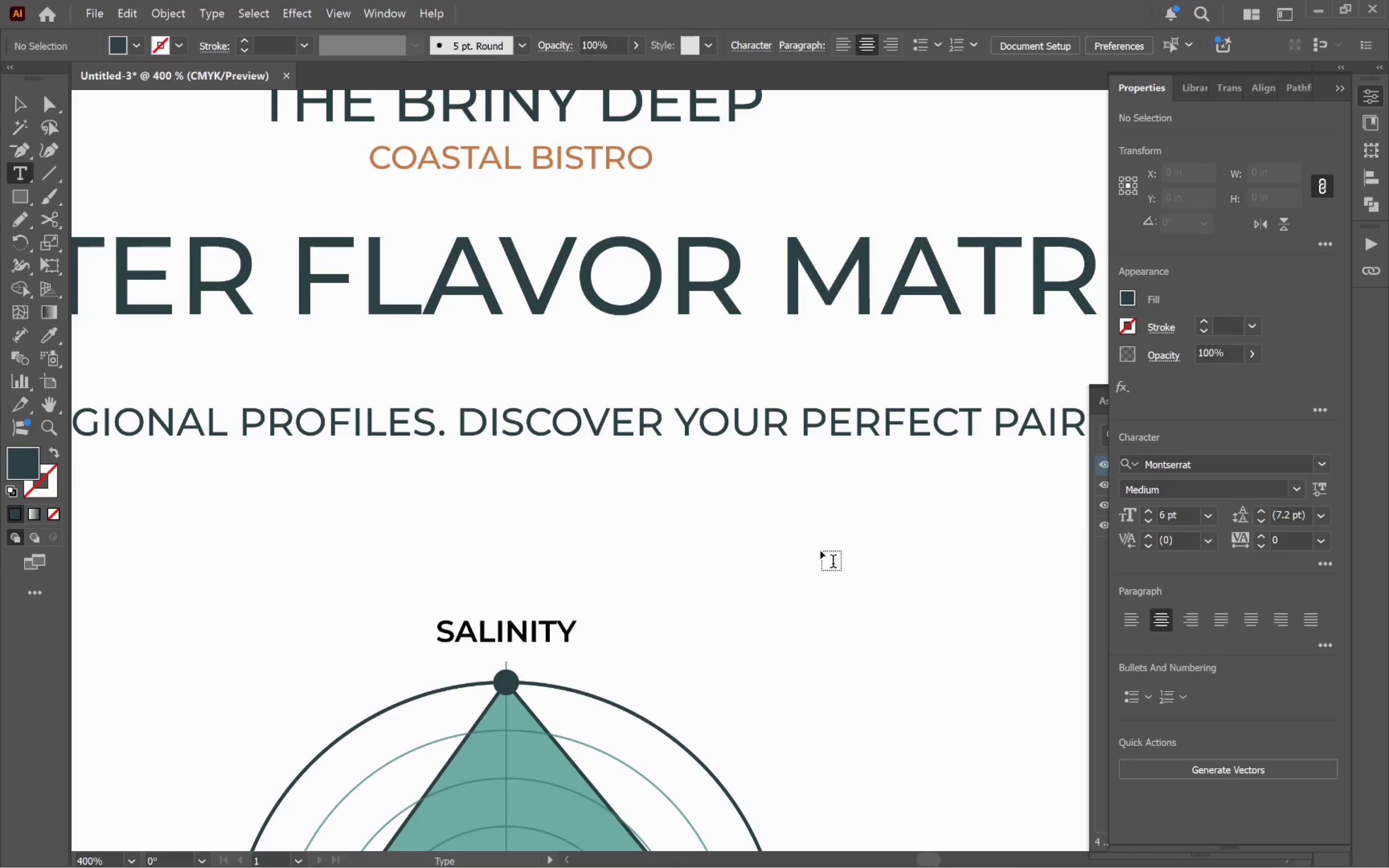 
key(V)
 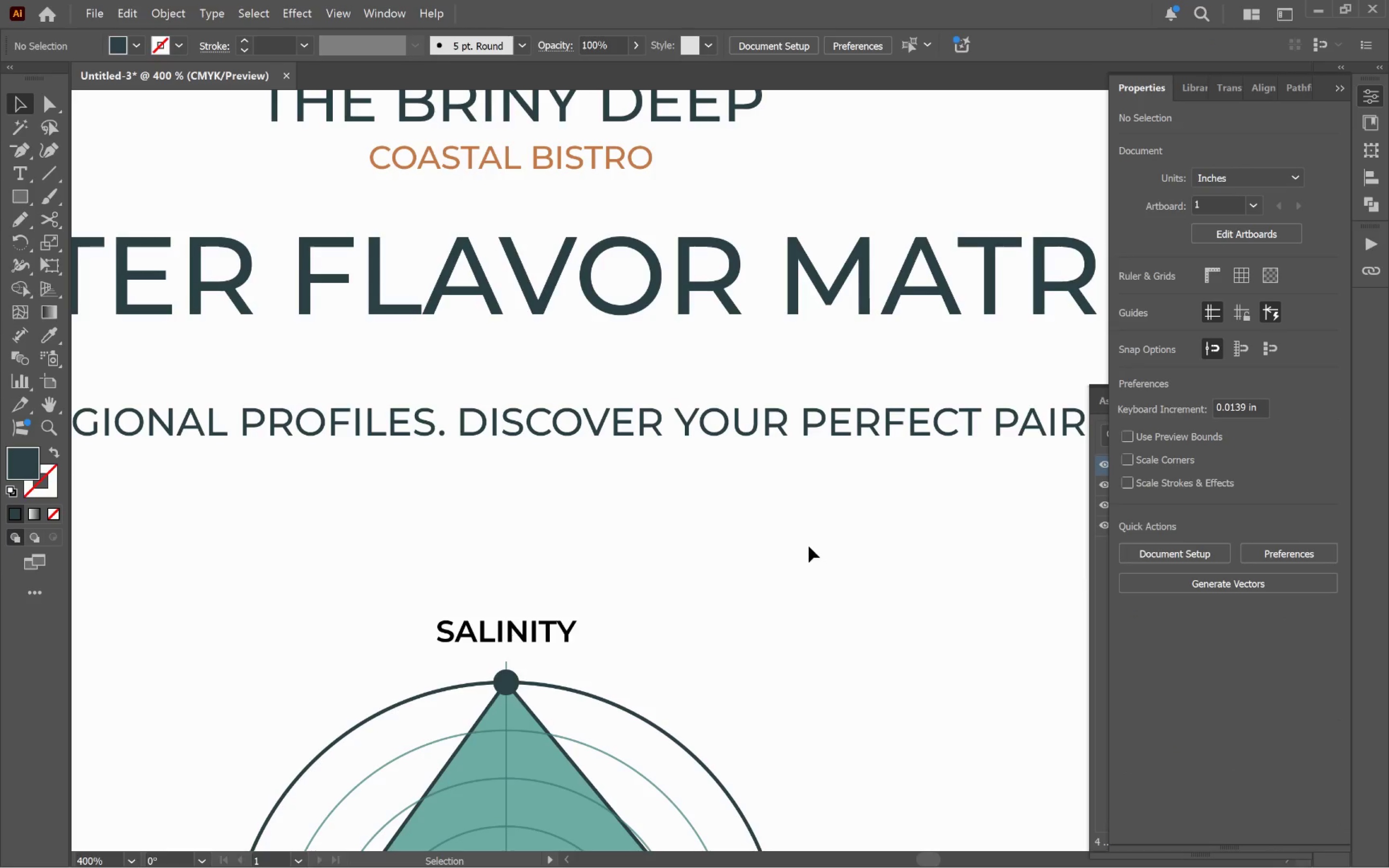 
hold_key(key=AltLeft, duration=0.7)
scroll: coordinate [815, 538], scroll_direction: down, amount: 2.0
 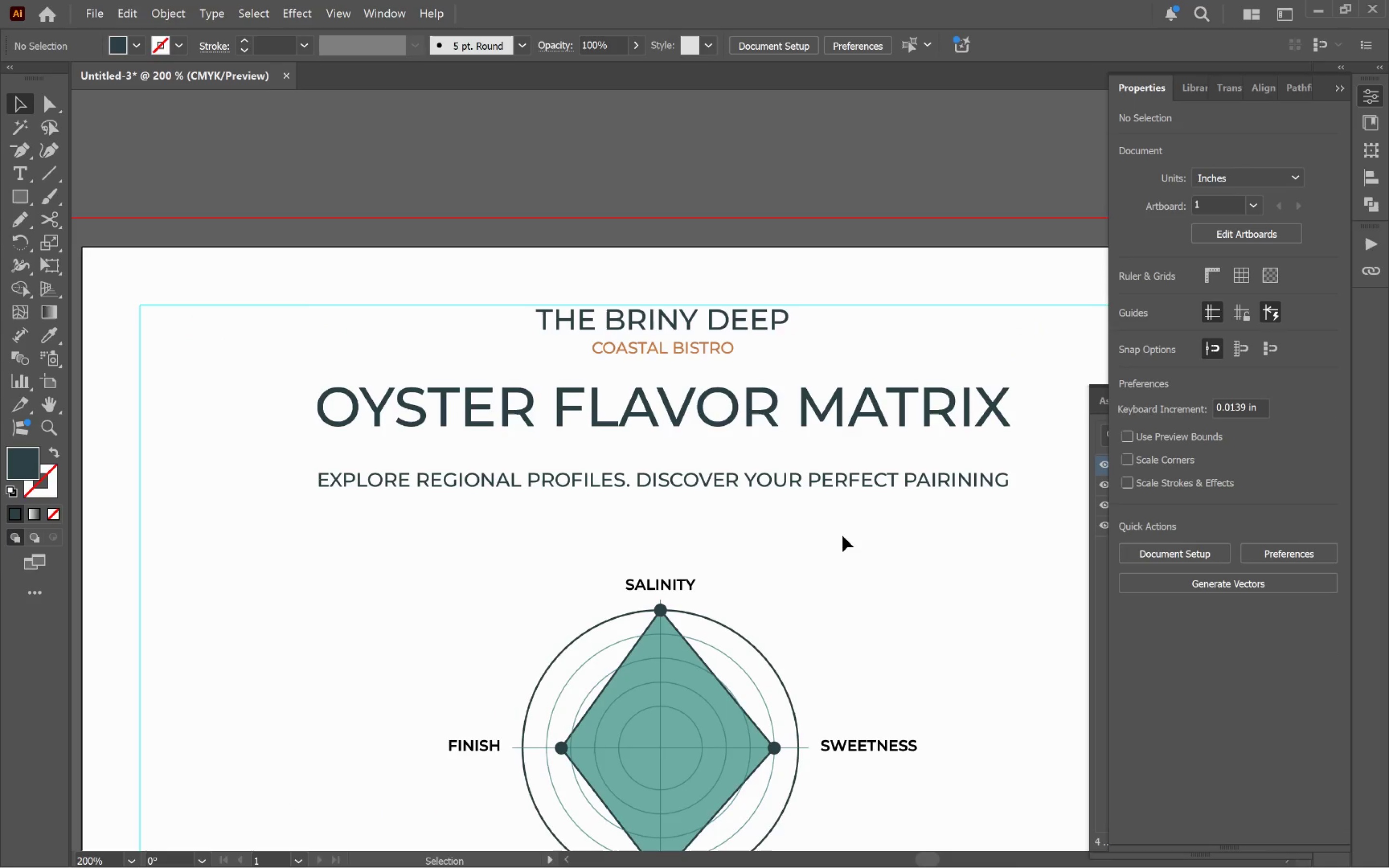 
hold_key(key=Space, duration=0.78)
 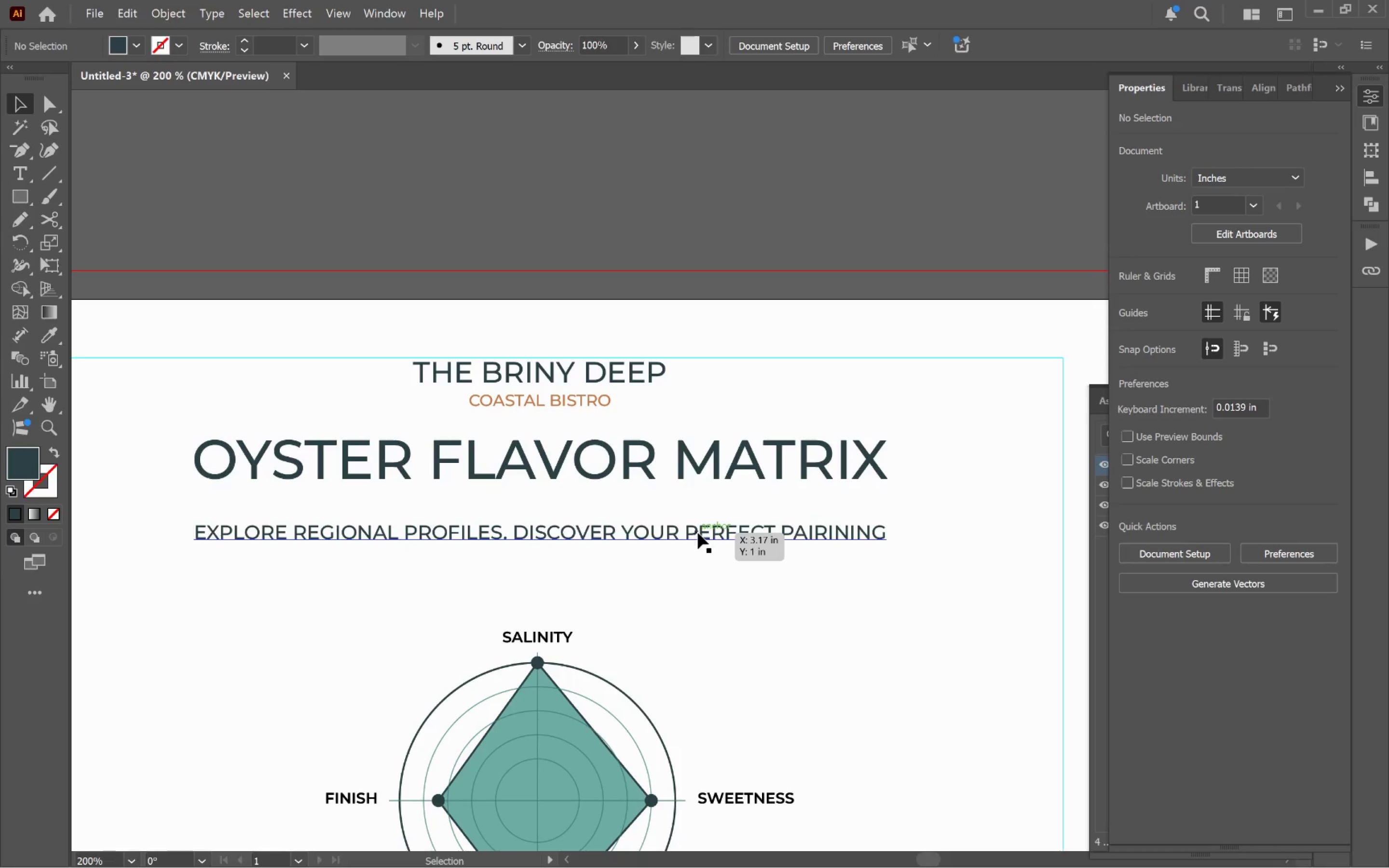 
left_click_drag(start_coordinate=[850, 544], to_coordinate=[726, 597])
 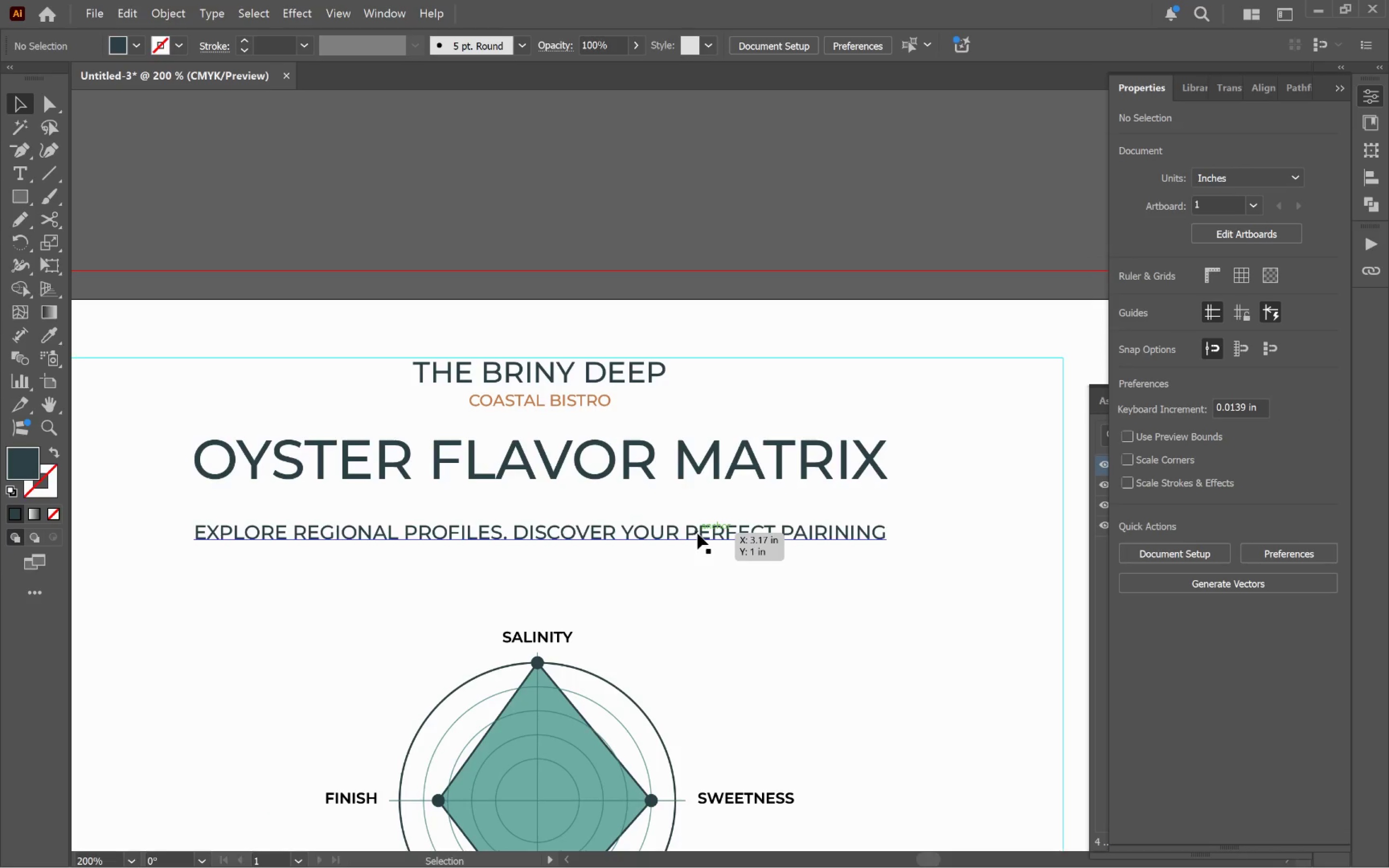 
left_click_drag(start_coordinate=[698, 533], to_coordinate=[700, 508])
 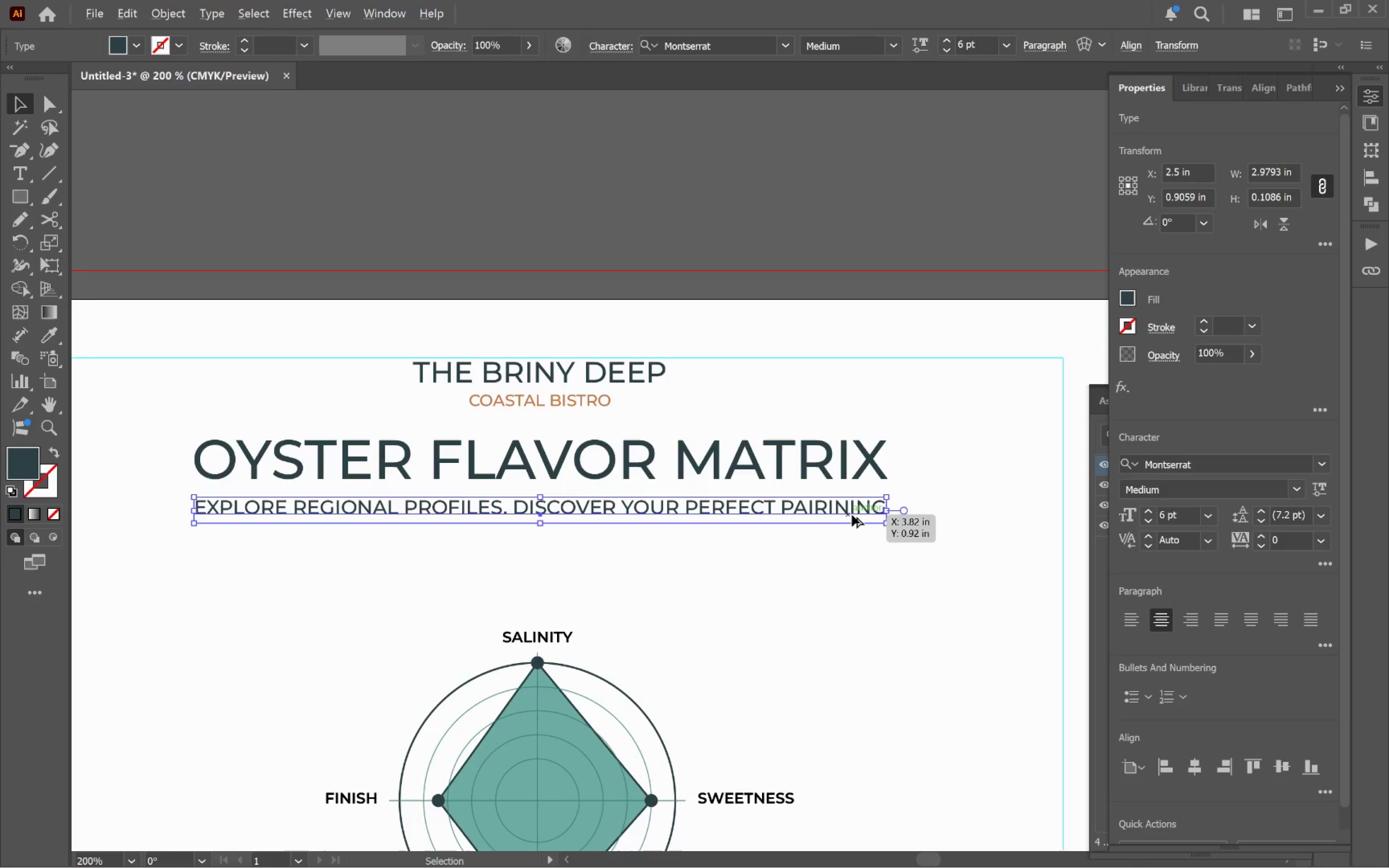 
hold_key(key=ShiftLeft, duration=1.38)
 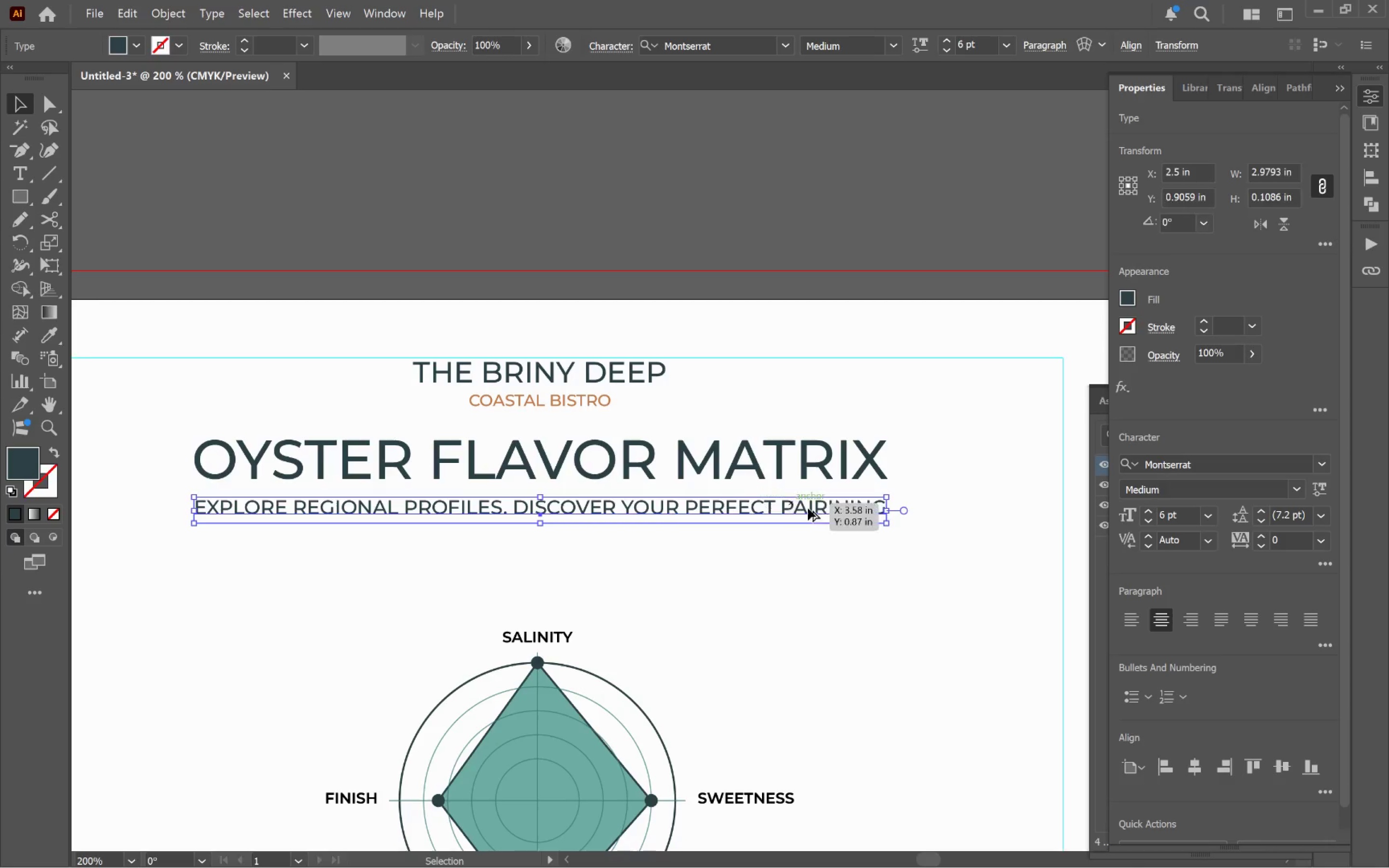 
hold_key(key=AltLeft, duration=1.04)
scroll: coordinate [858, 515], scroll_direction: up, amount: 4.0
 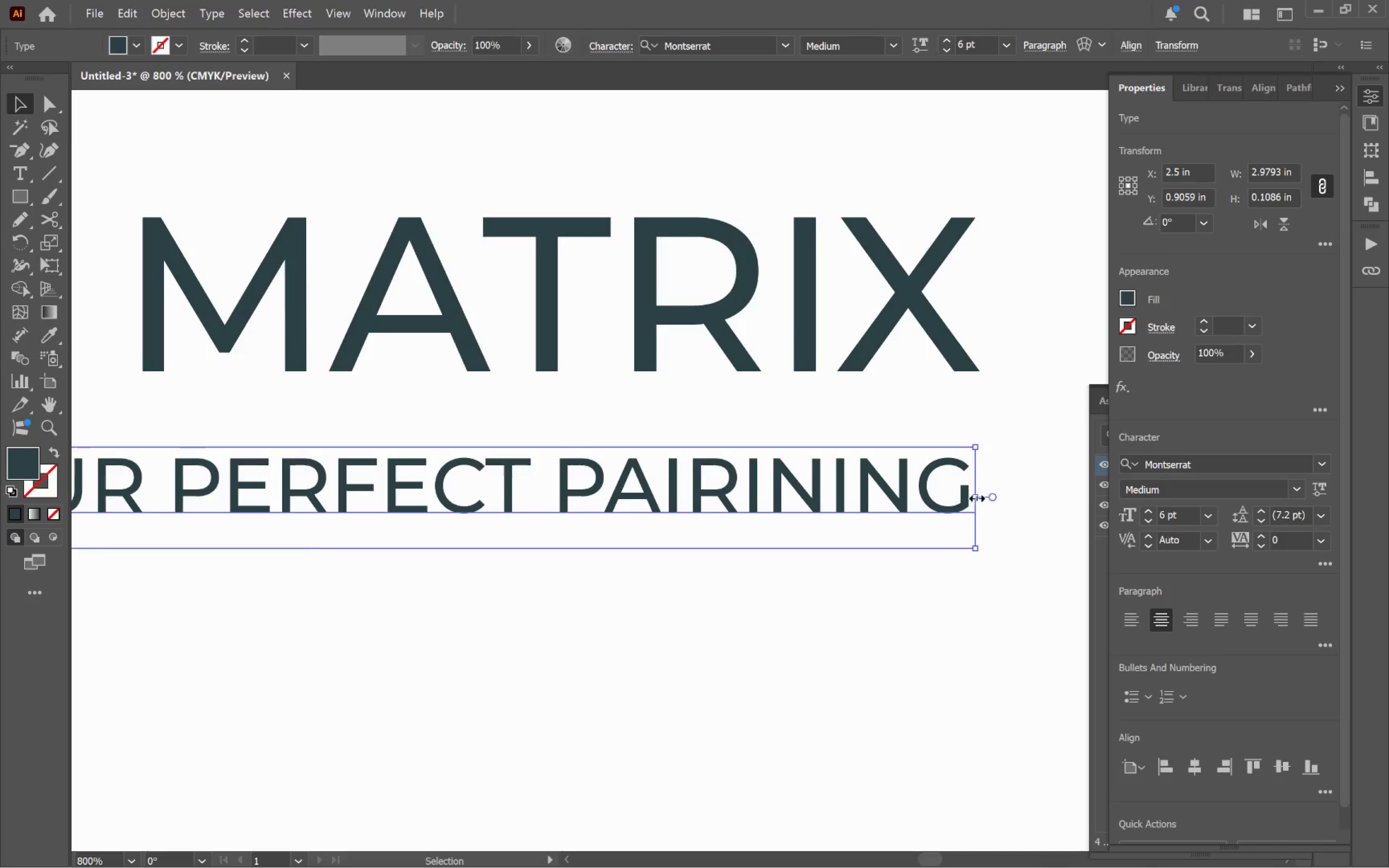 
left_click_drag(start_coordinate=[975, 494], to_coordinate=[952, 498])
 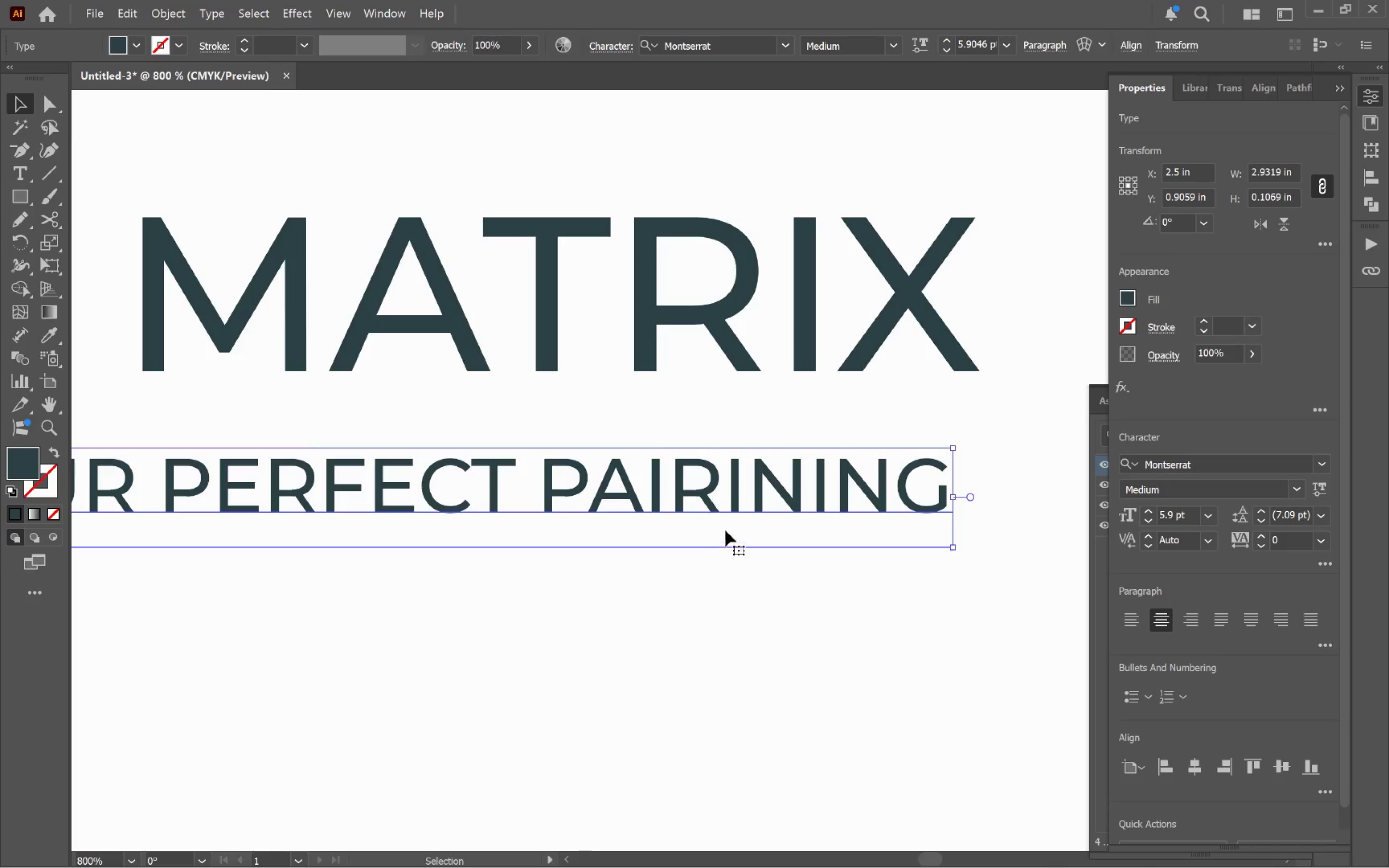 
hold_key(key=AltLeft, duration=1.58)
 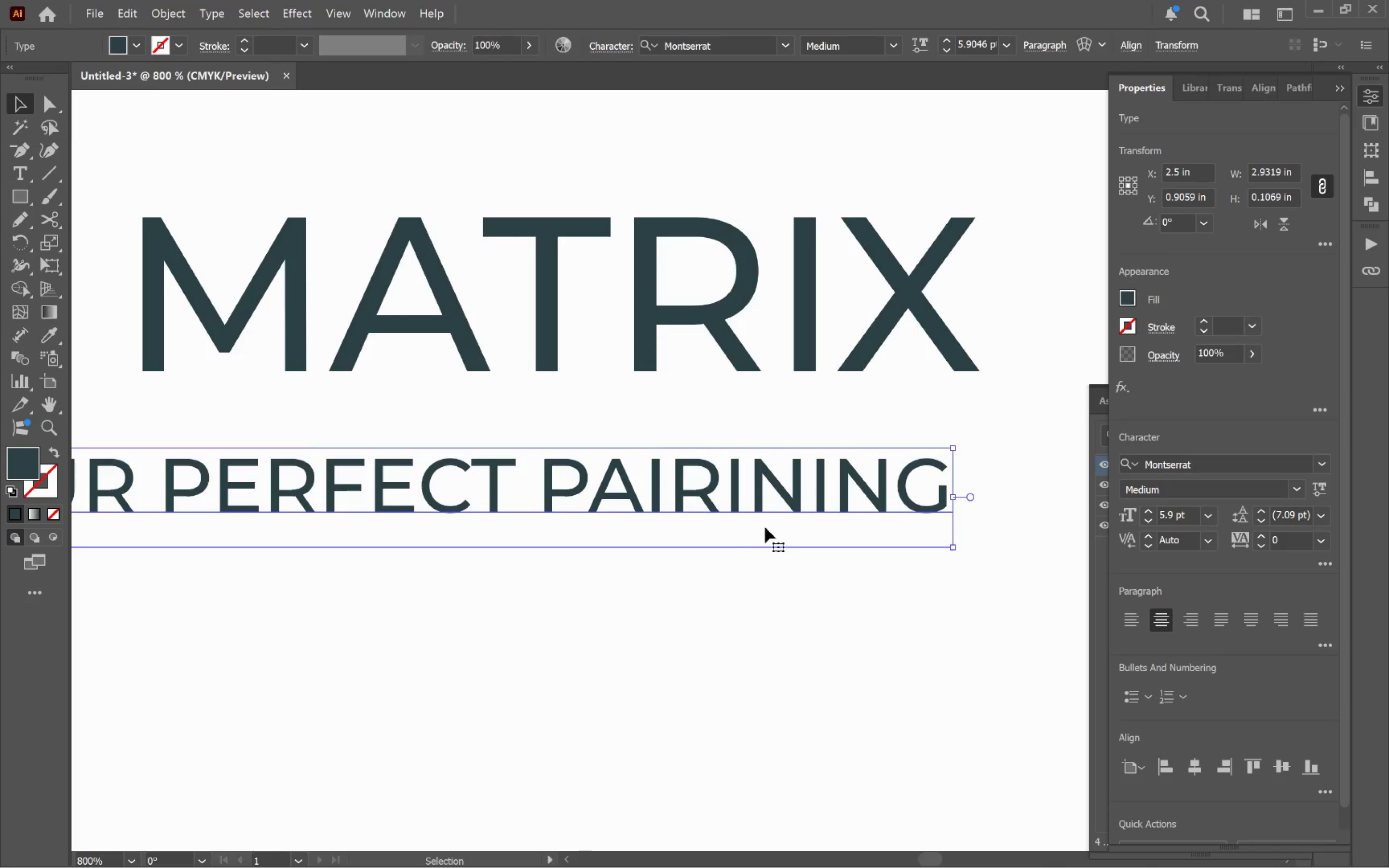 
hold_key(key=ShiftLeft, duration=1.48)
 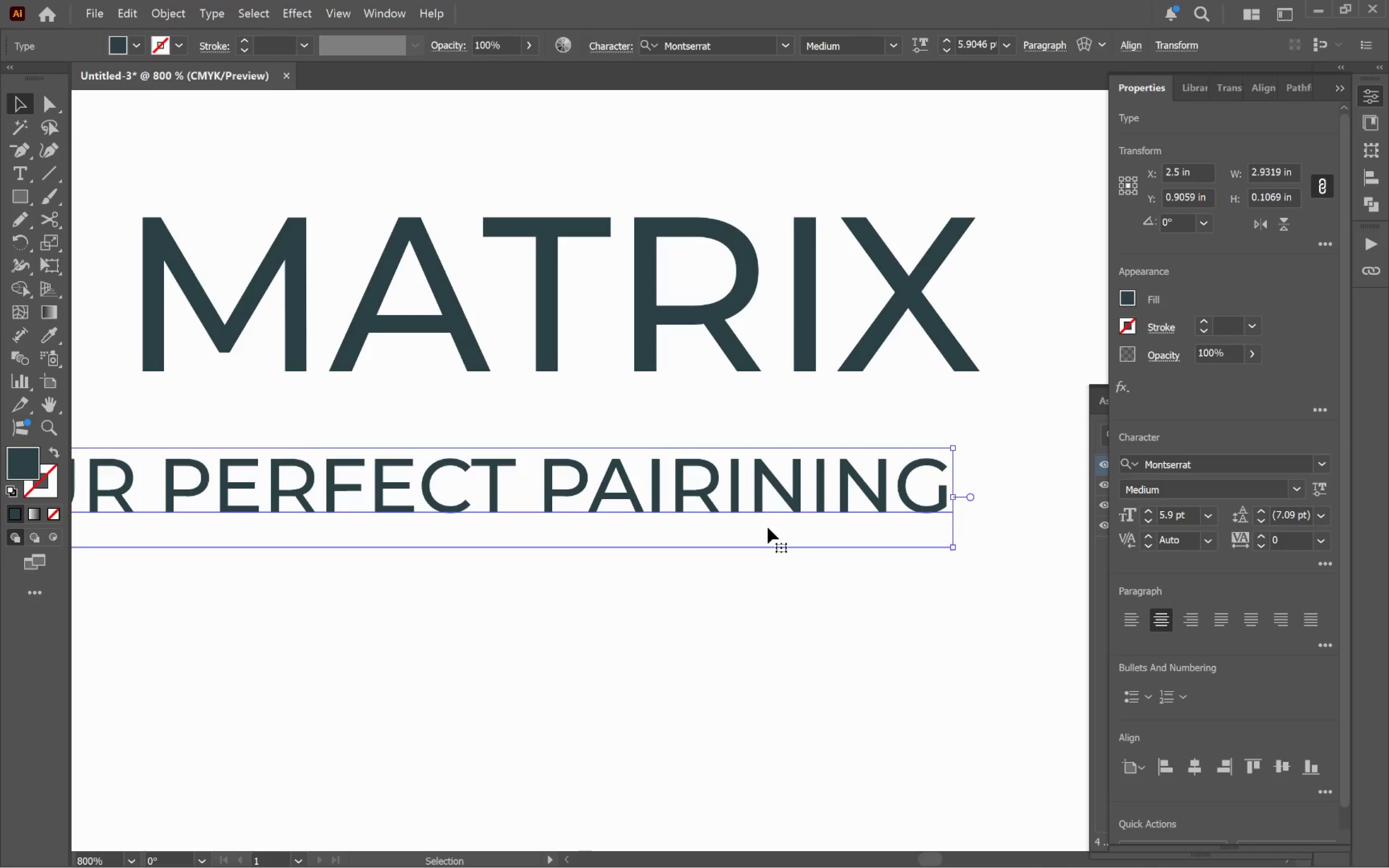 
hold_key(key=AltLeft, duration=0.99)
scroll: coordinate [768, 527], scroll_direction: down, amount: 3.0
 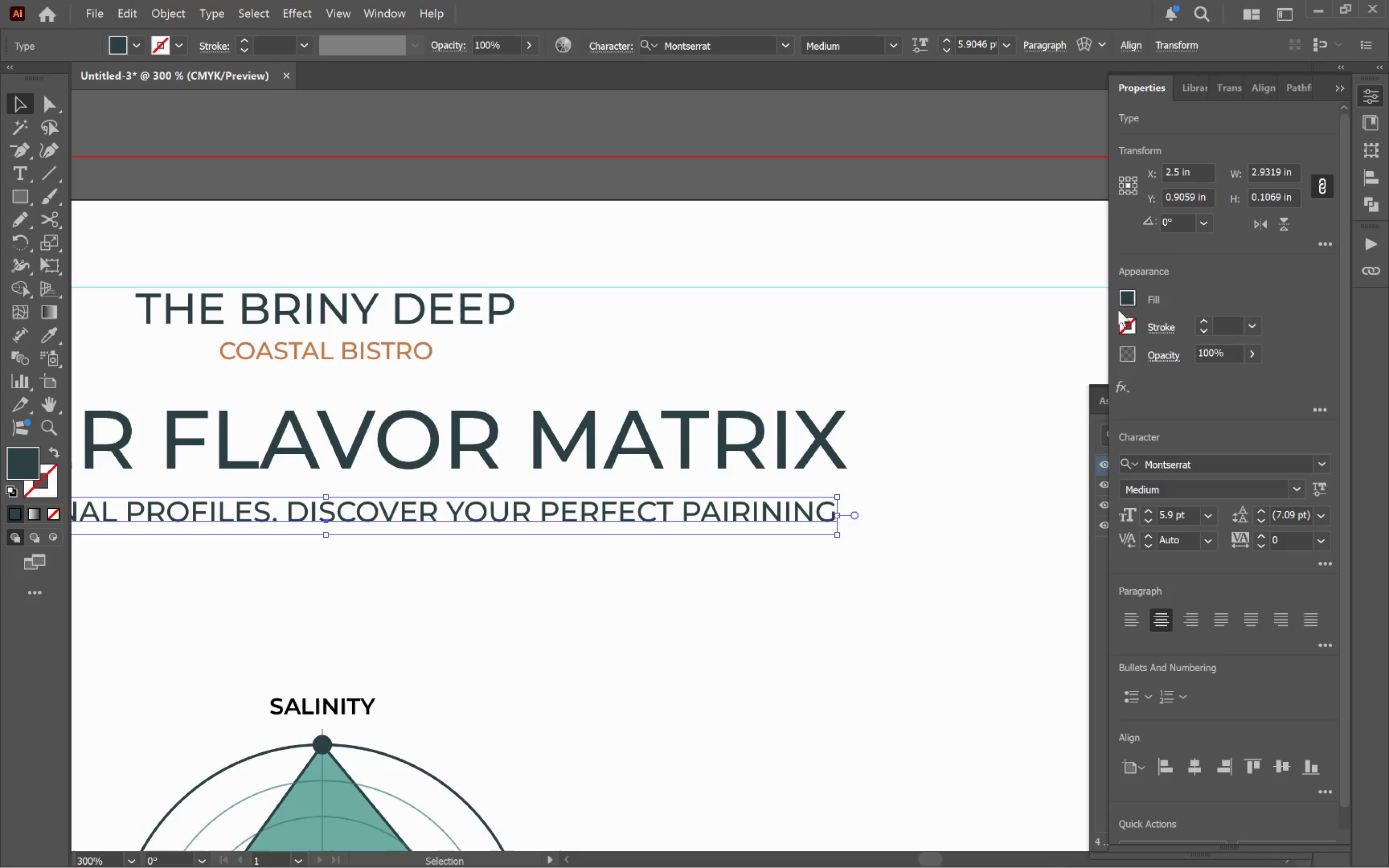 
left_click([1130, 302])
 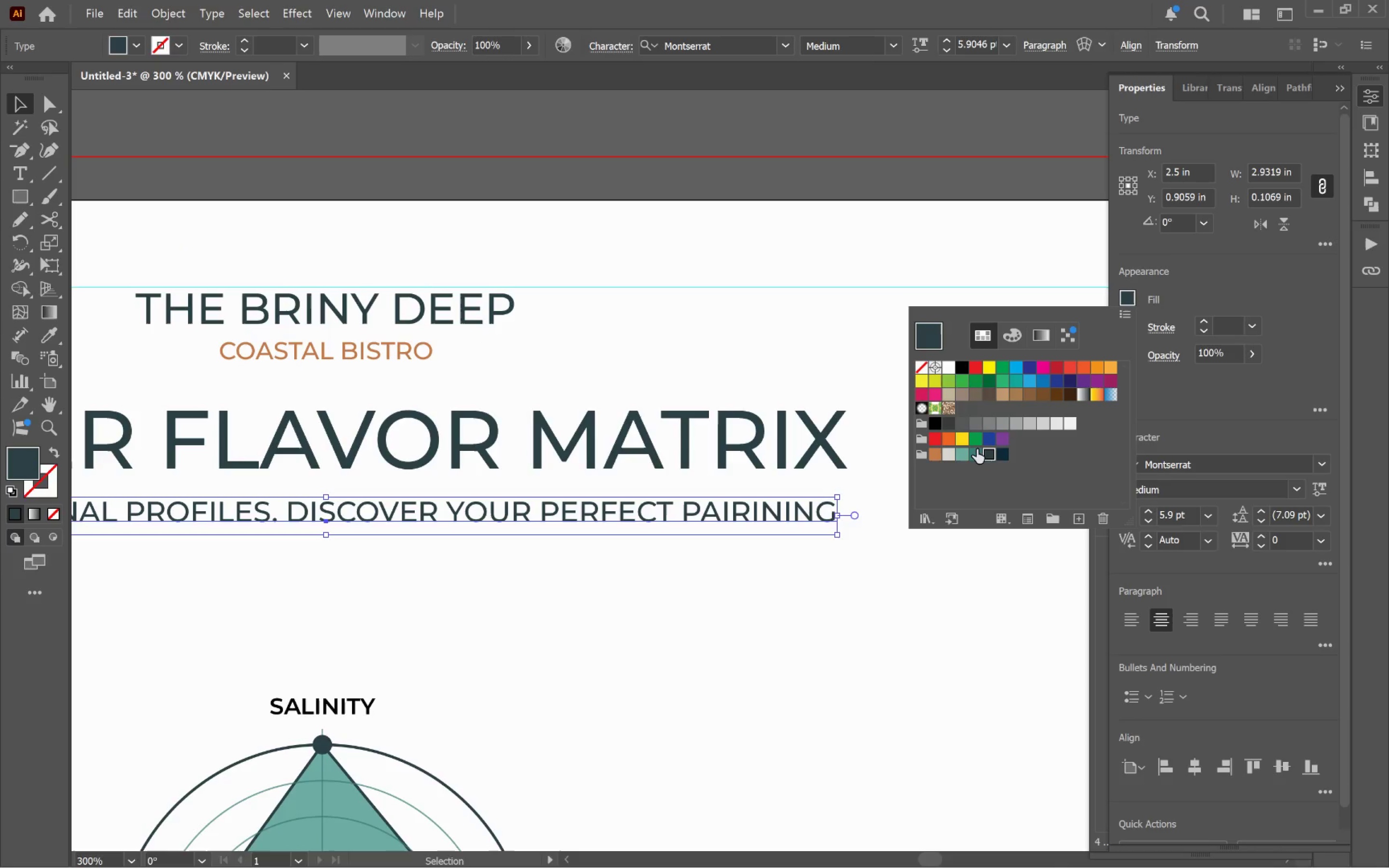 
left_click([977, 455])
 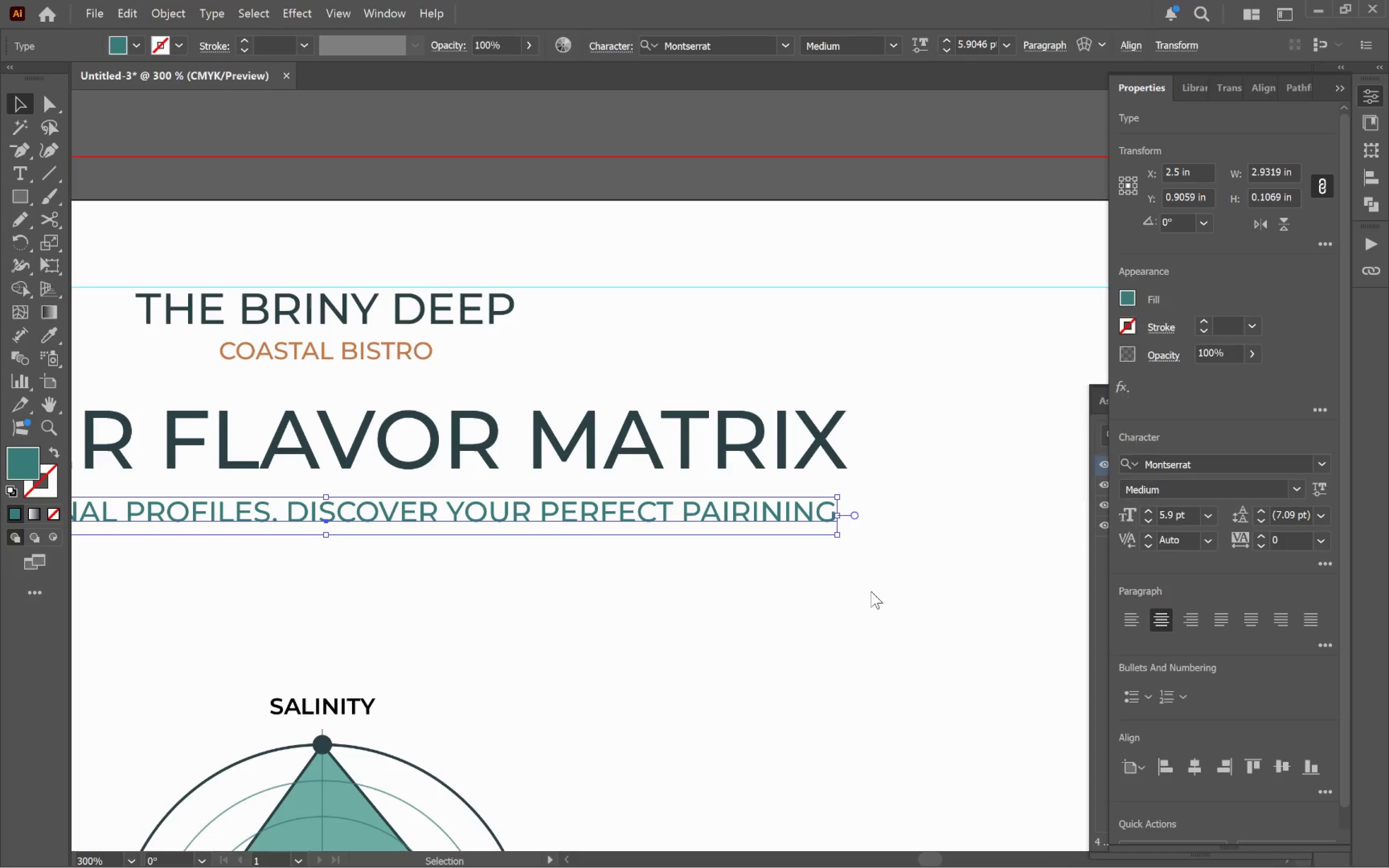 
double_click([870, 591])
 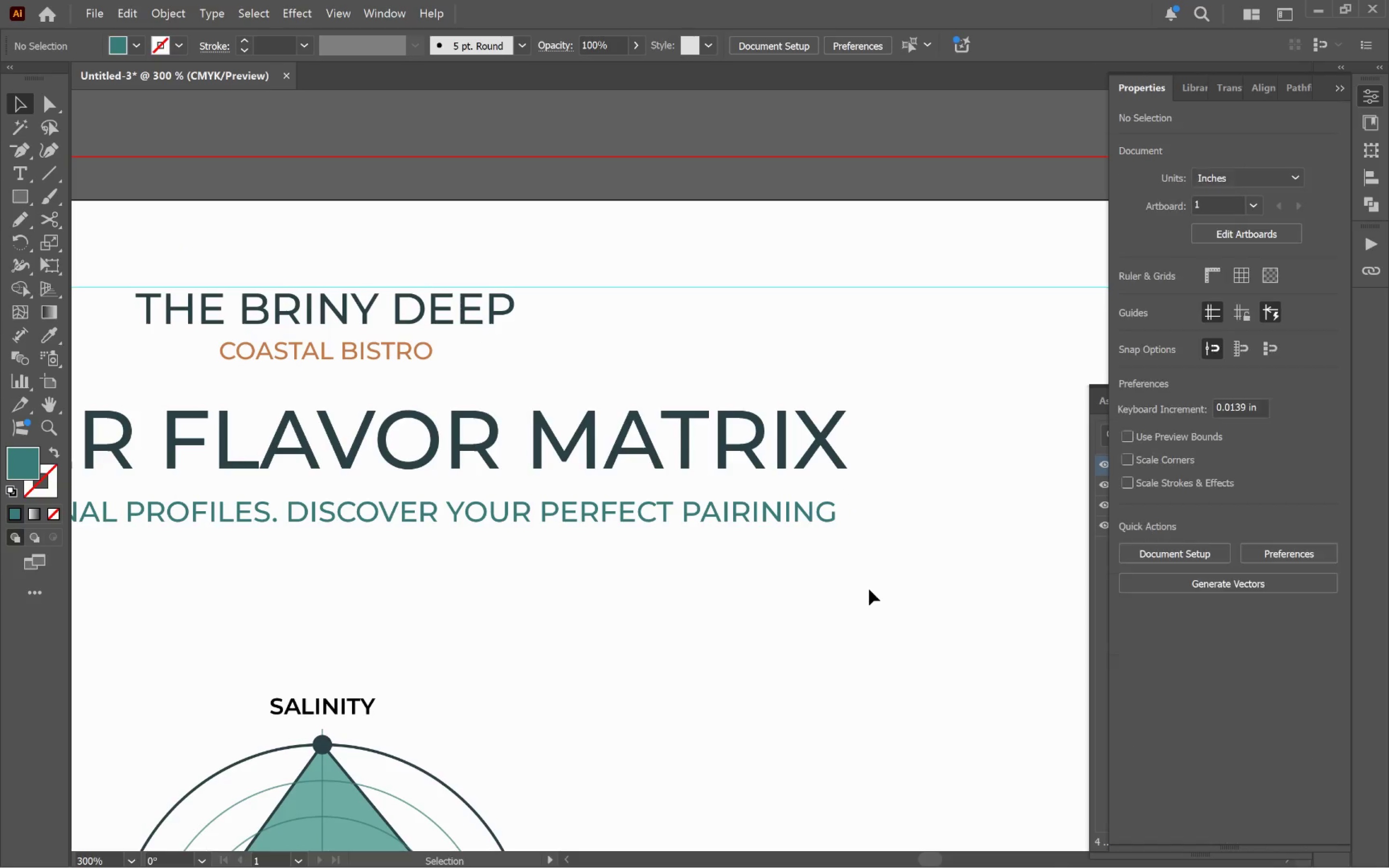 
hold_key(key=AltLeft, duration=0.84)
 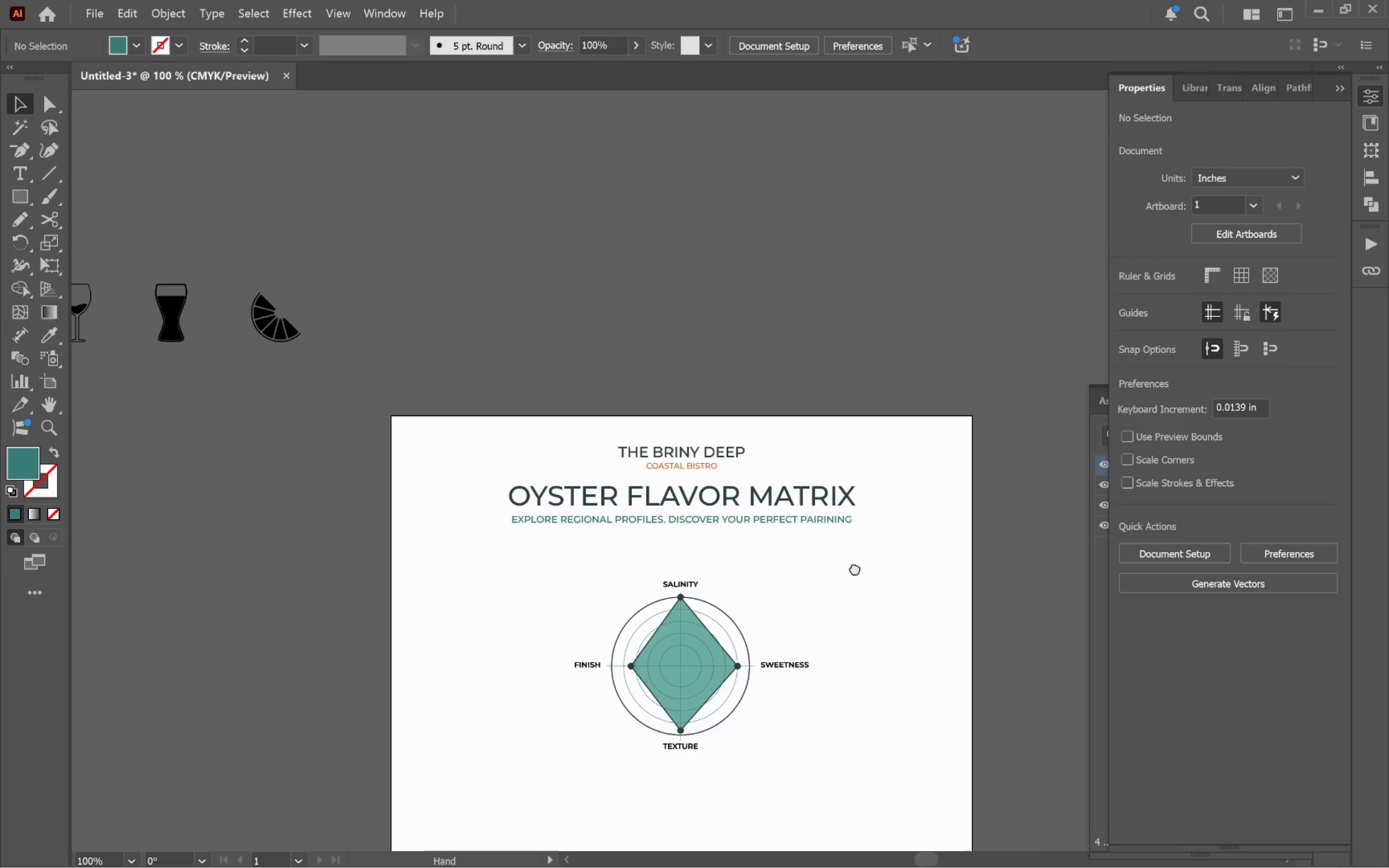 
hold_key(key=Space, duration=1.52)
 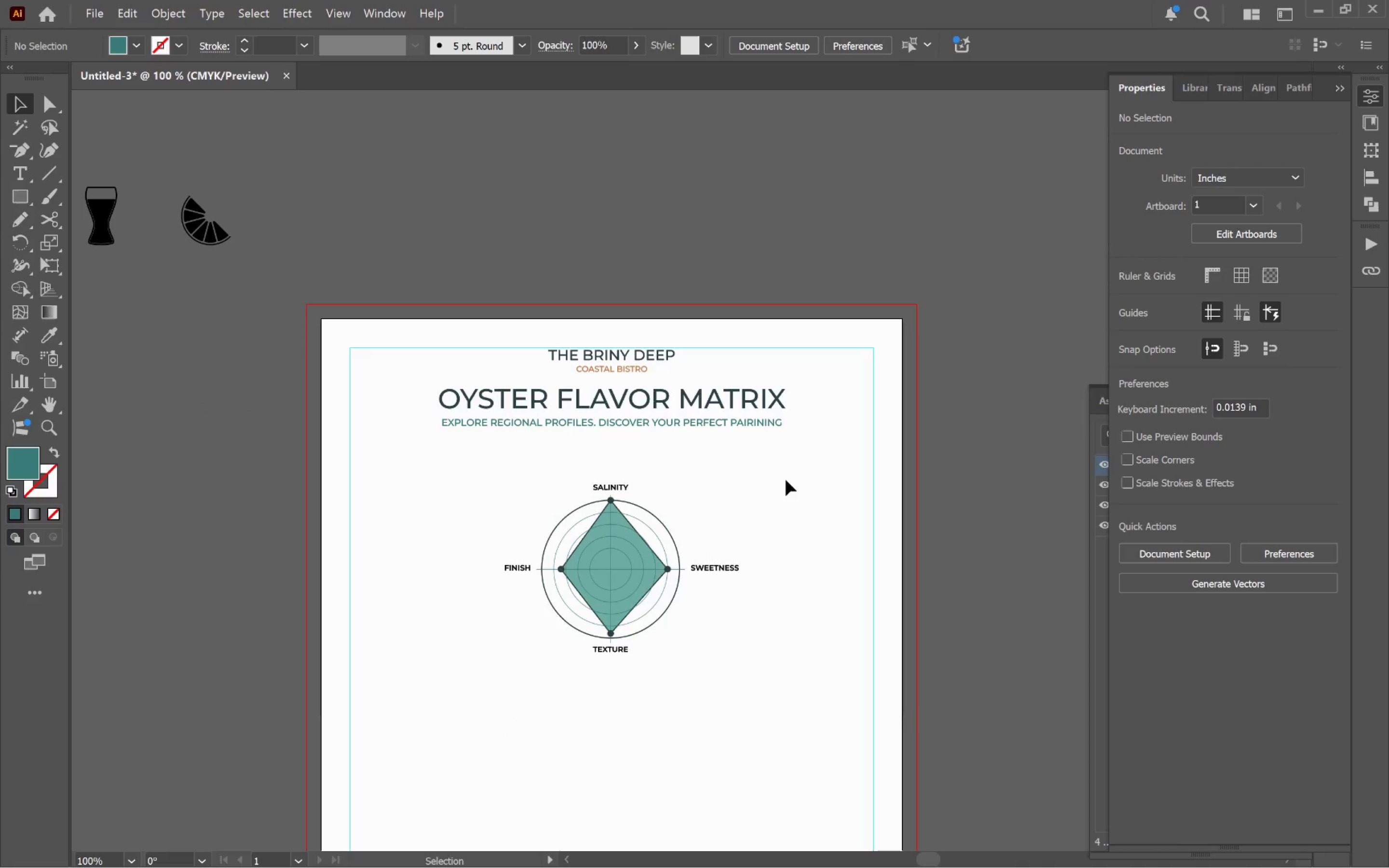 
scroll: coordinate [877, 583], scroll_direction: down, amount: 3.0
 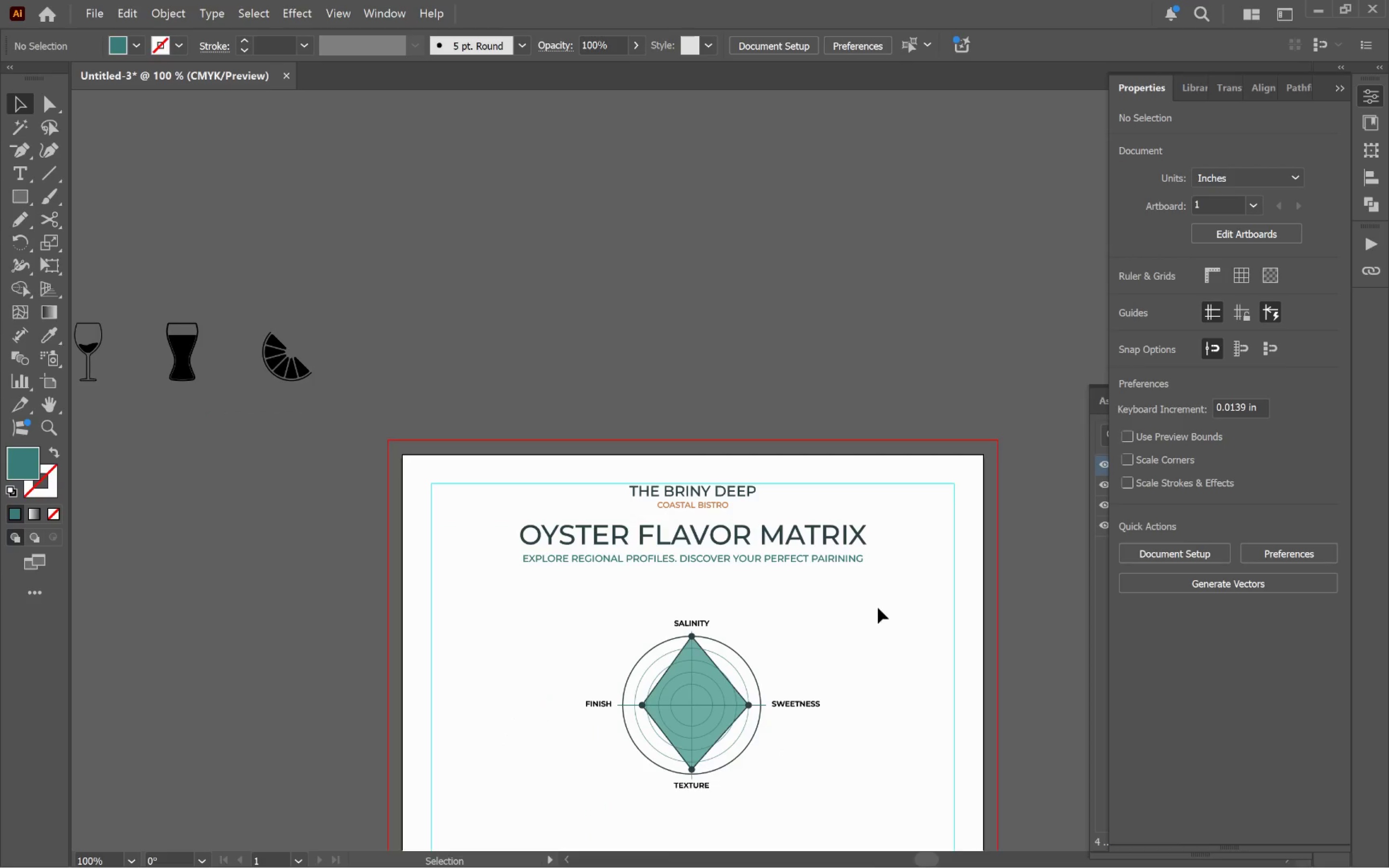 
left_click_drag(start_coordinate=[868, 616], to_coordinate=[786, 480])
 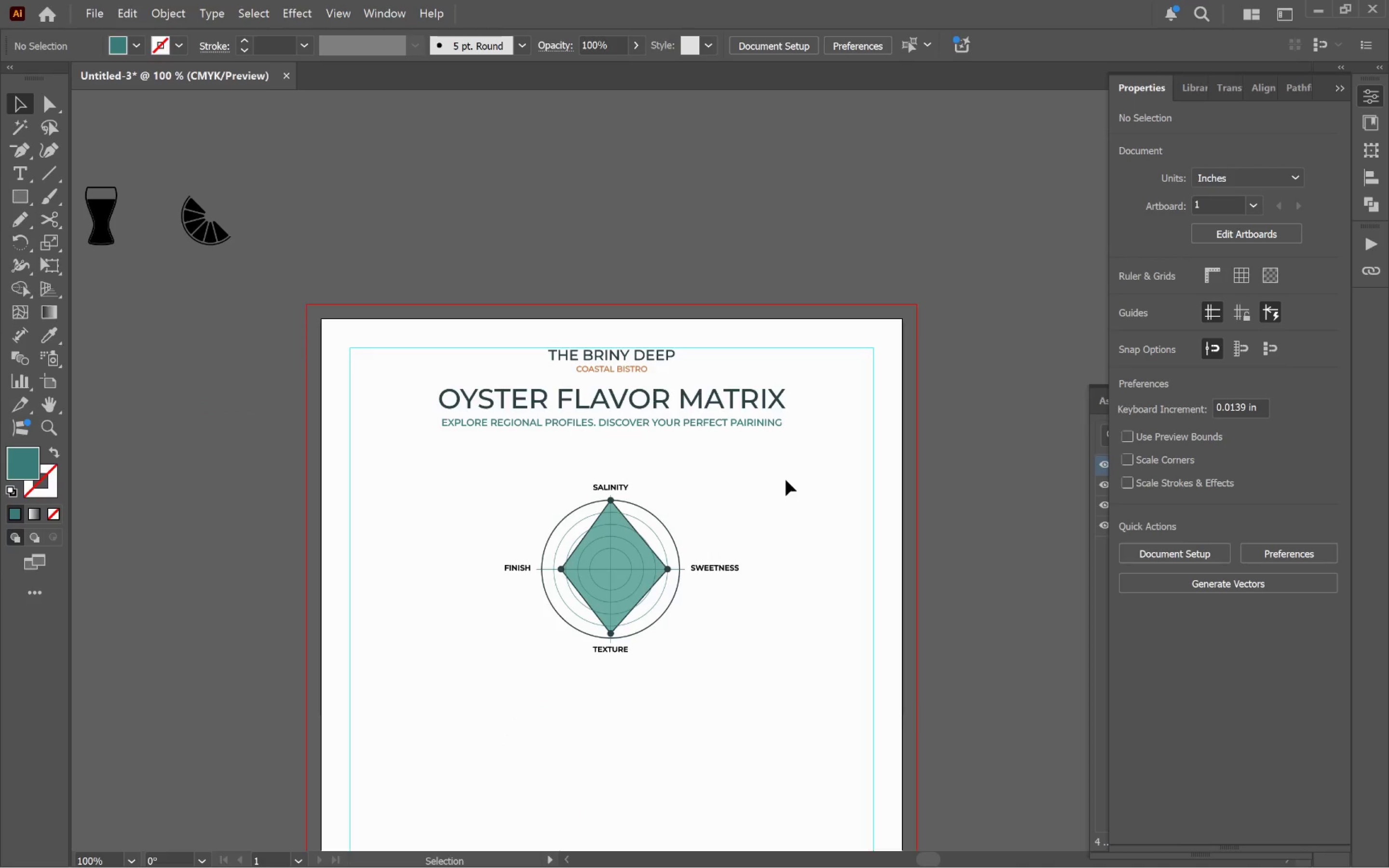 
key(Space)
 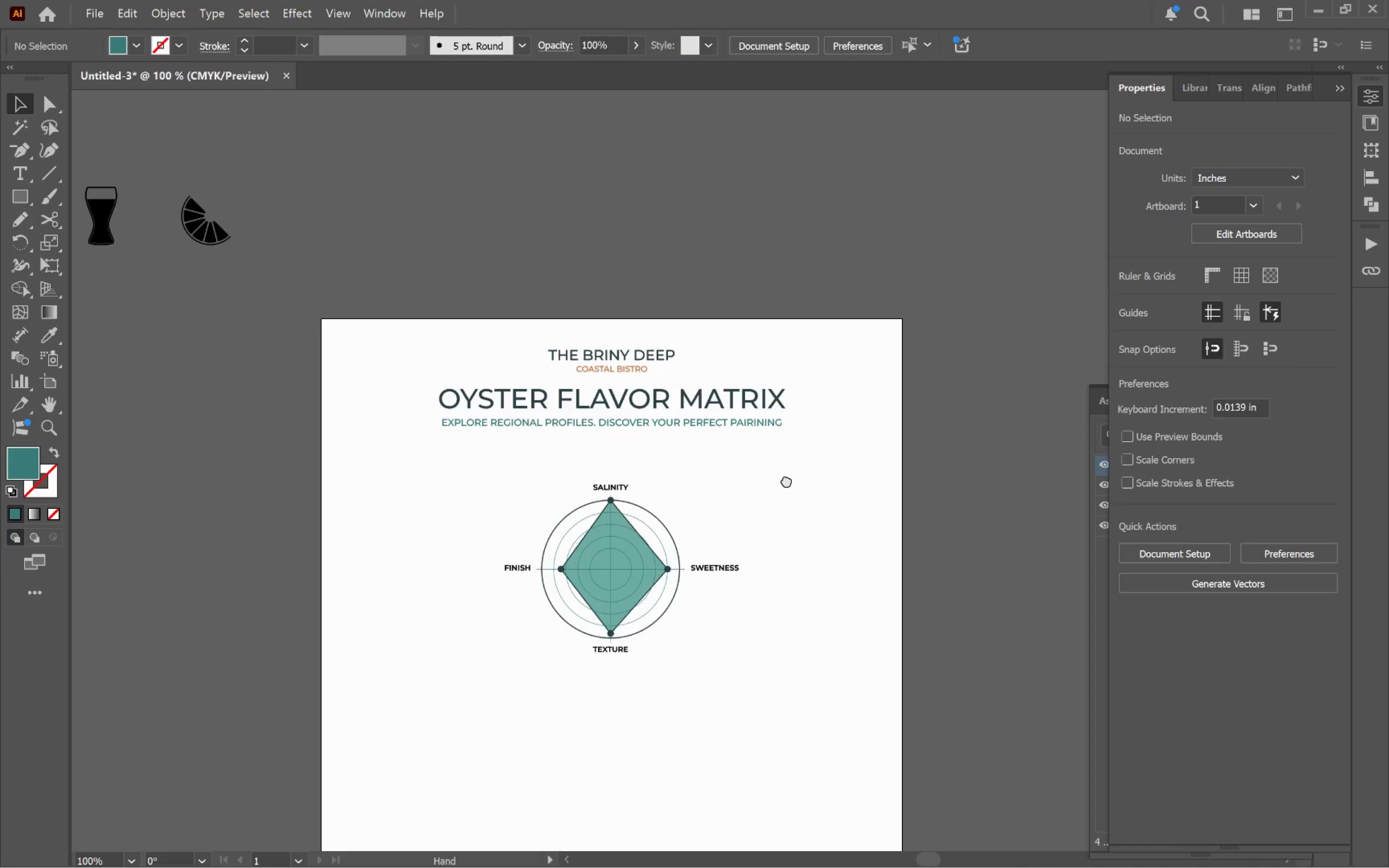 
key(Space)
 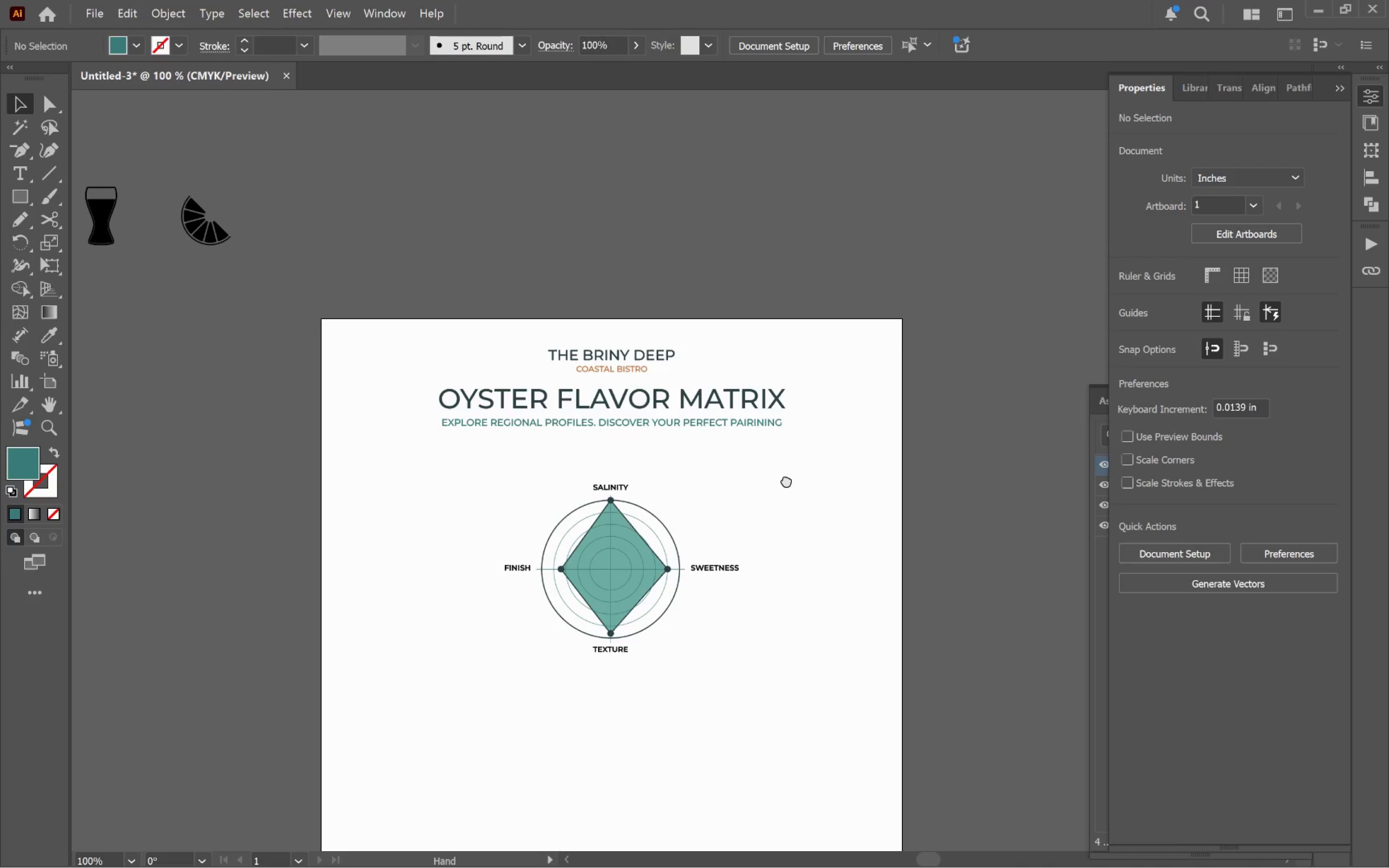 
key(Space)
 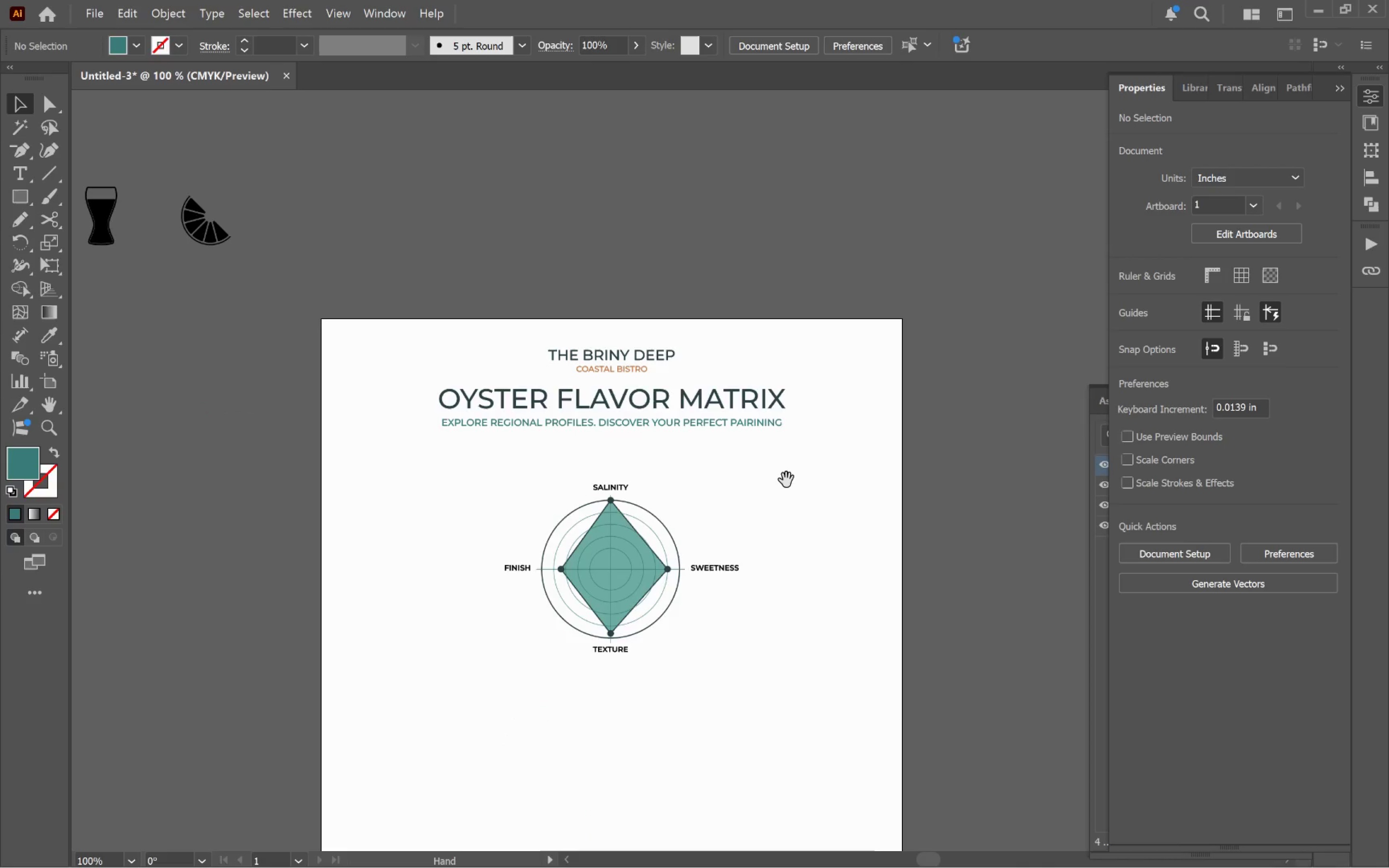 
key(Space)
 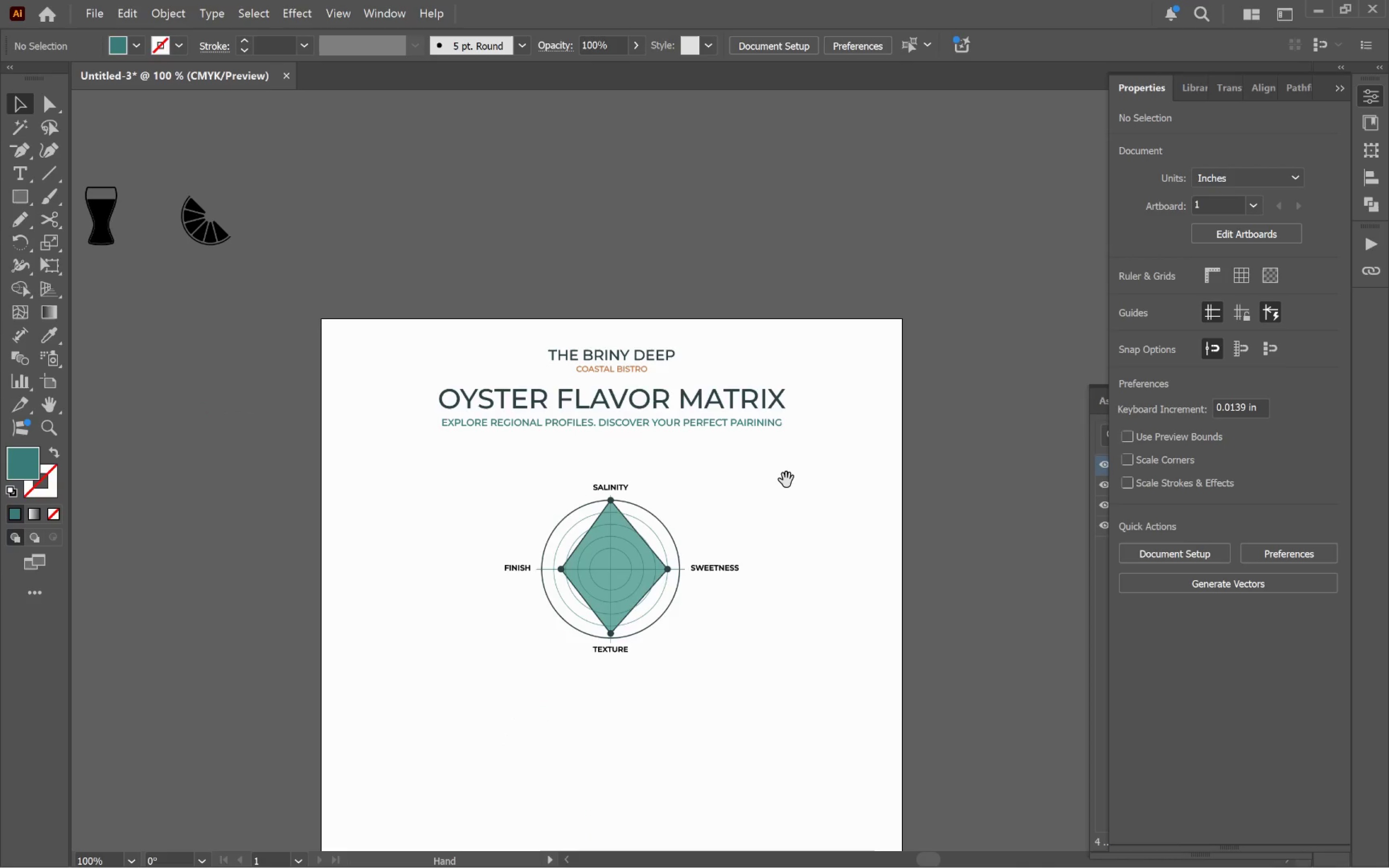 
key(Space)
 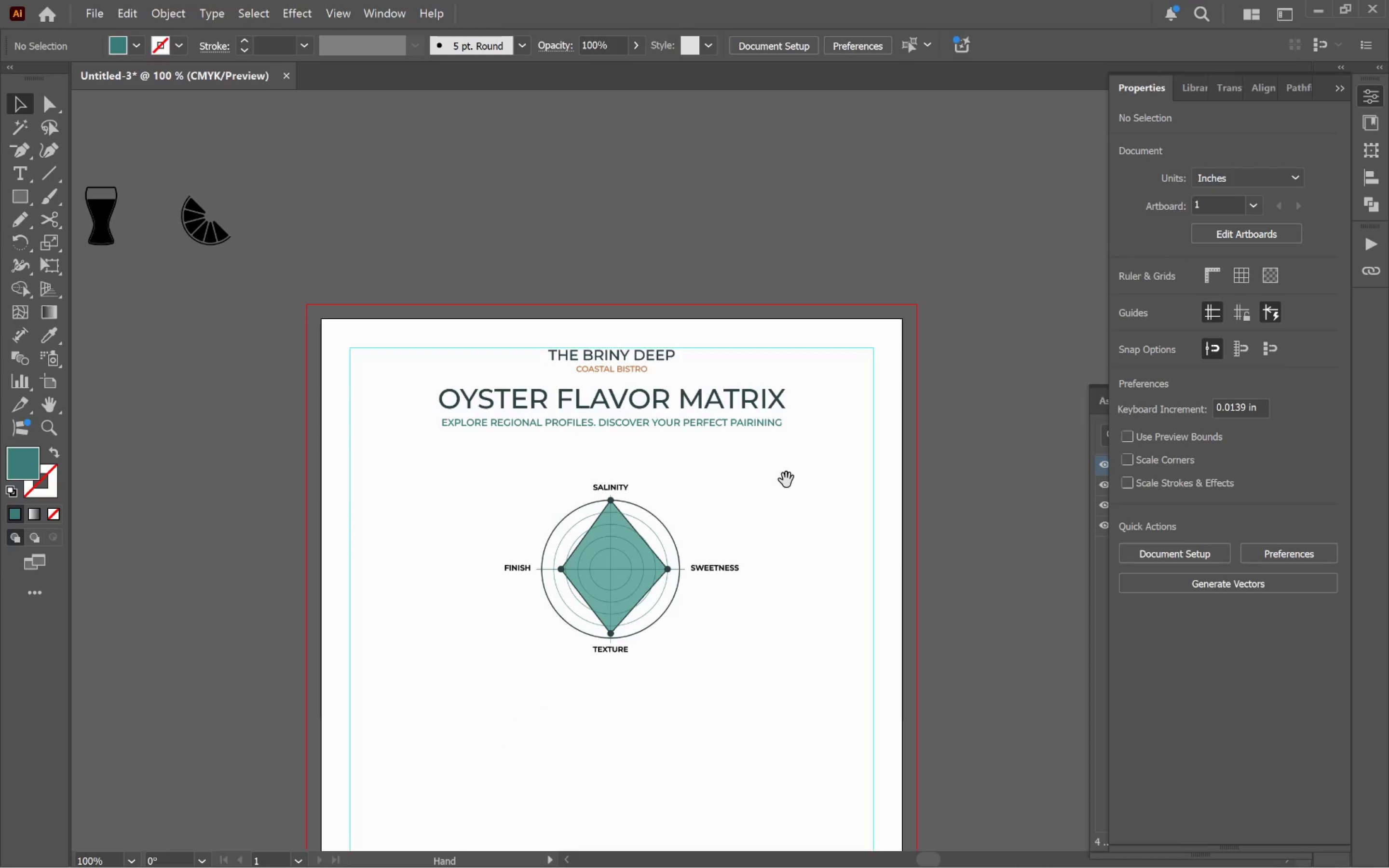 
key(Space)
 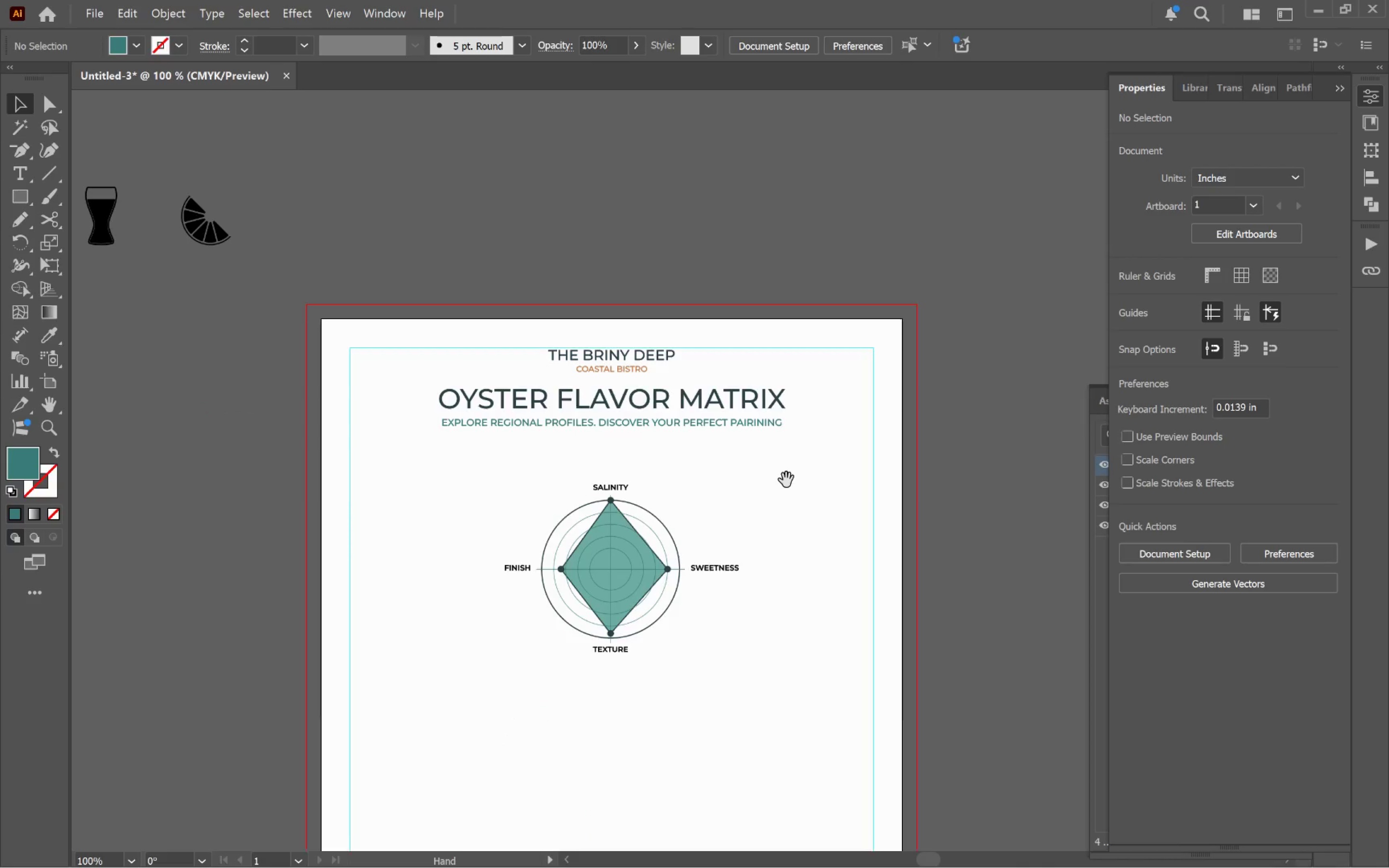 
key(Space)
 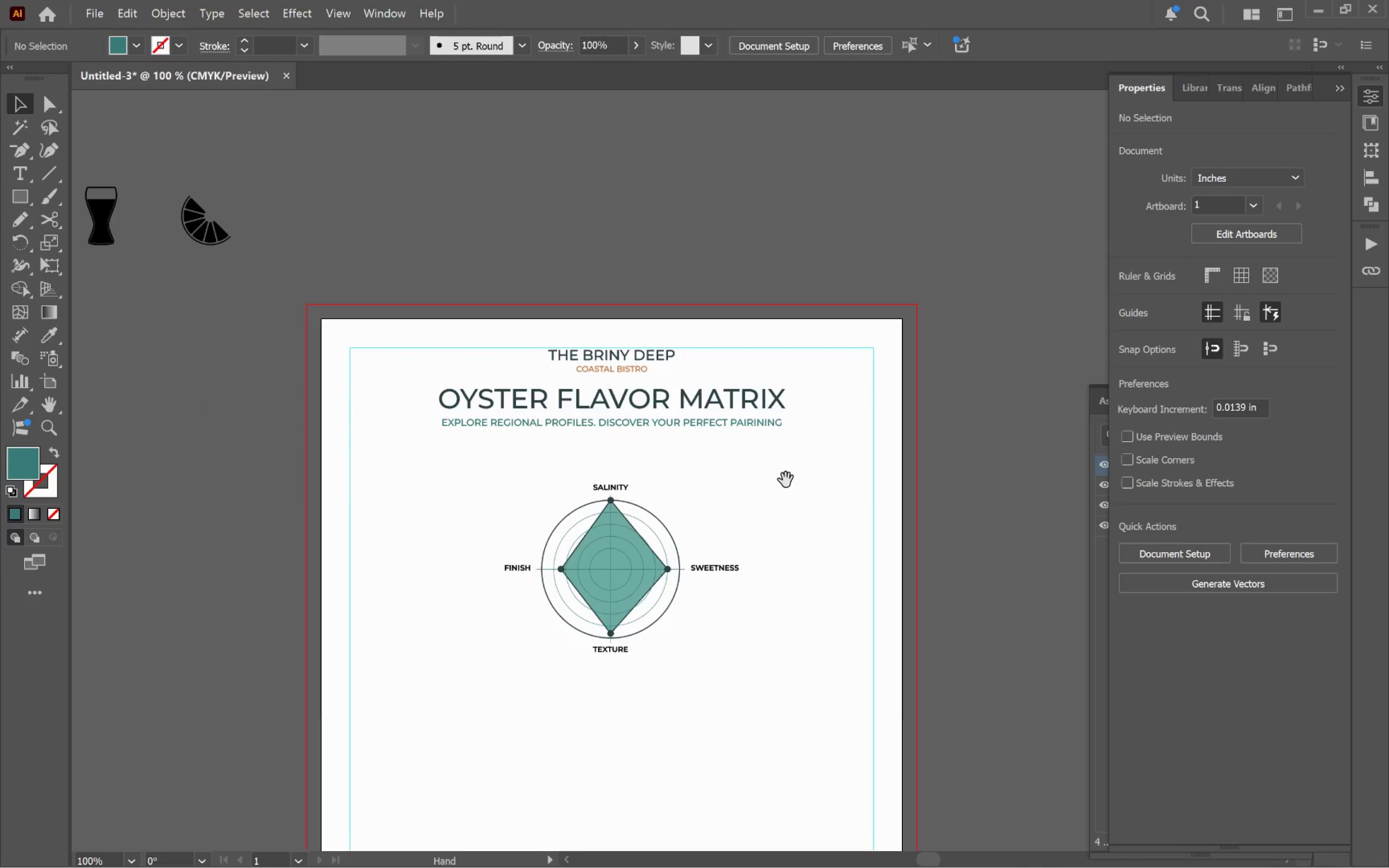 
key(Space)
 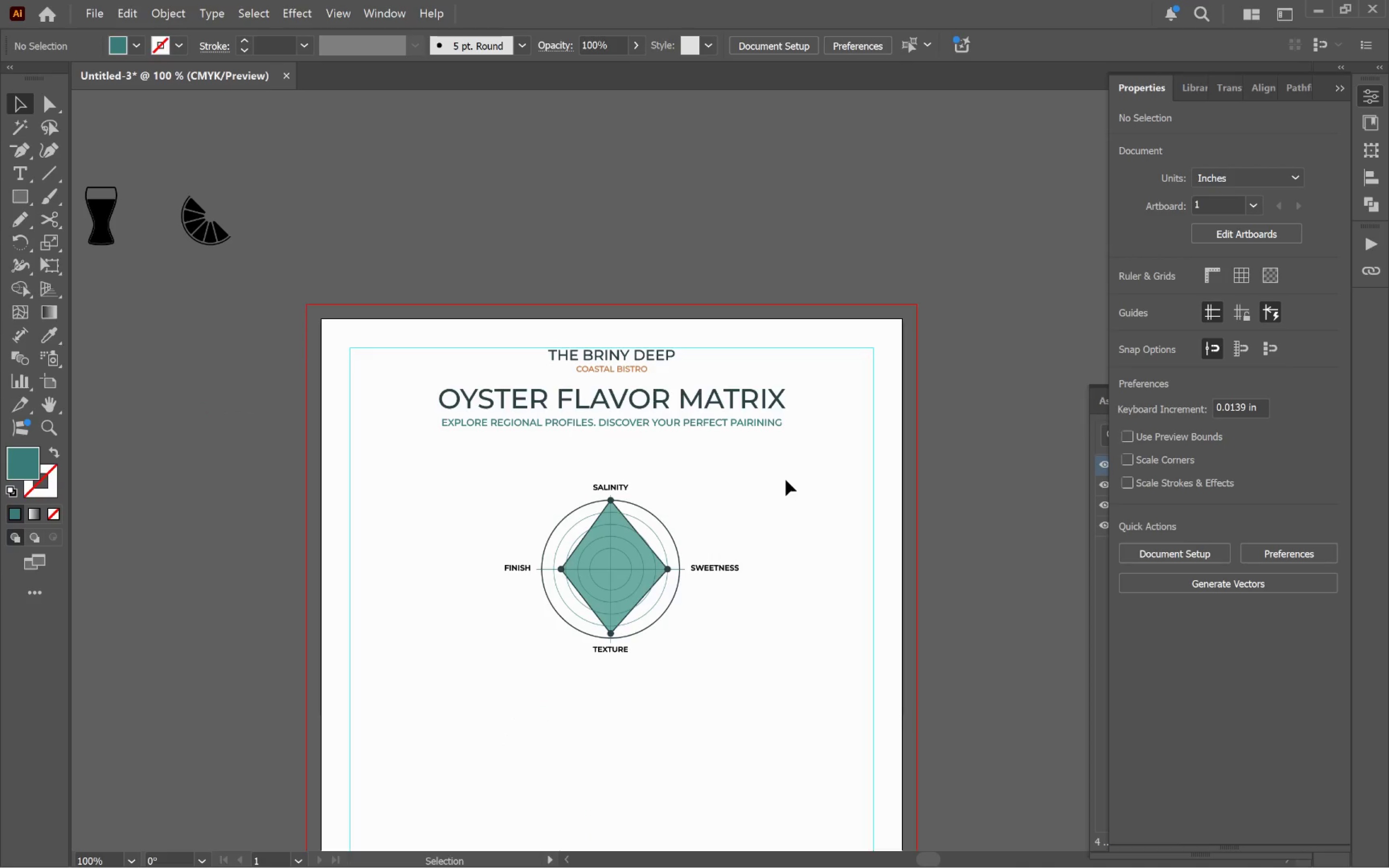 
left_click([786, 480])
 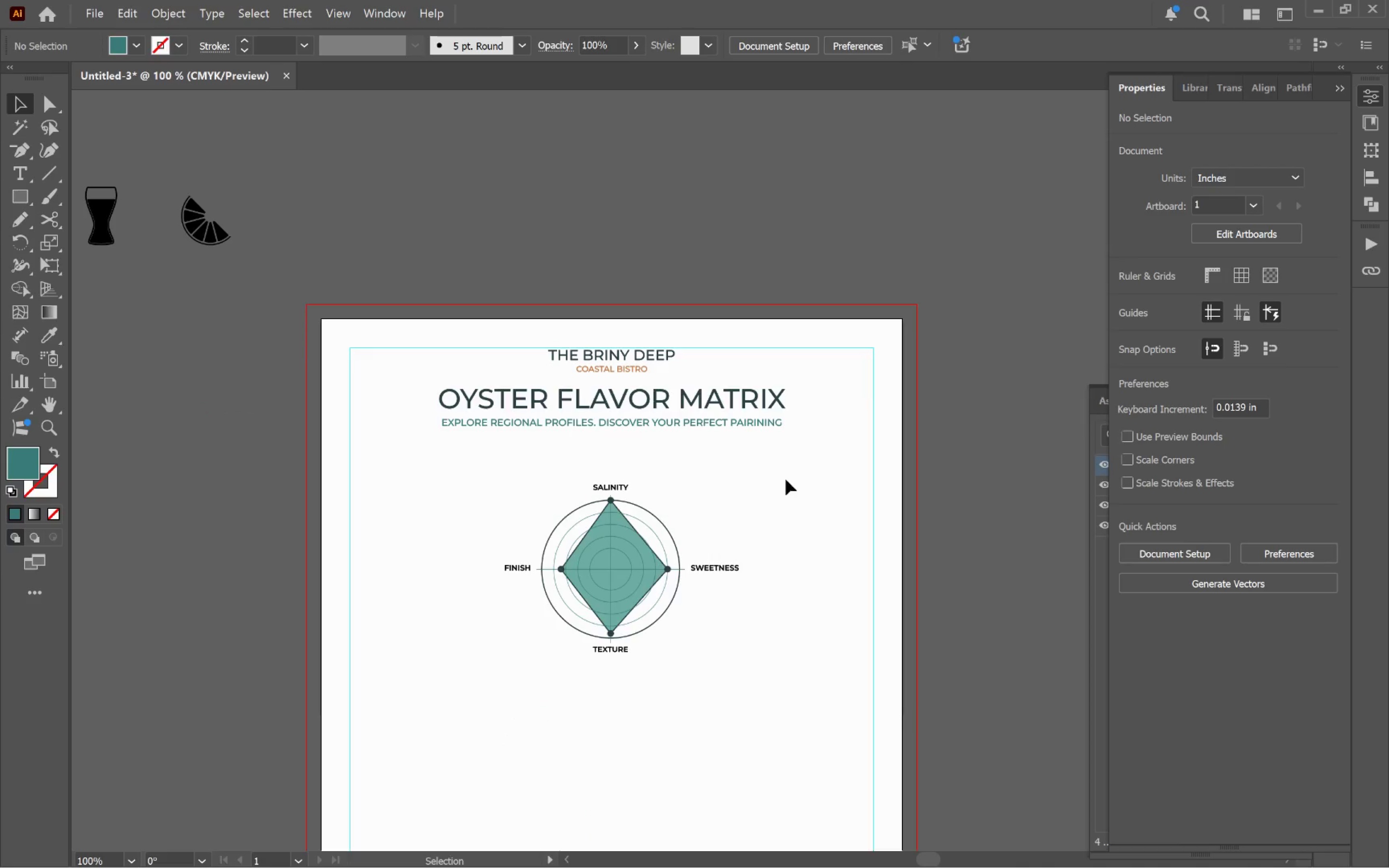 
wait(6.45)
 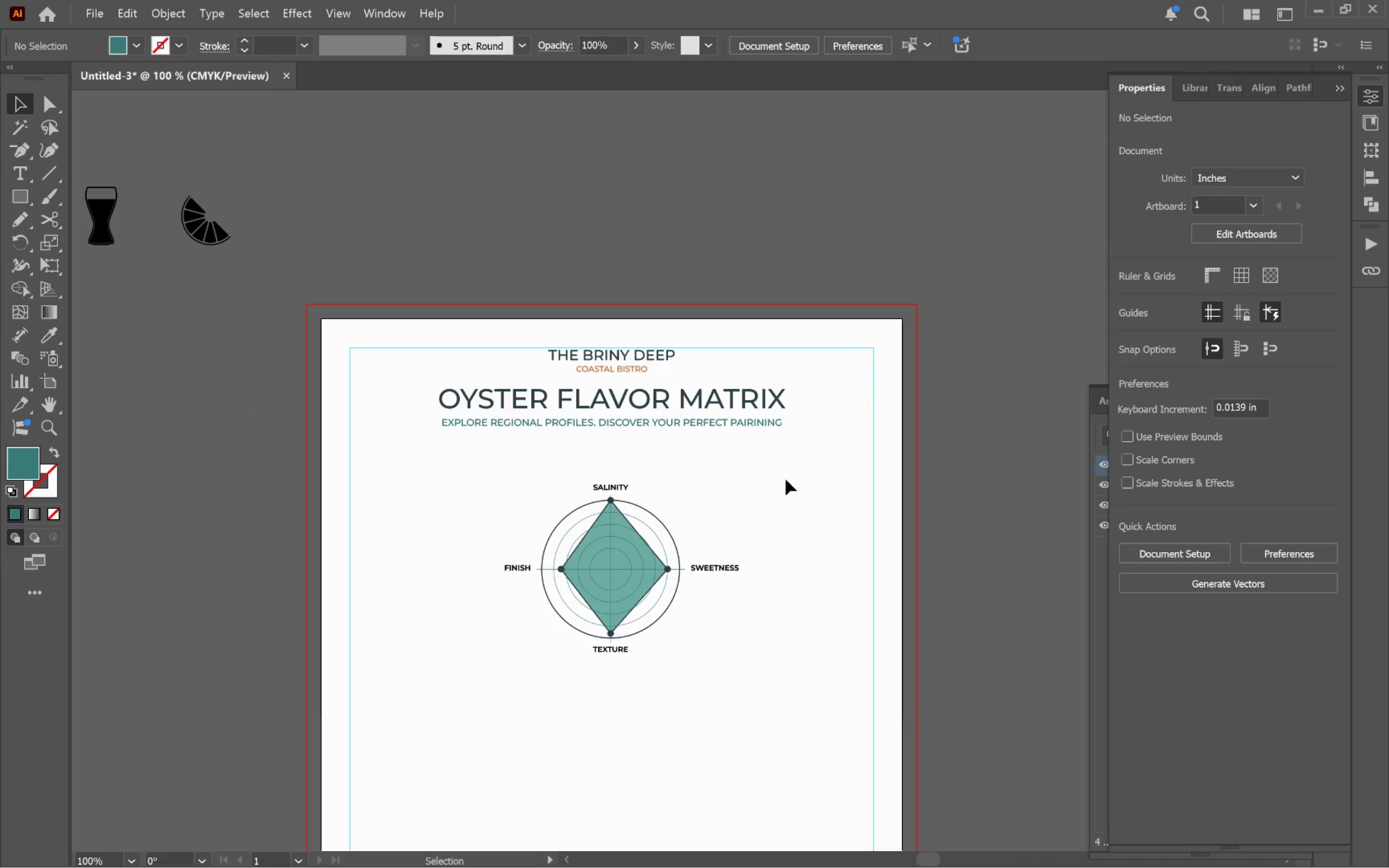 
left_click([666, 526])
 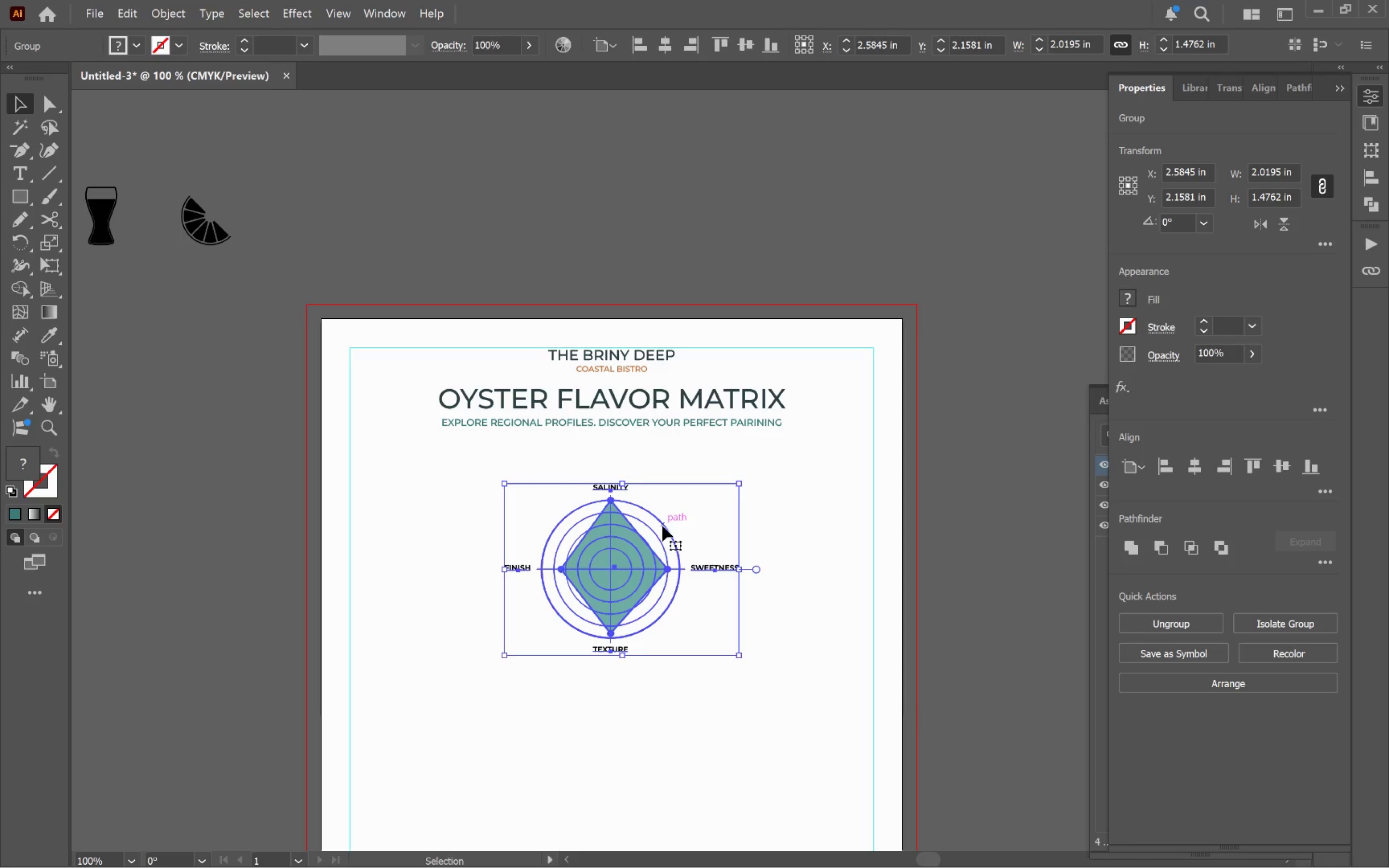 
wait(5.76)
 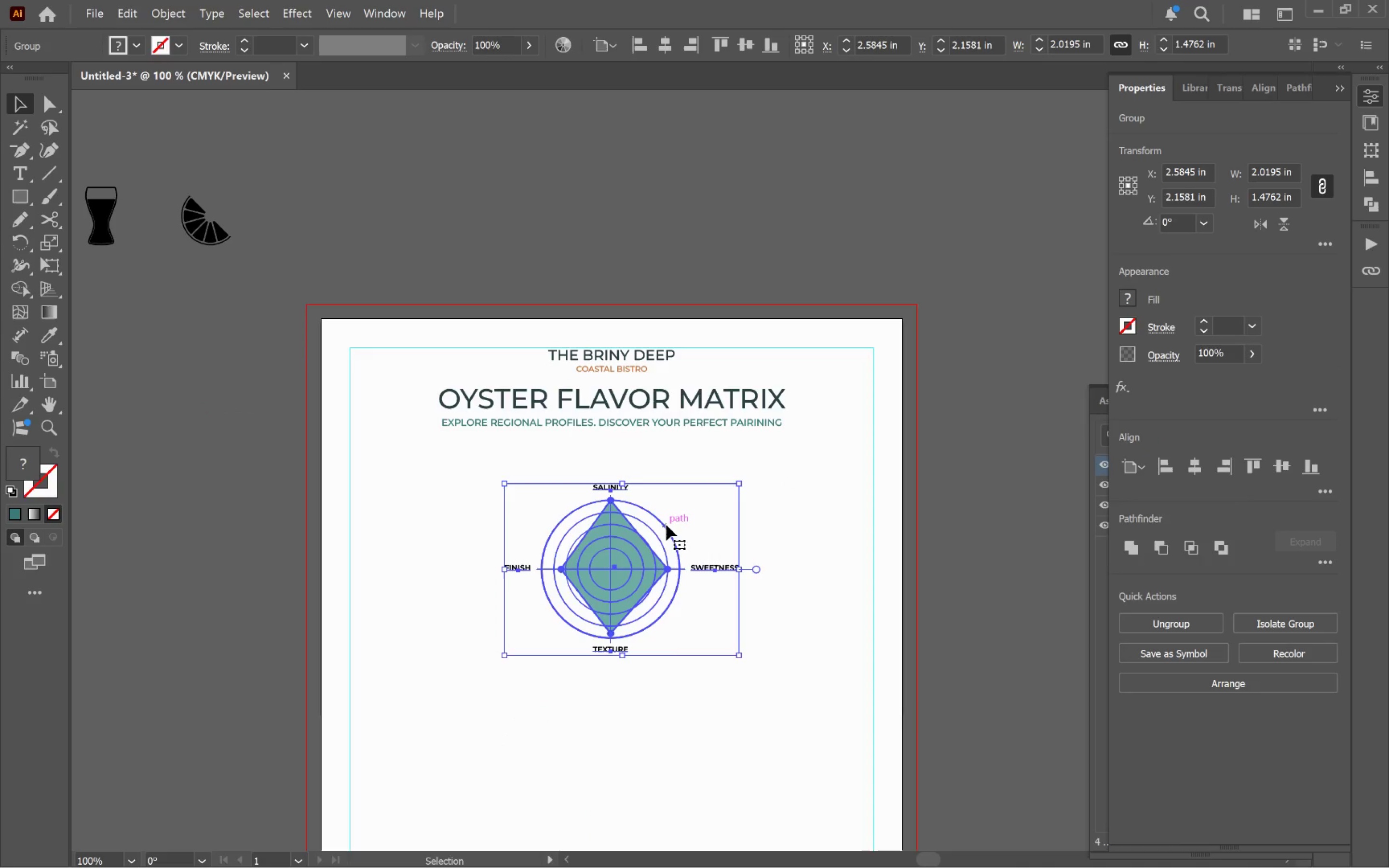 
left_click_drag(start_coordinate=[620, 659], to_coordinate=[612, 573])
 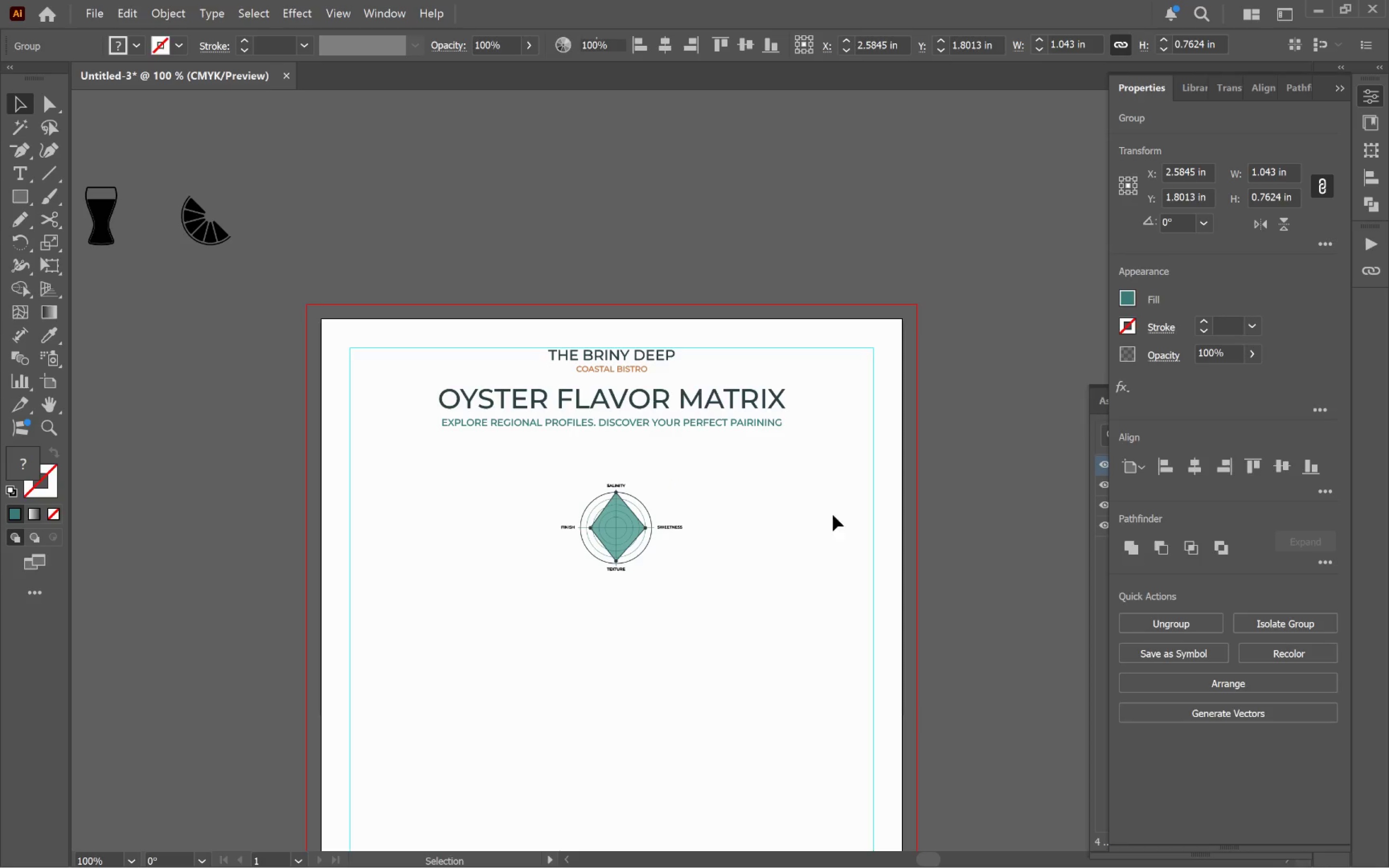 
hold_key(key=ShiftLeft, duration=1.18)
 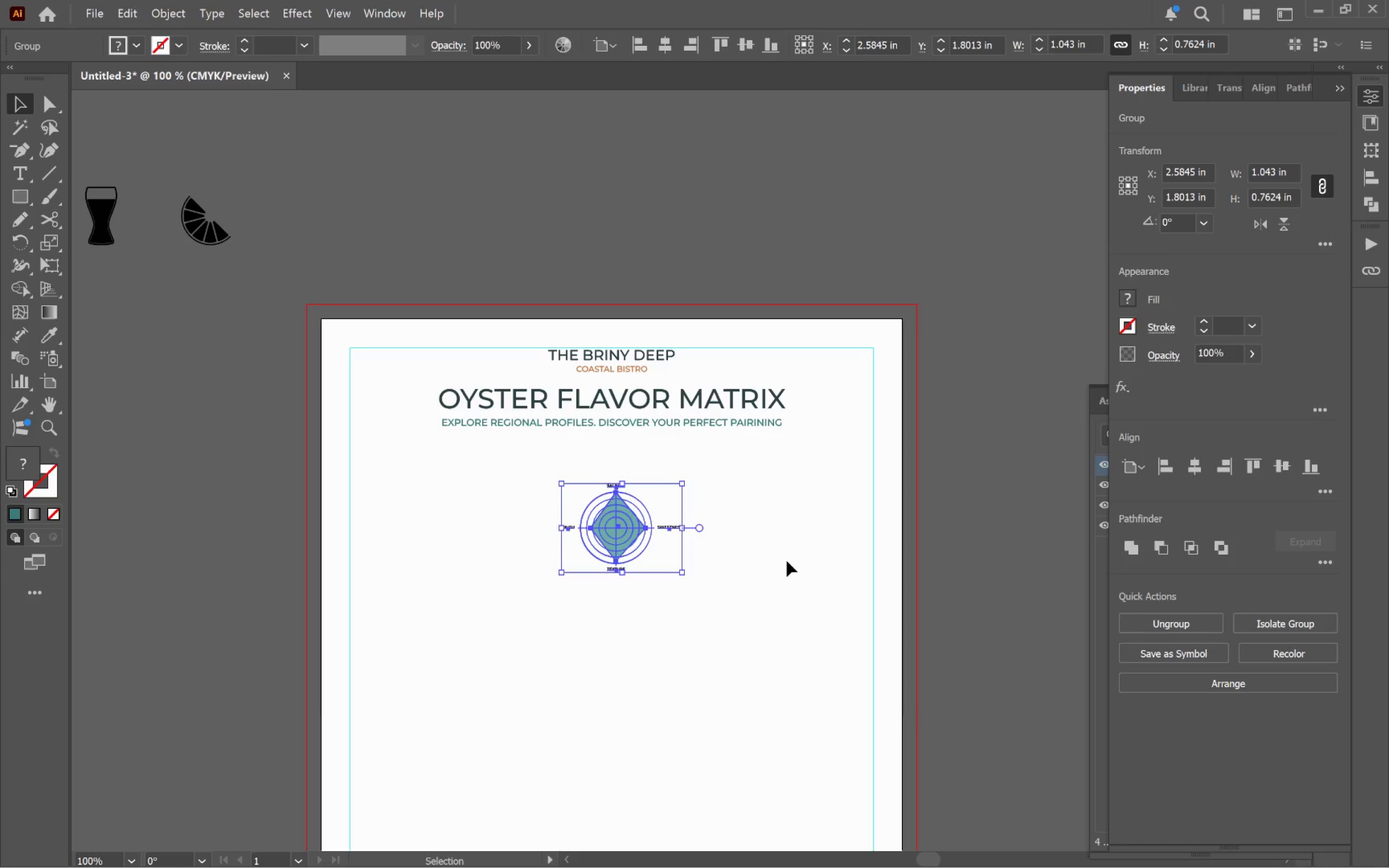 
left_click_drag(start_coordinate=[787, 561], to_coordinate=[791, 561])
 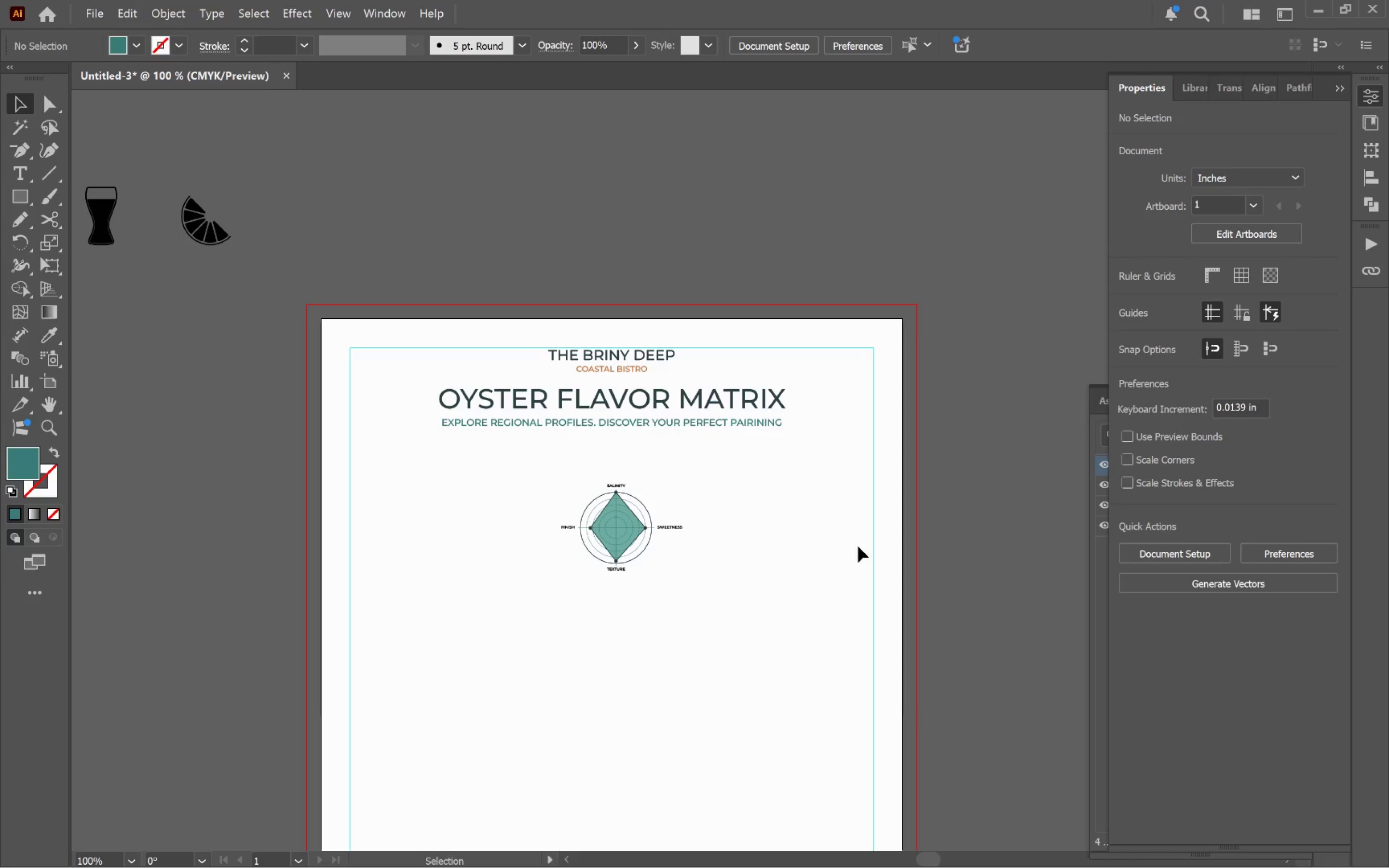 
hold_key(key=Space, duration=1.5)
 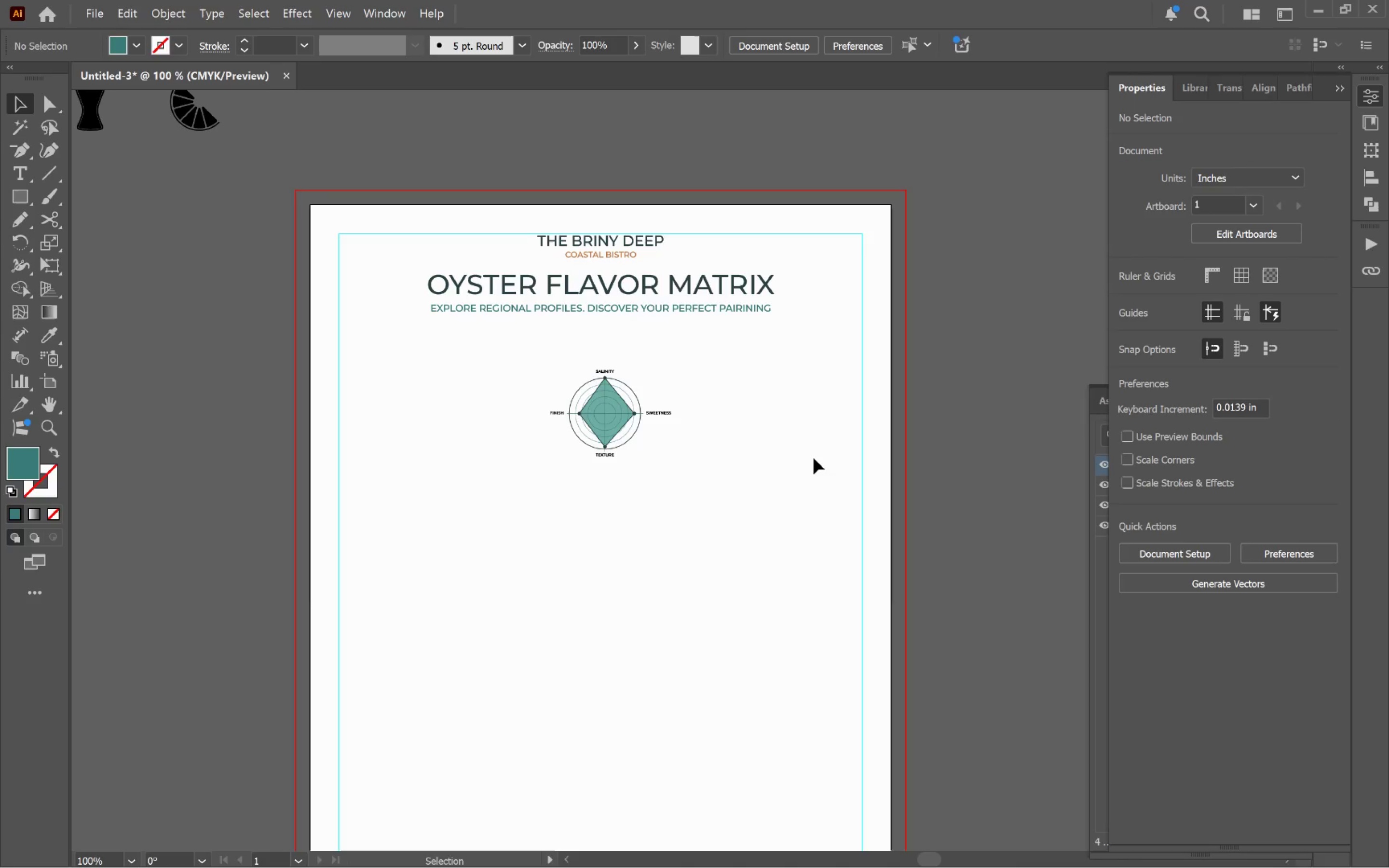 
left_click_drag(start_coordinate=[830, 574], to_coordinate=[818, 459])
 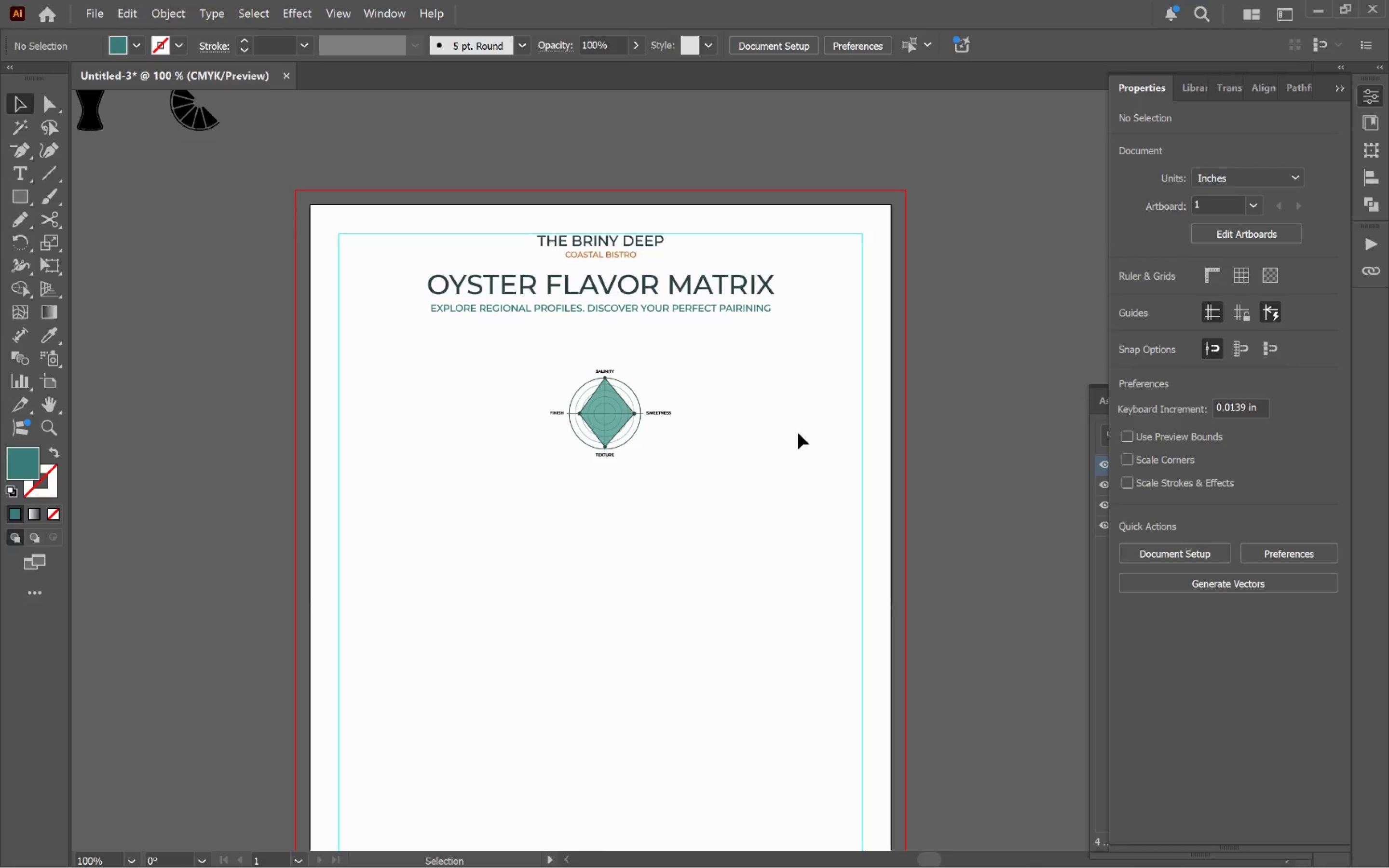 
left_click_drag(start_coordinate=[611, 412], to_coordinate=[591, 387])
 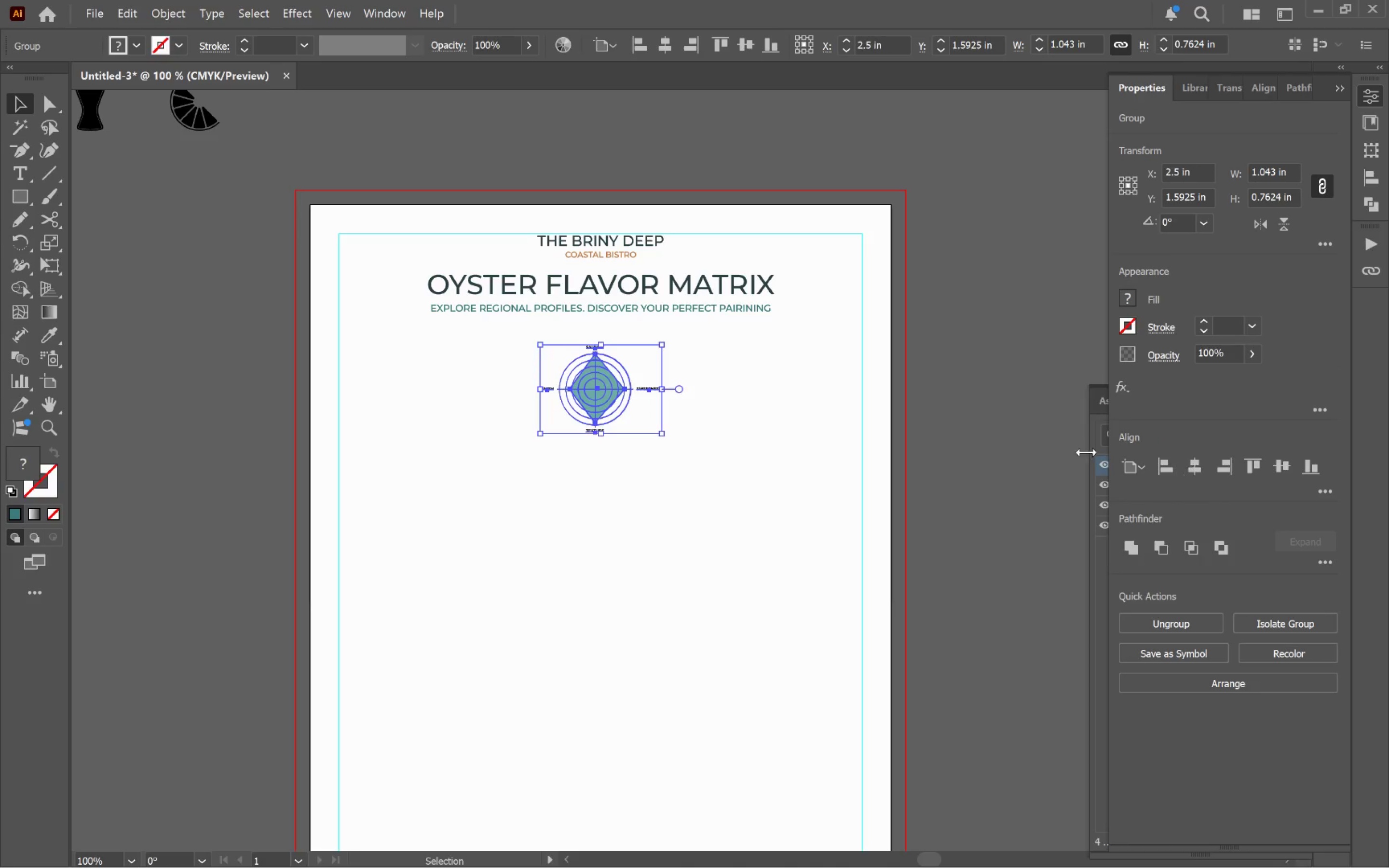 
left_click([807, 422])
 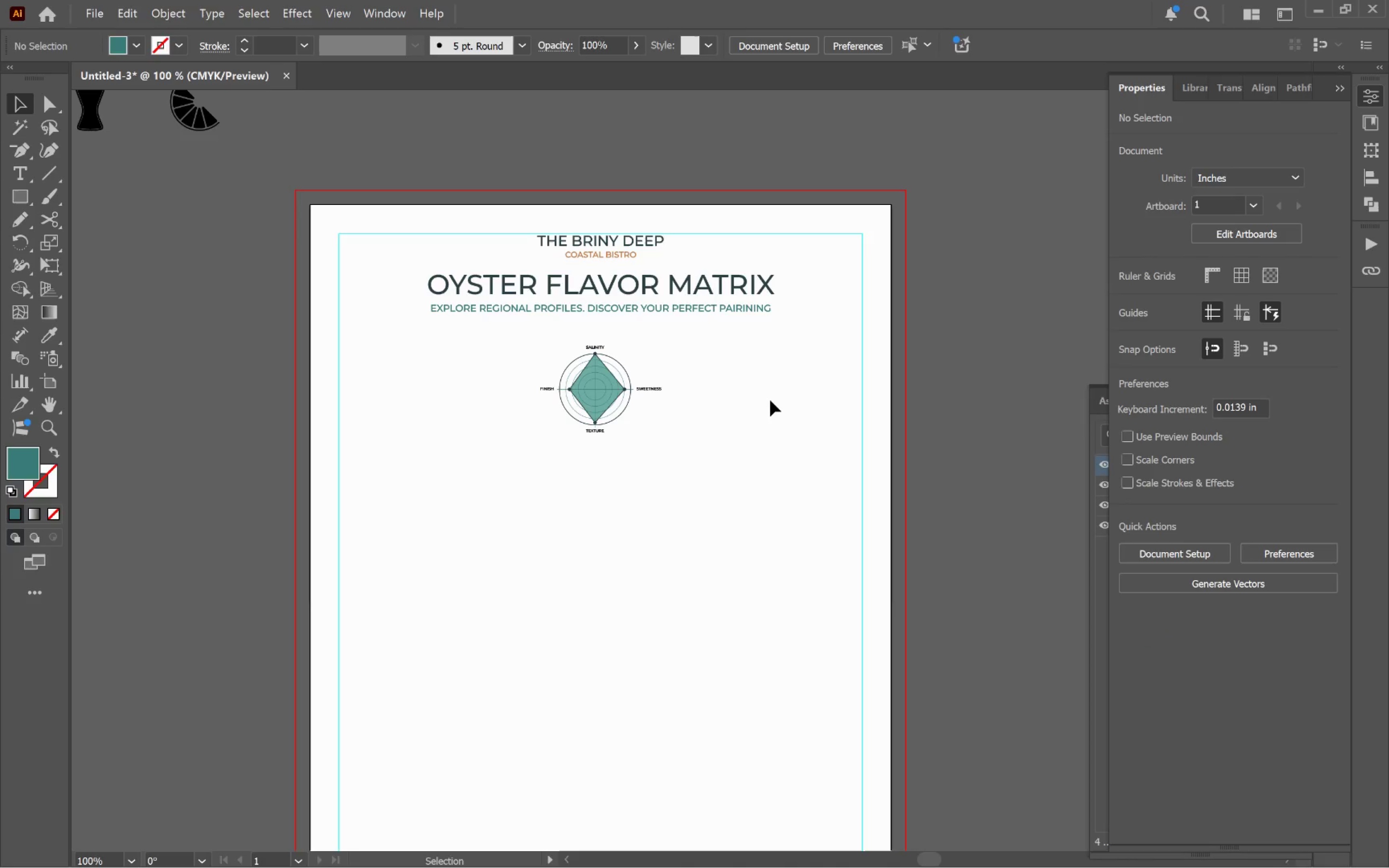 
left_click_drag(start_coordinate=[599, 395], to_coordinate=[606, 522])
 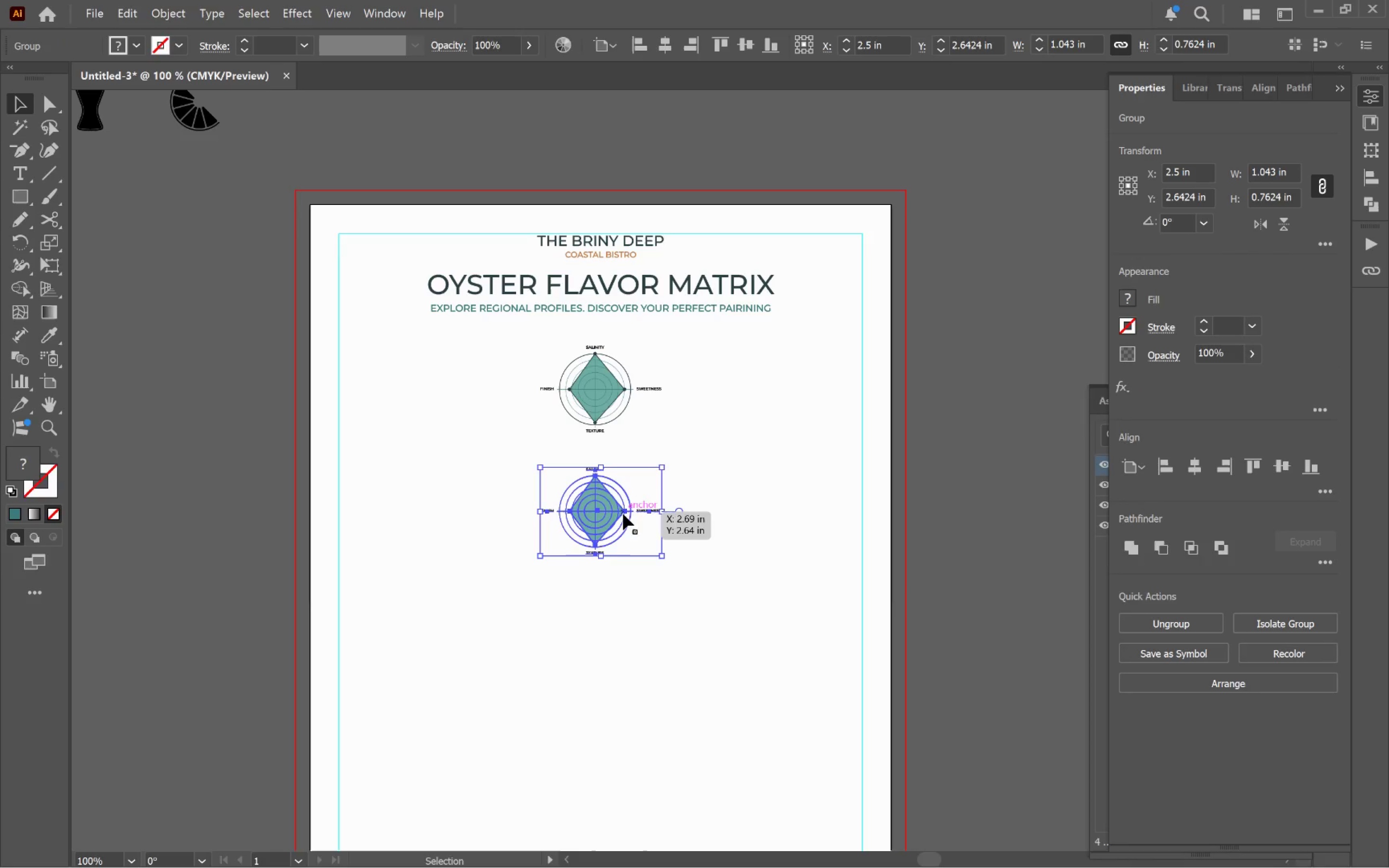 
hold_key(key=AltLeft, duration=1.34)
 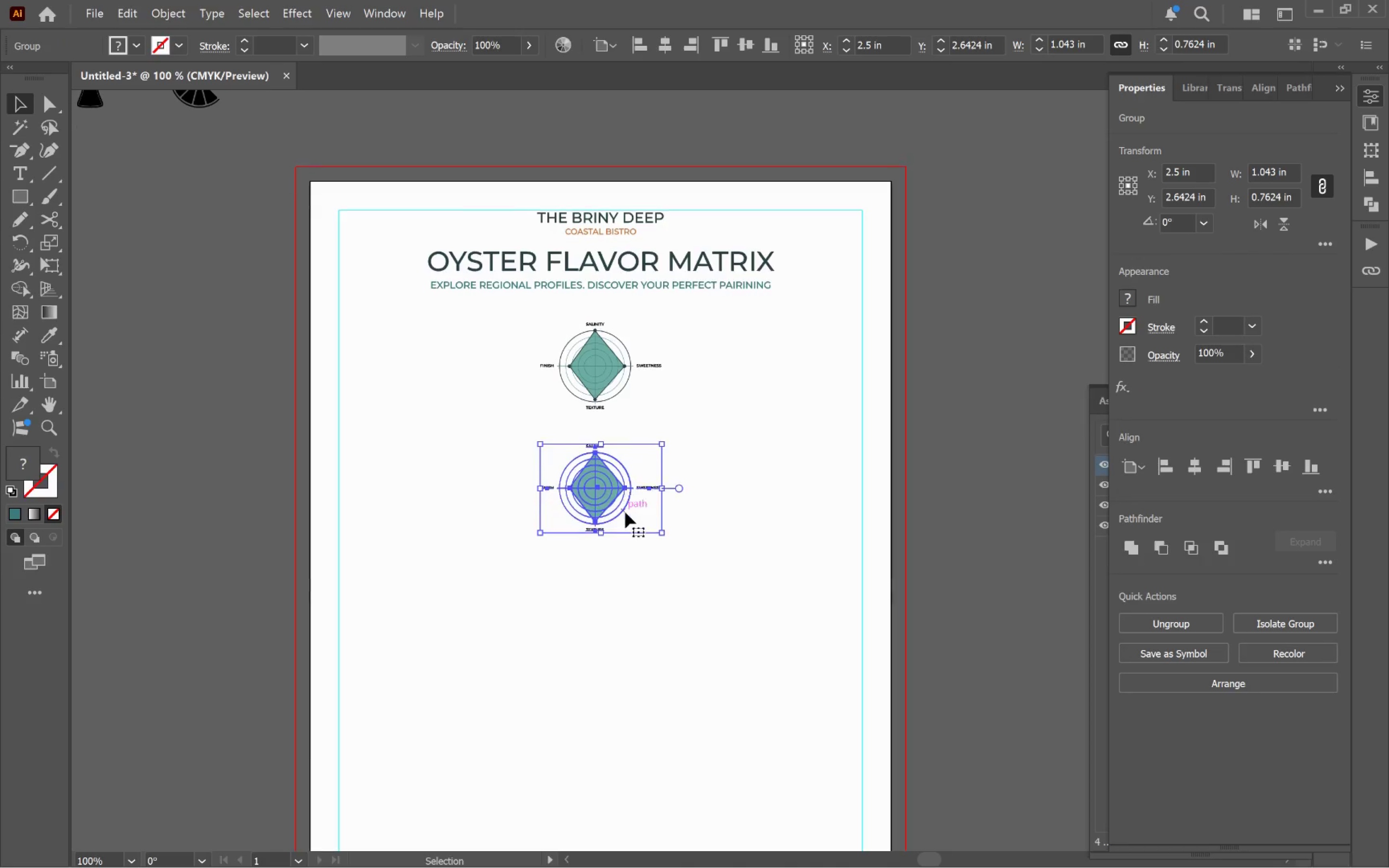 
hold_key(key=ShiftLeft, duration=1.17)
 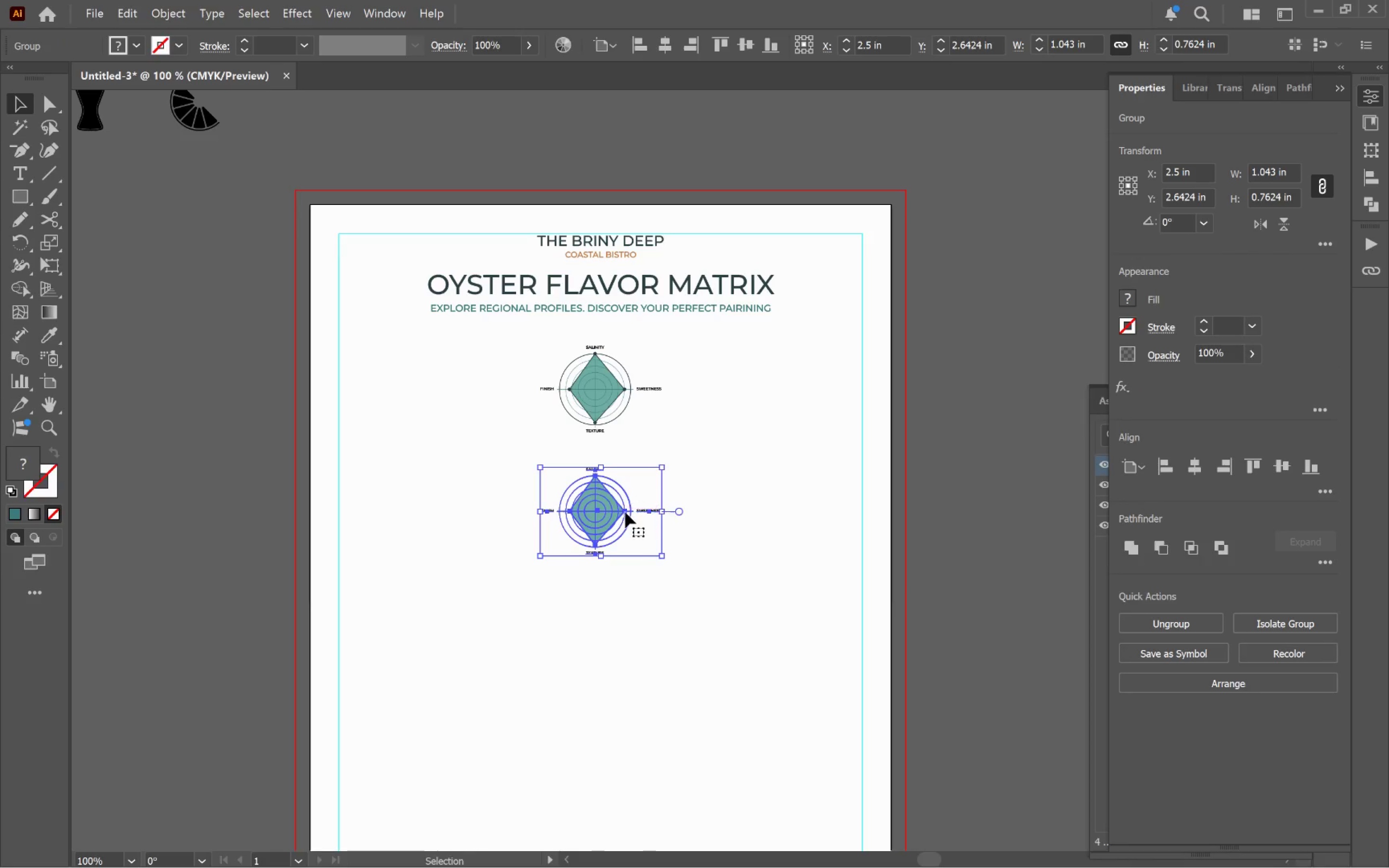 
scroll: coordinate [628, 512], scroll_direction: down, amount: 4.0
 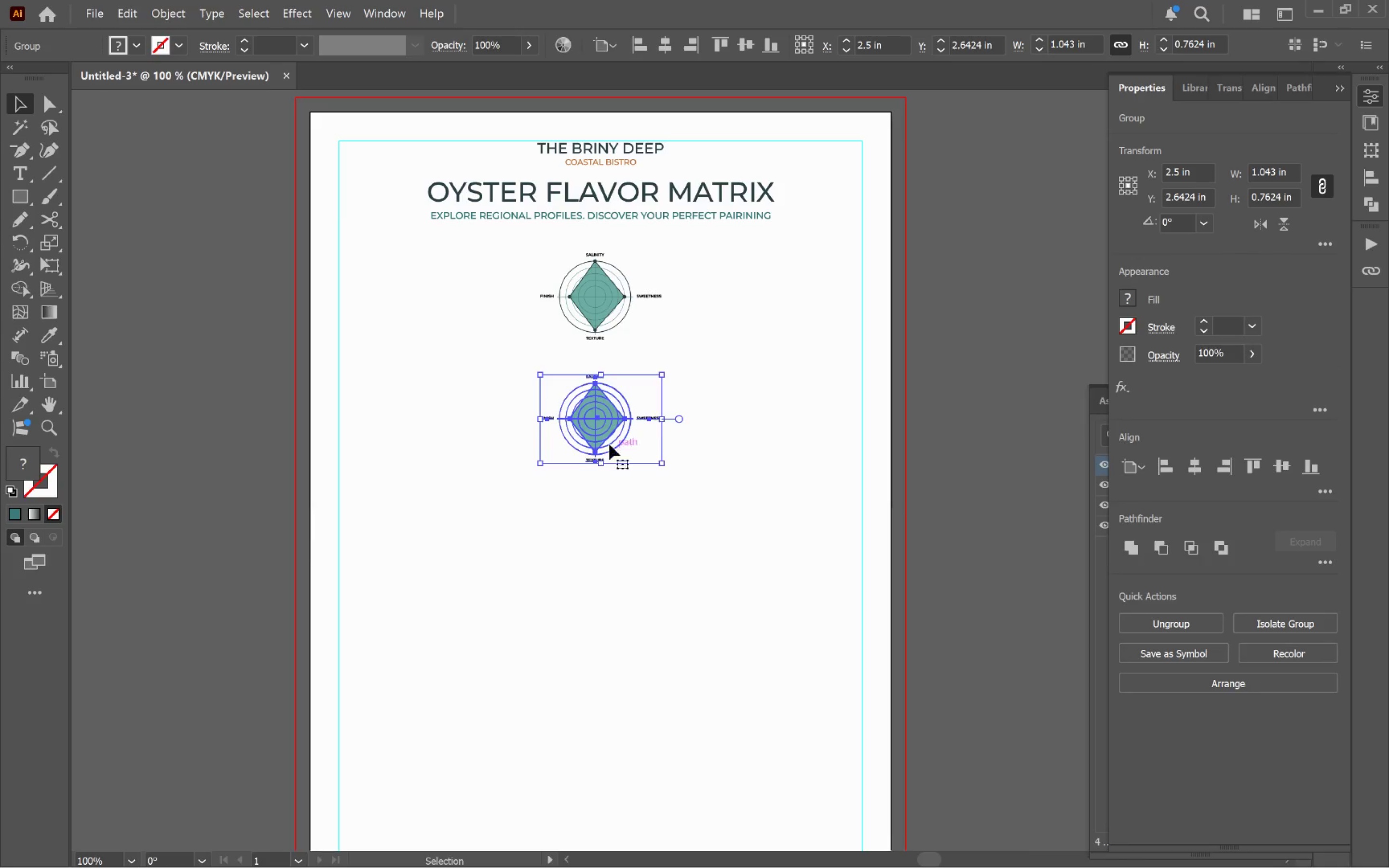 
hold_key(key=AltLeft, duration=4.03)
left_click_drag(start_coordinate=[607, 437], to_coordinate=[629, 601])
 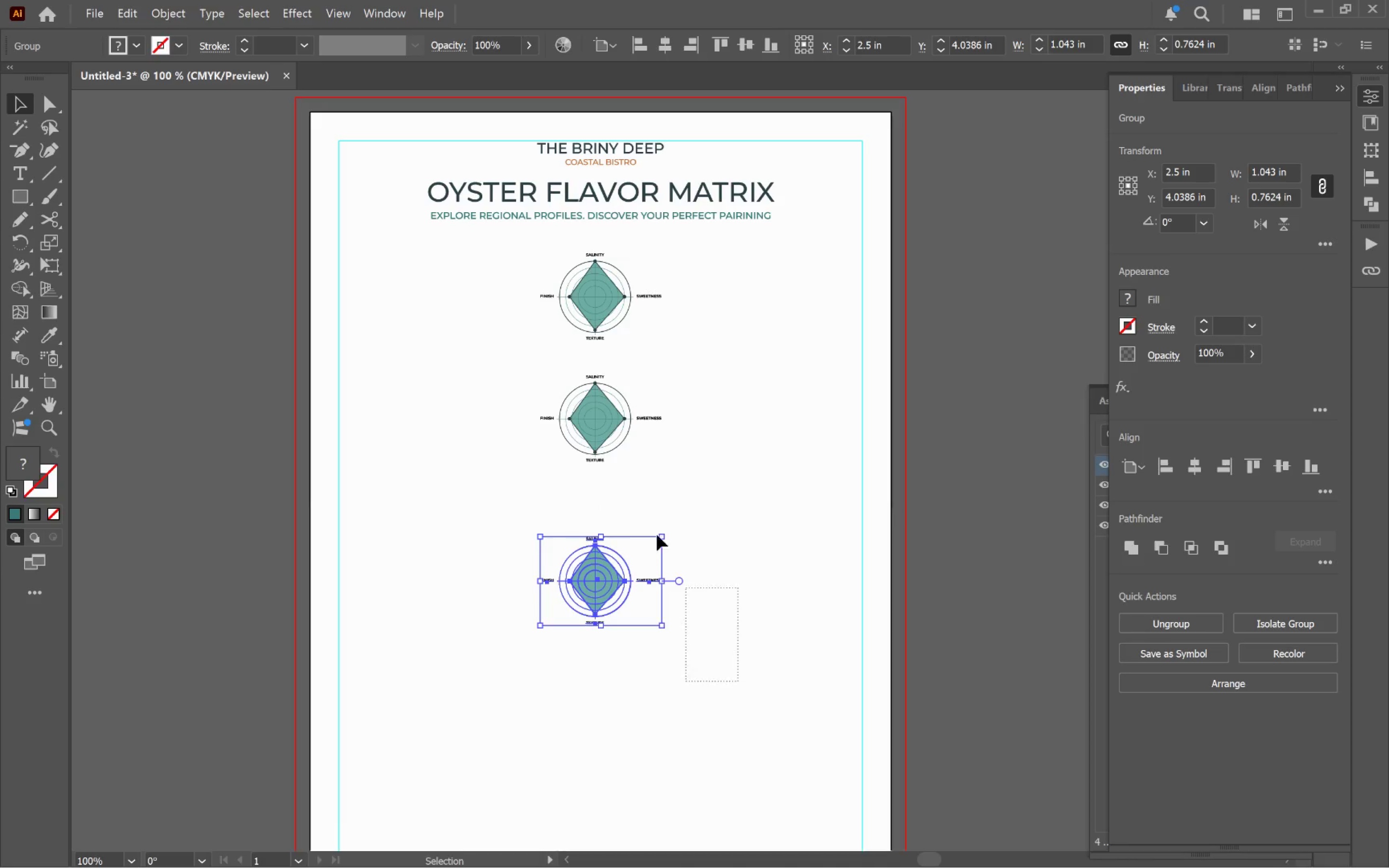 
hold_key(key=ShiftLeft, duration=3.86)
 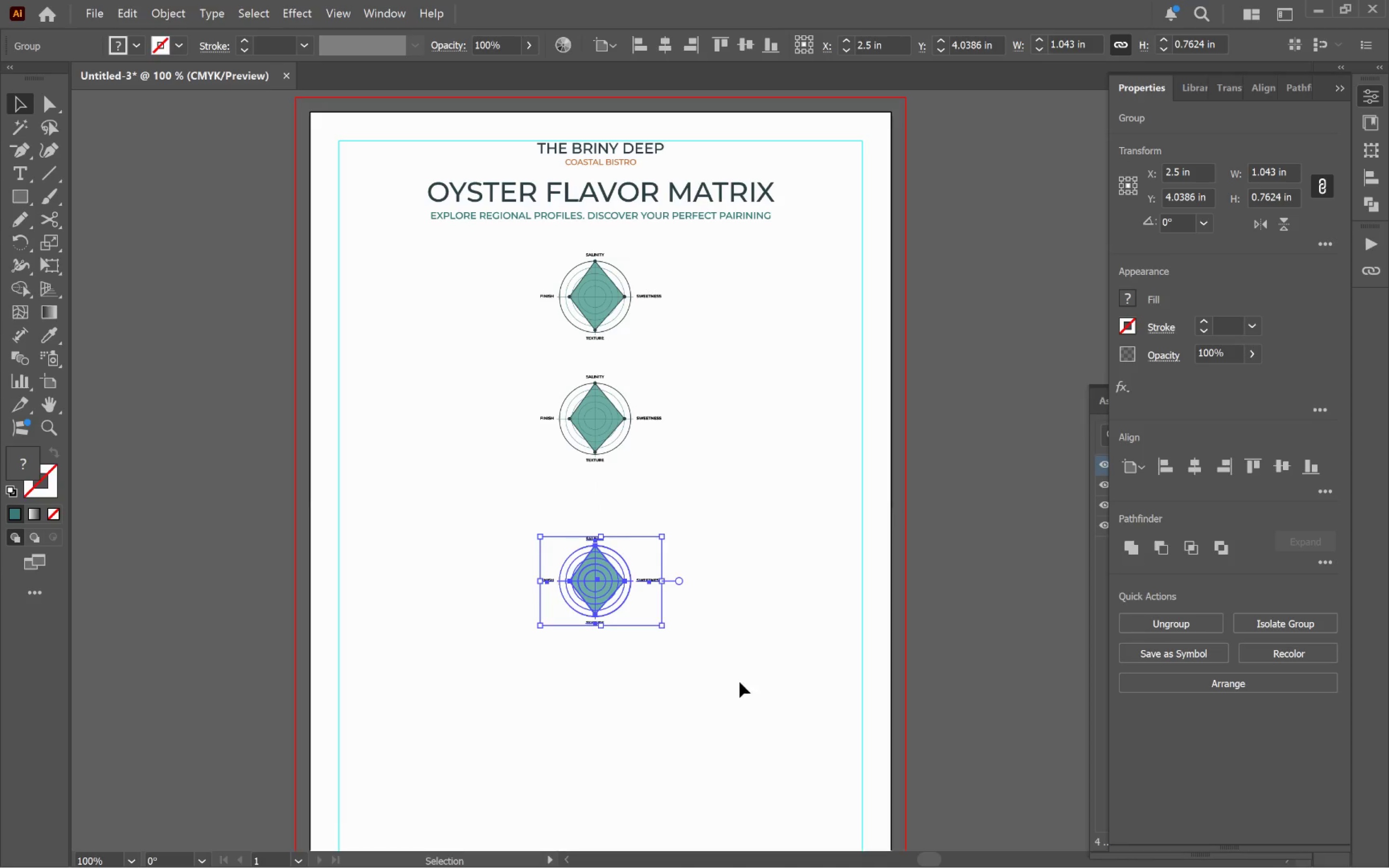 
left_click_drag(start_coordinate=[739, 682], to_coordinate=[535, 247])
 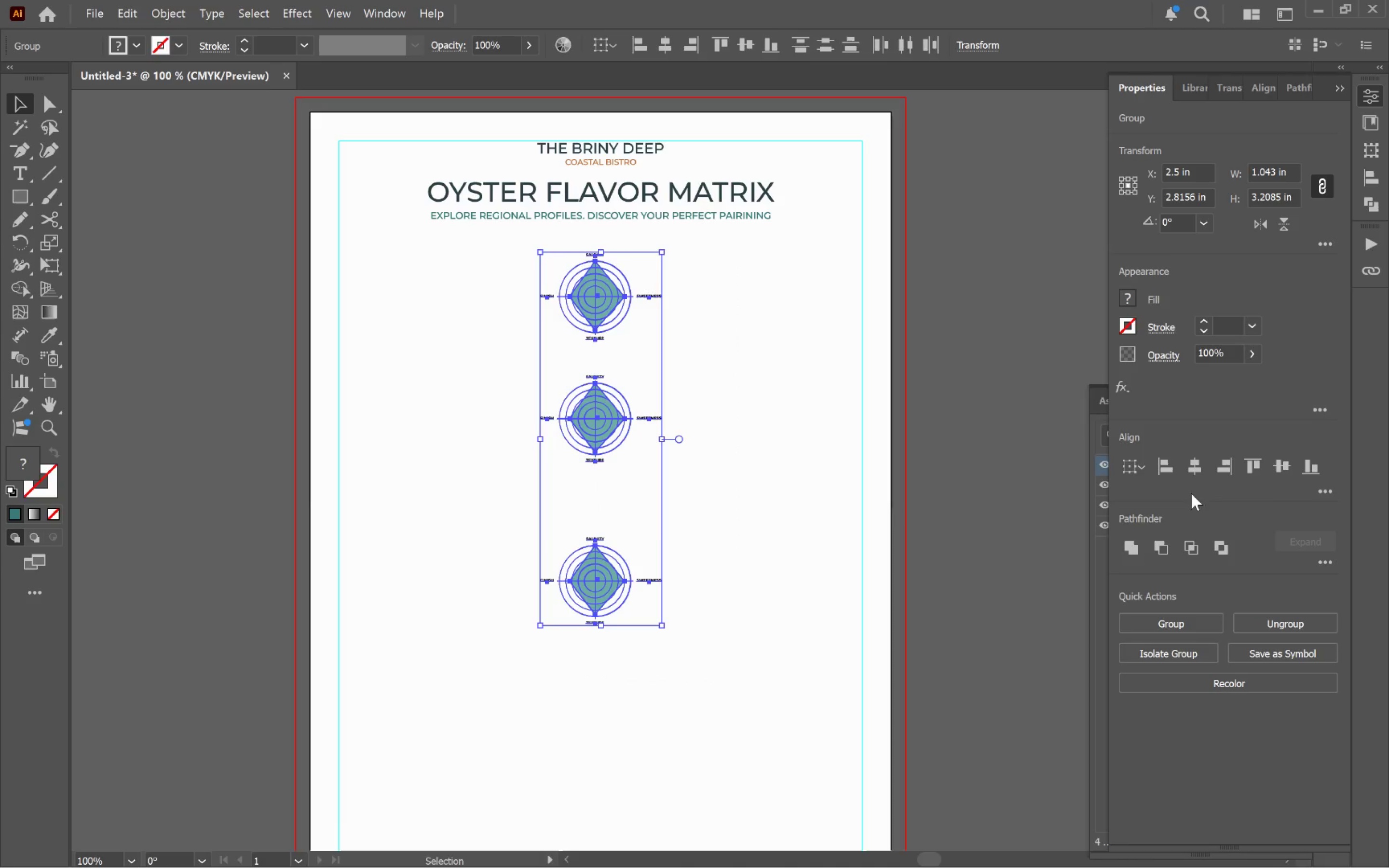 
left_click([1331, 484])
 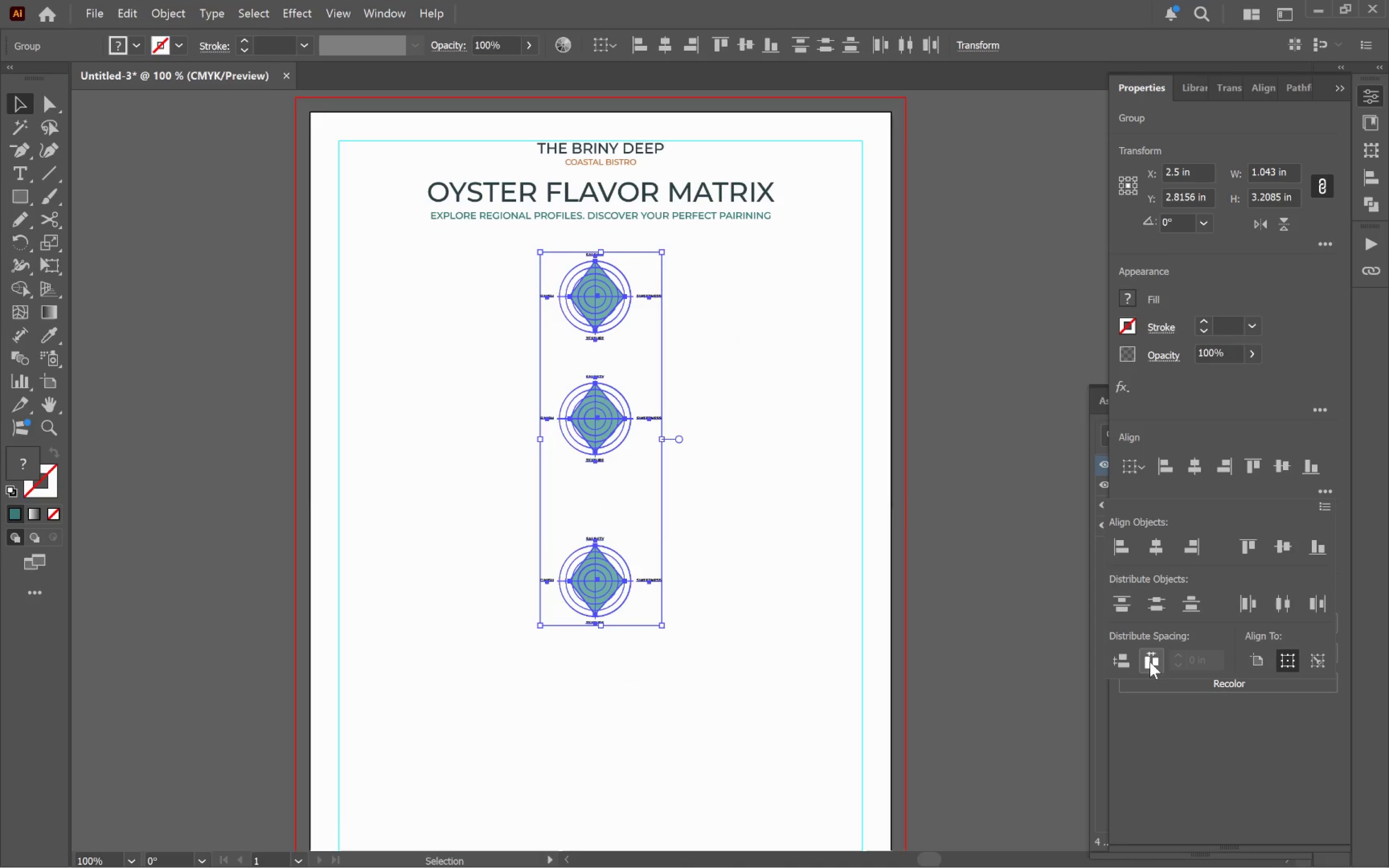 
left_click([1132, 656])
 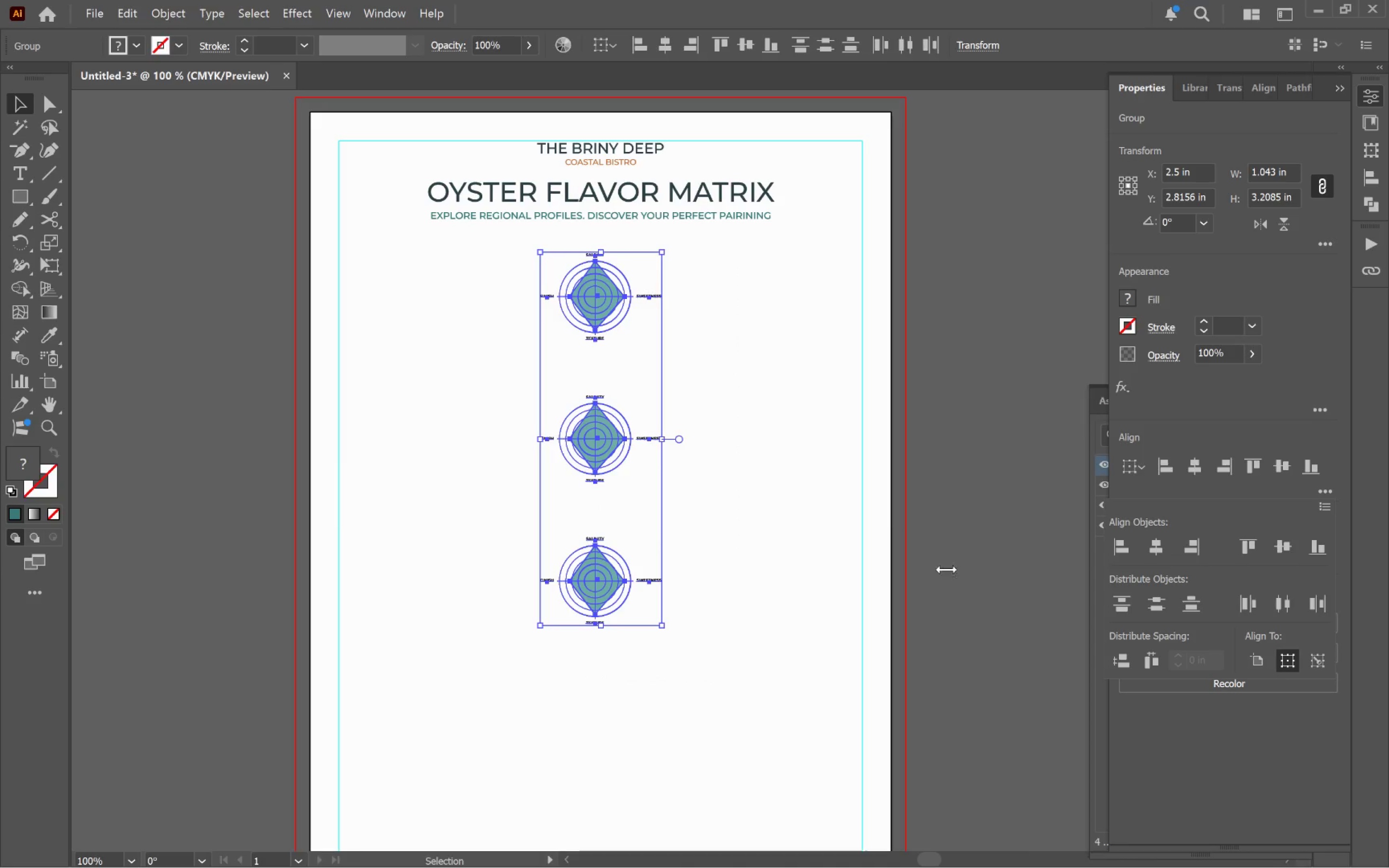 
left_click_drag(start_coordinate=[870, 500], to_coordinate=[868, 496])
 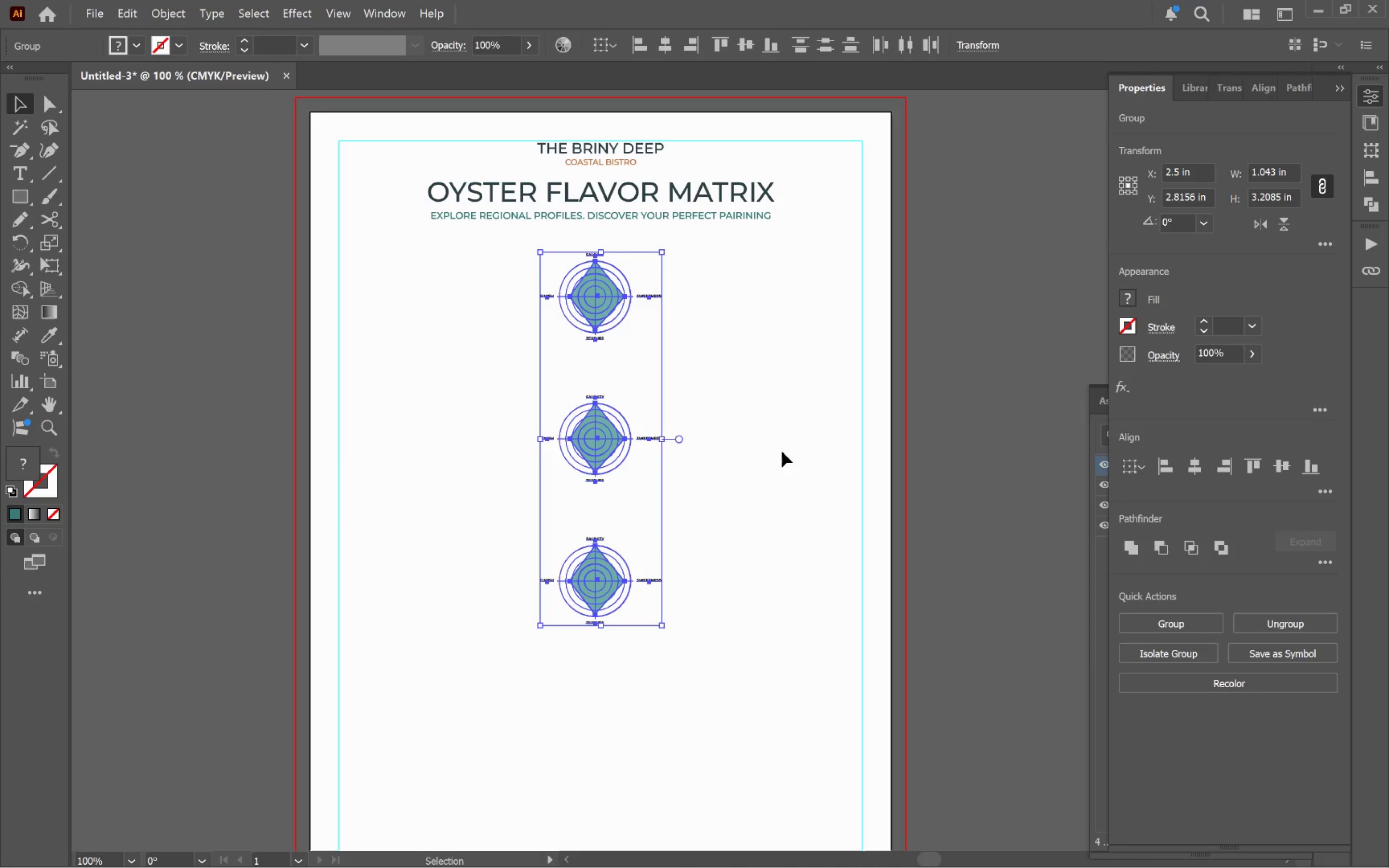 
left_click([763, 439])
 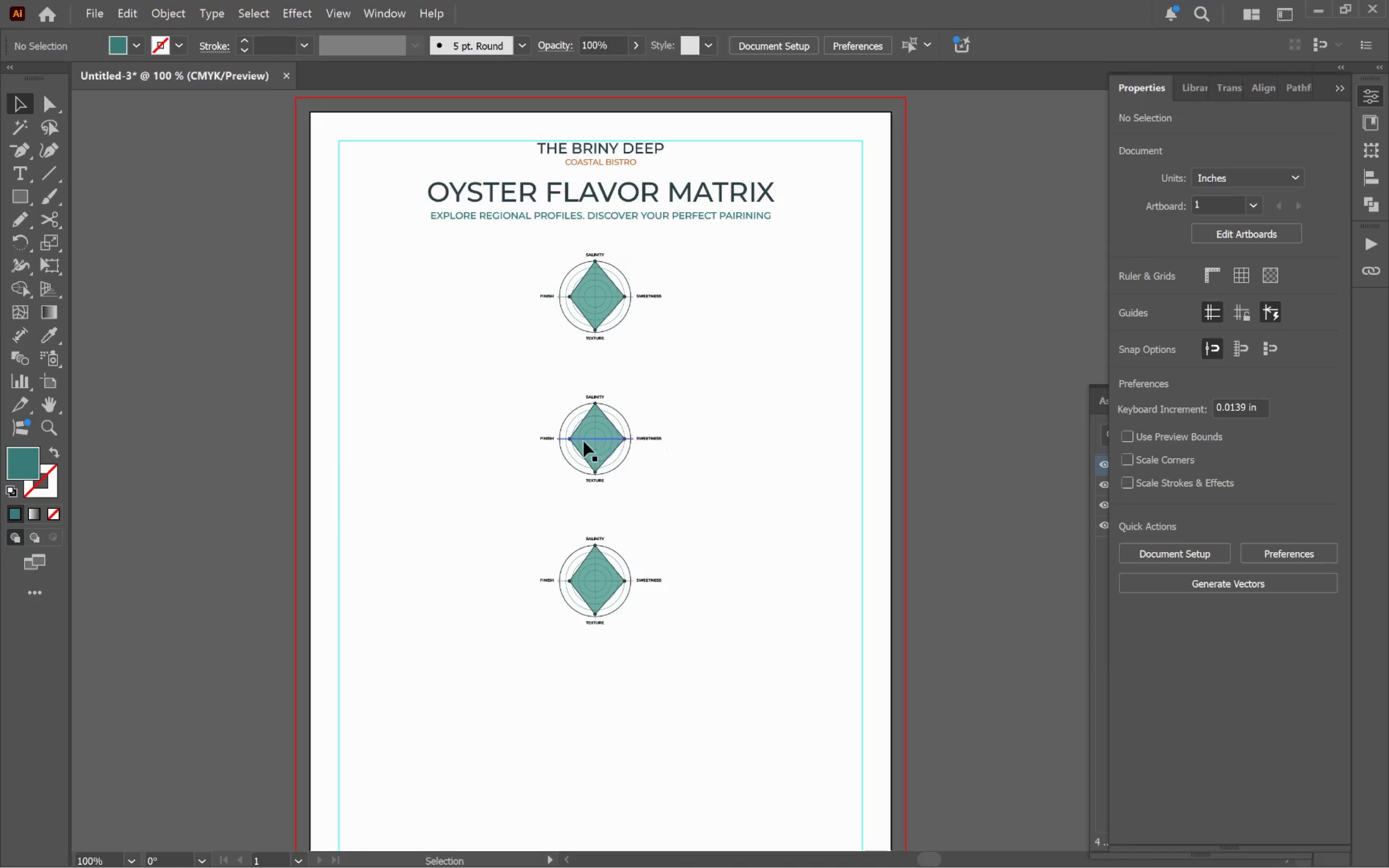 
left_click_drag(start_coordinate=[583, 441], to_coordinate=[389, 436])
 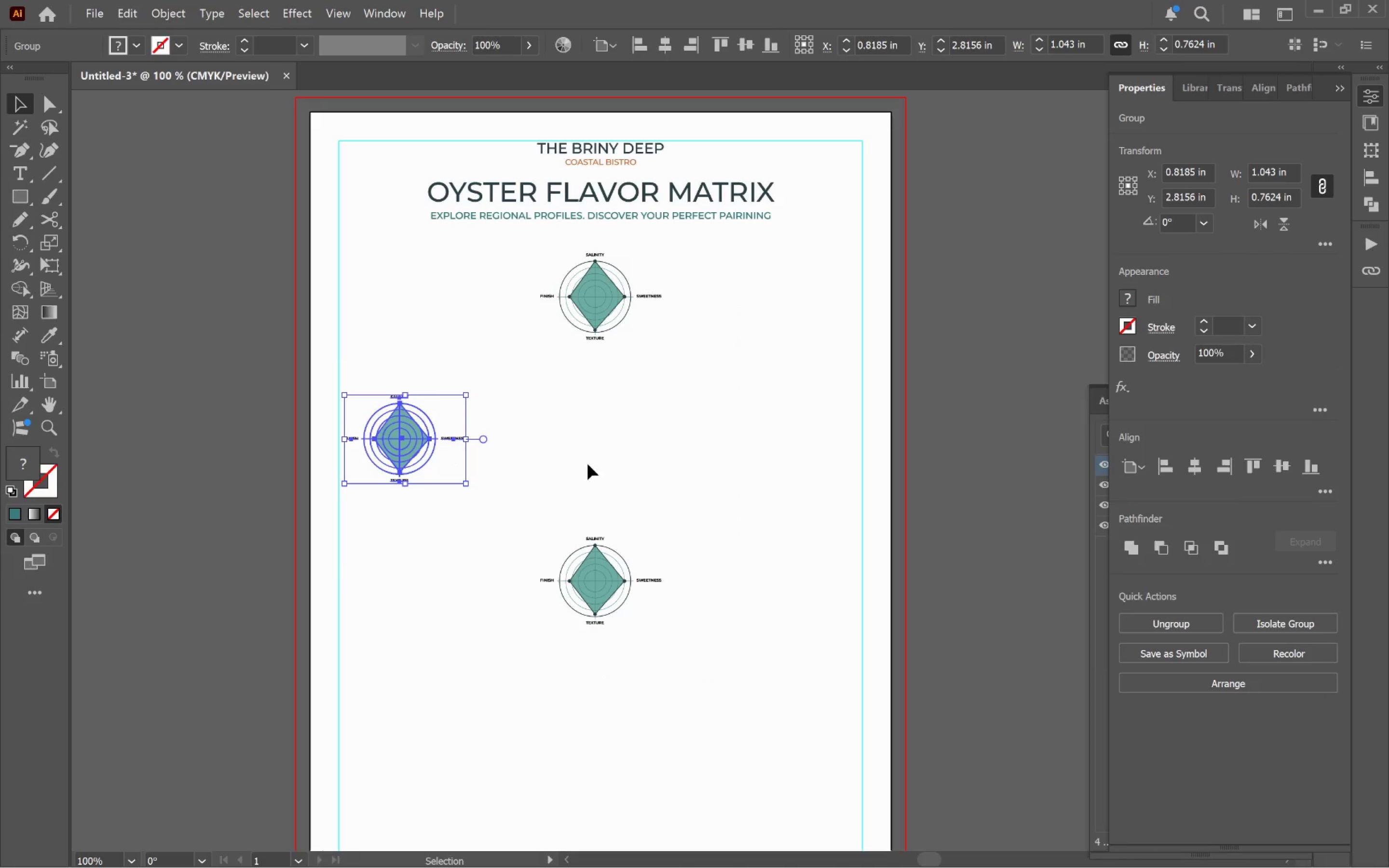 
hold_key(key=ShiftLeft, duration=1.65)
 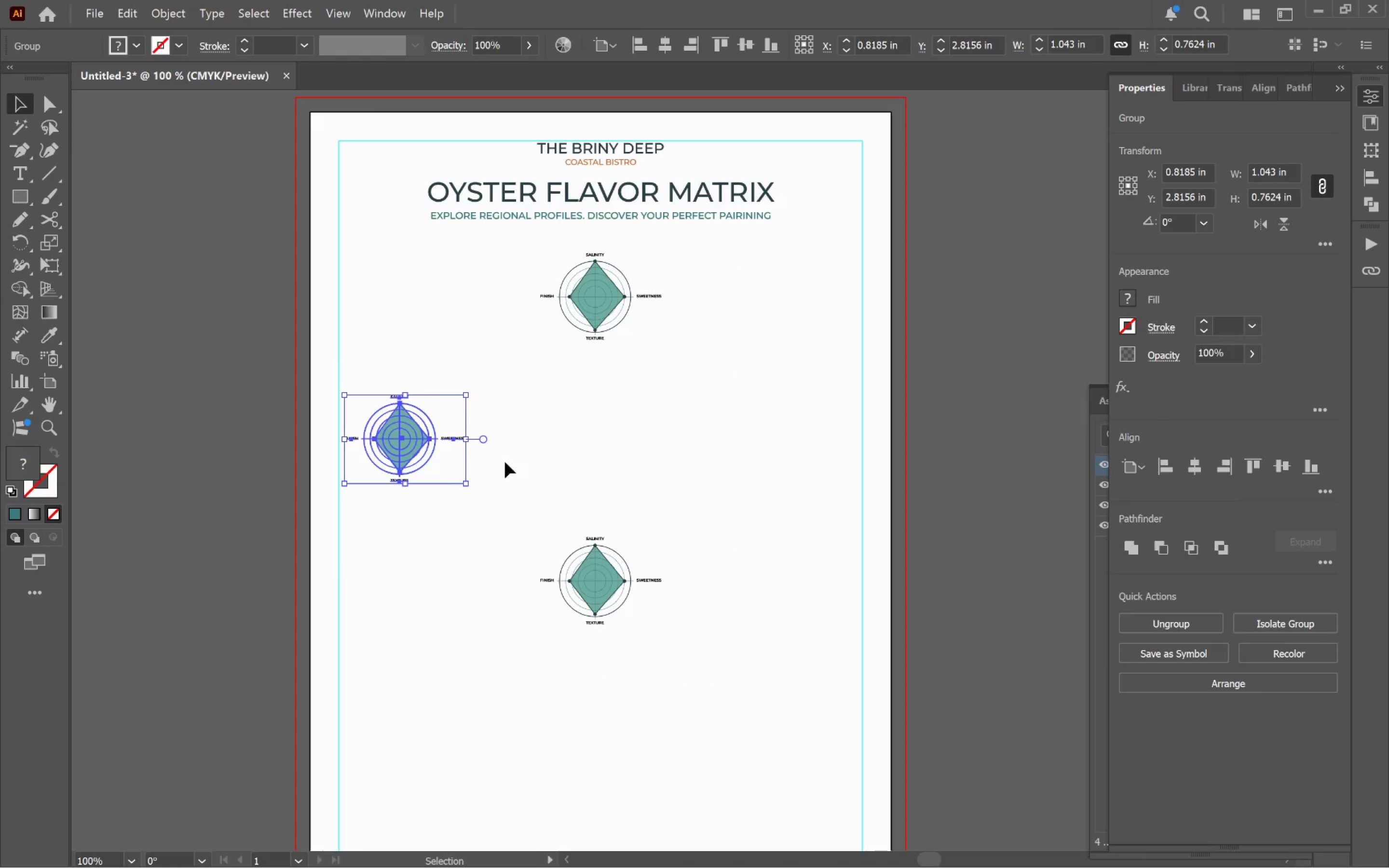 
hold_key(key=AltLeft, duration=2.51)
left_click_drag(start_coordinate=[405, 442], to_coordinate=[792, 466])
 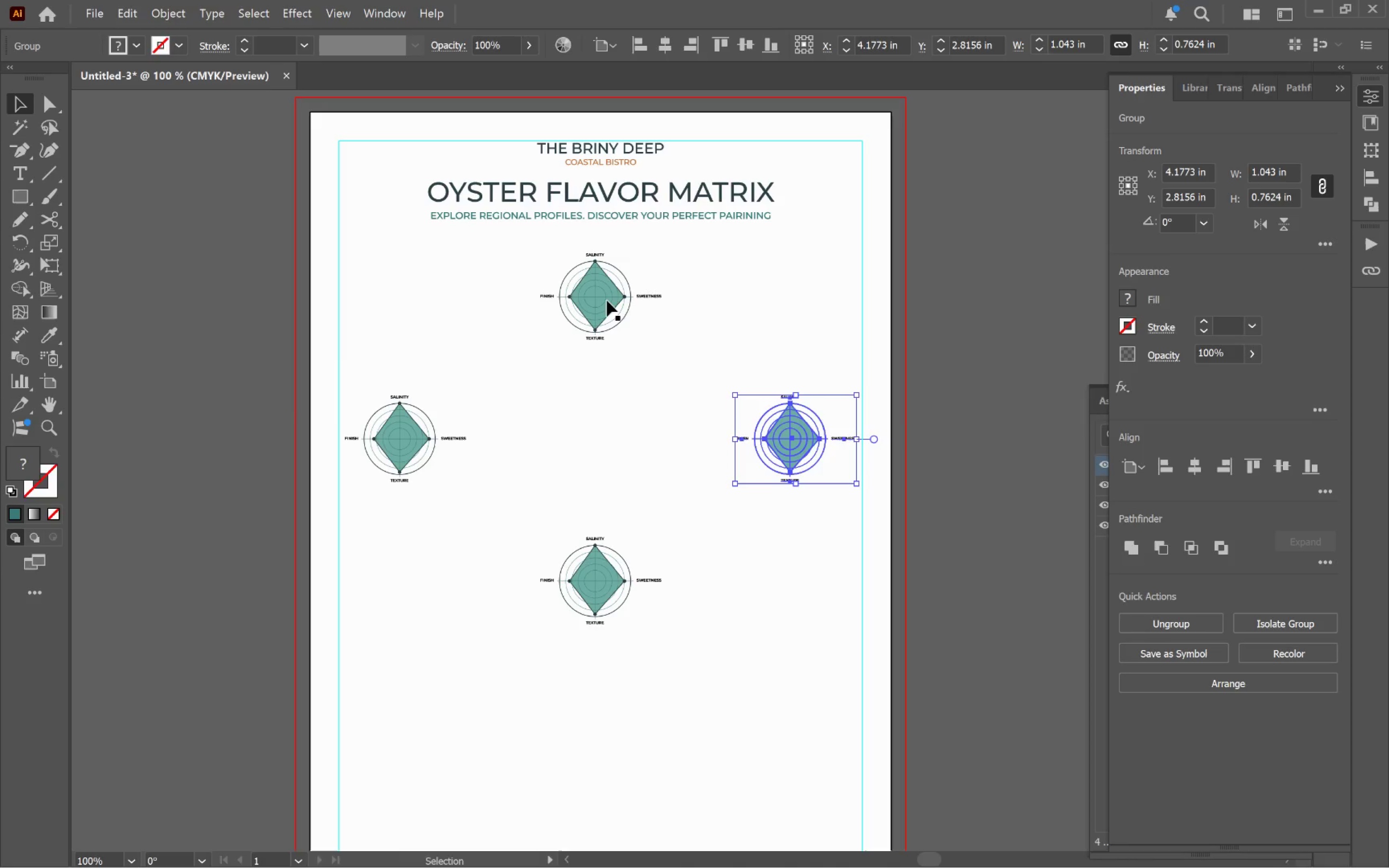 
hold_key(key=ShiftLeft, duration=2.21)
 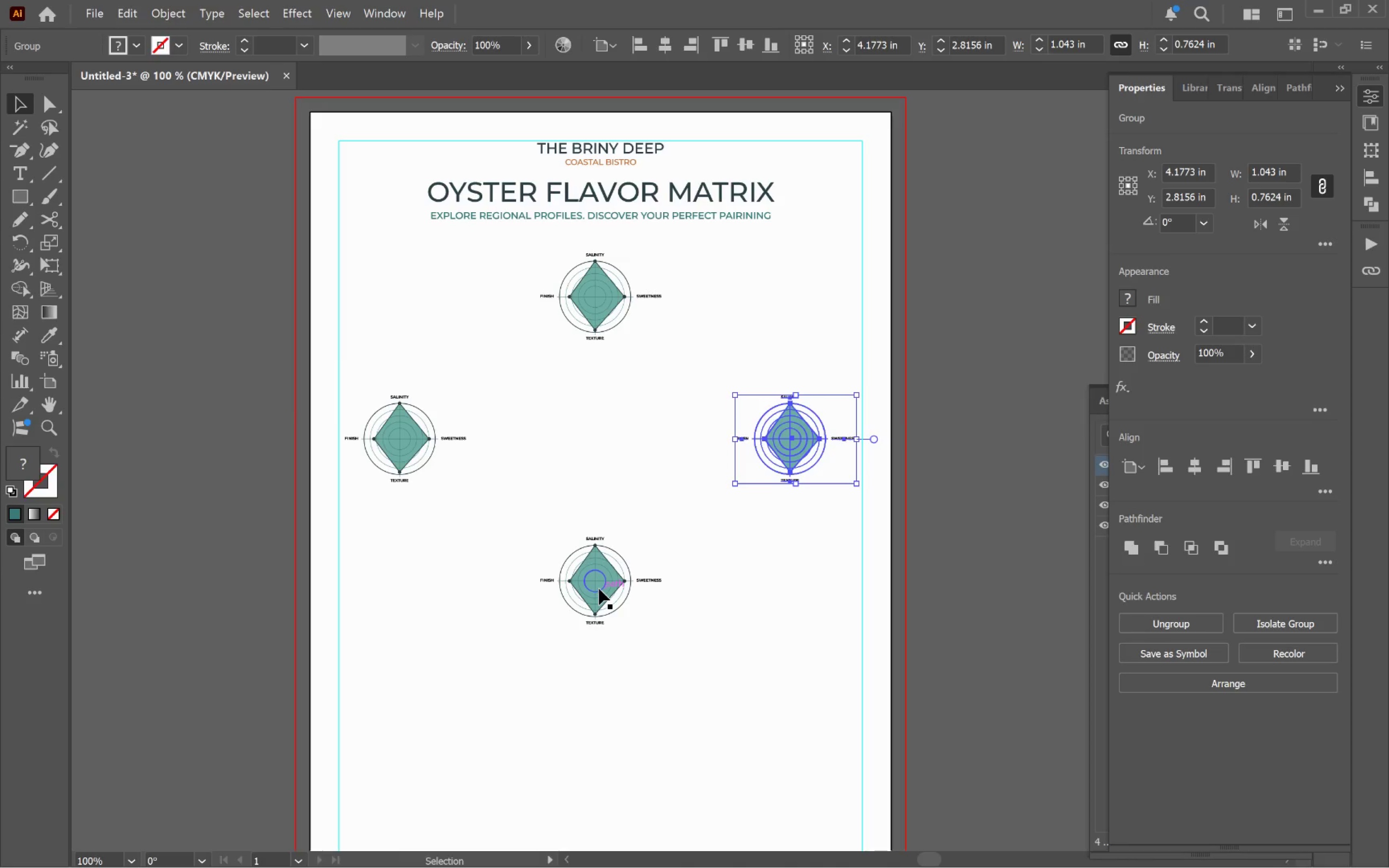 
left_click_drag(start_coordinate=[599, 589], to_coordinate=[512, 594])
 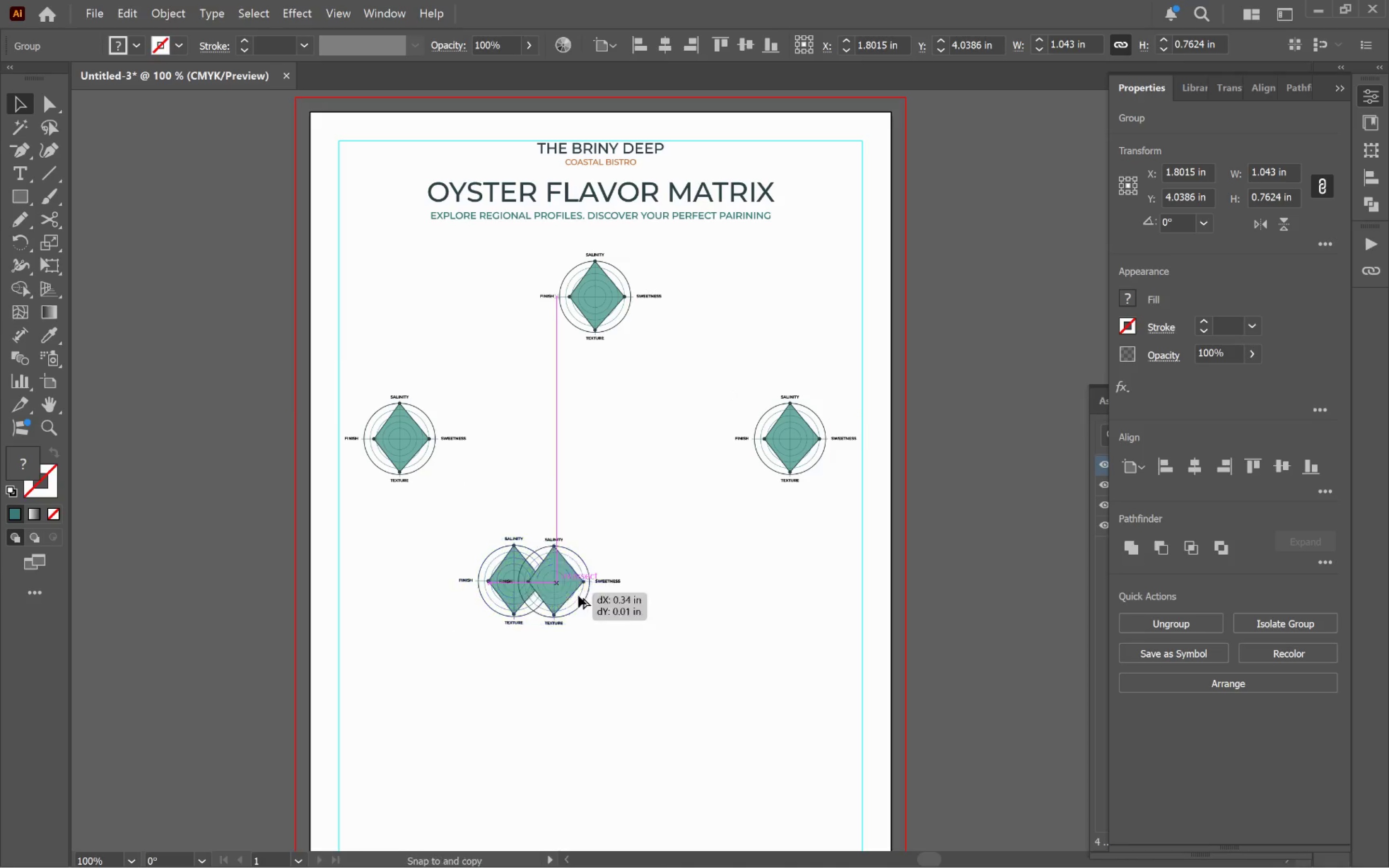 
hold_key(key=ShiftLeft, duration=2.46)
 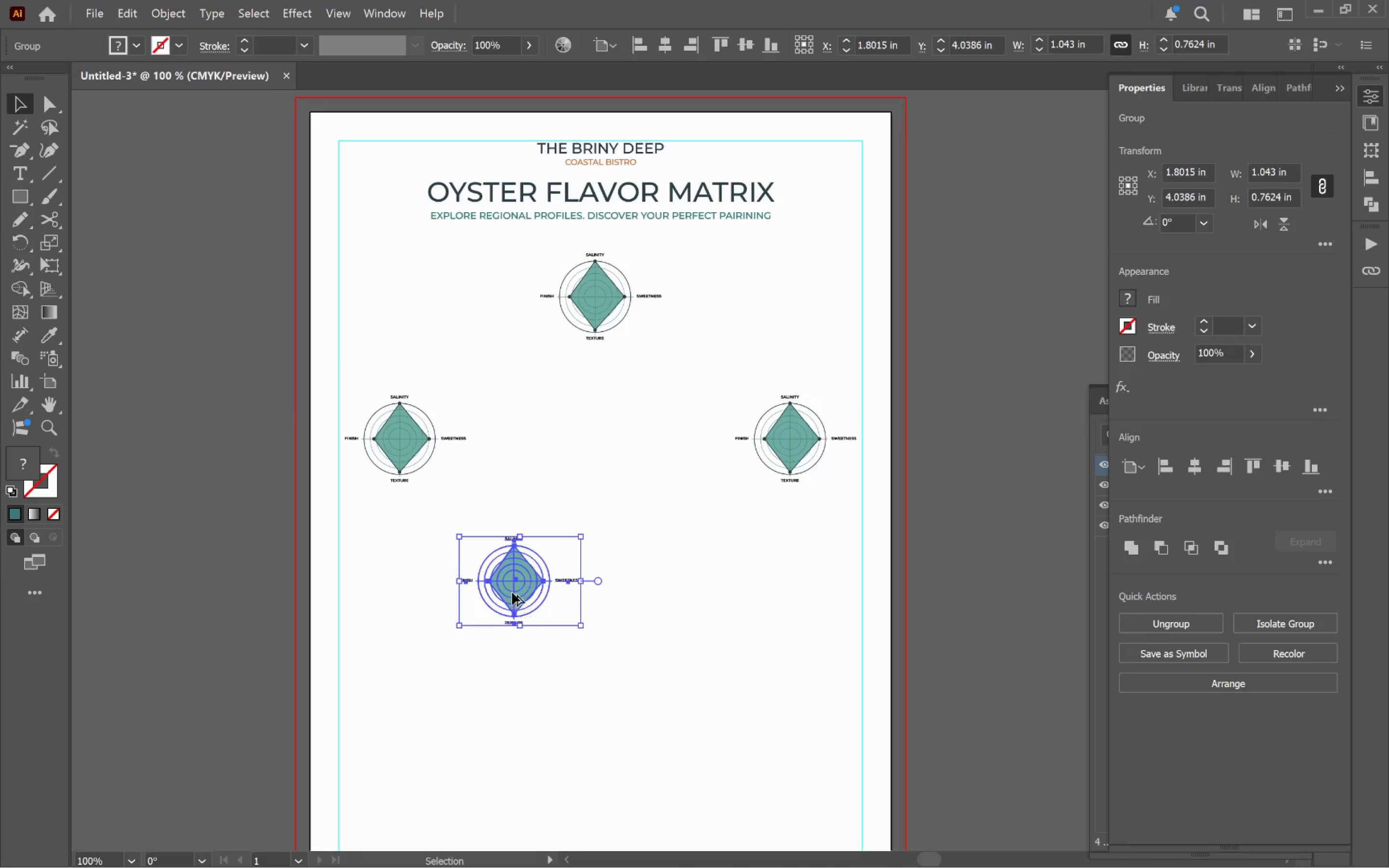 
hold_key(key=AltLeft, duration=2.01)
left_click_drag(start_coordinate=[513, 592], to_coordinate=[700, 615])
 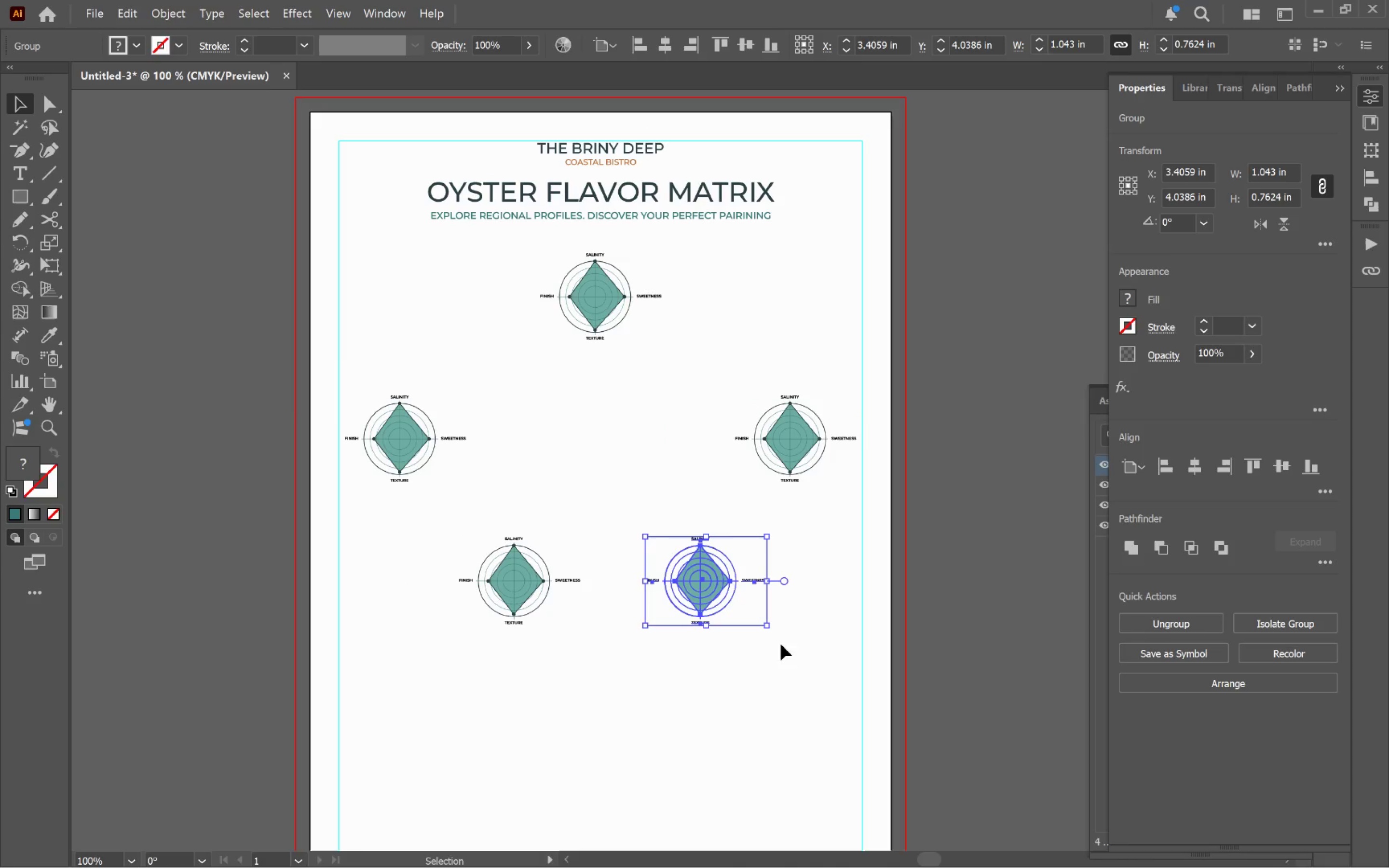 
hold_key(key=ShiftLeft, duration=1.76)
 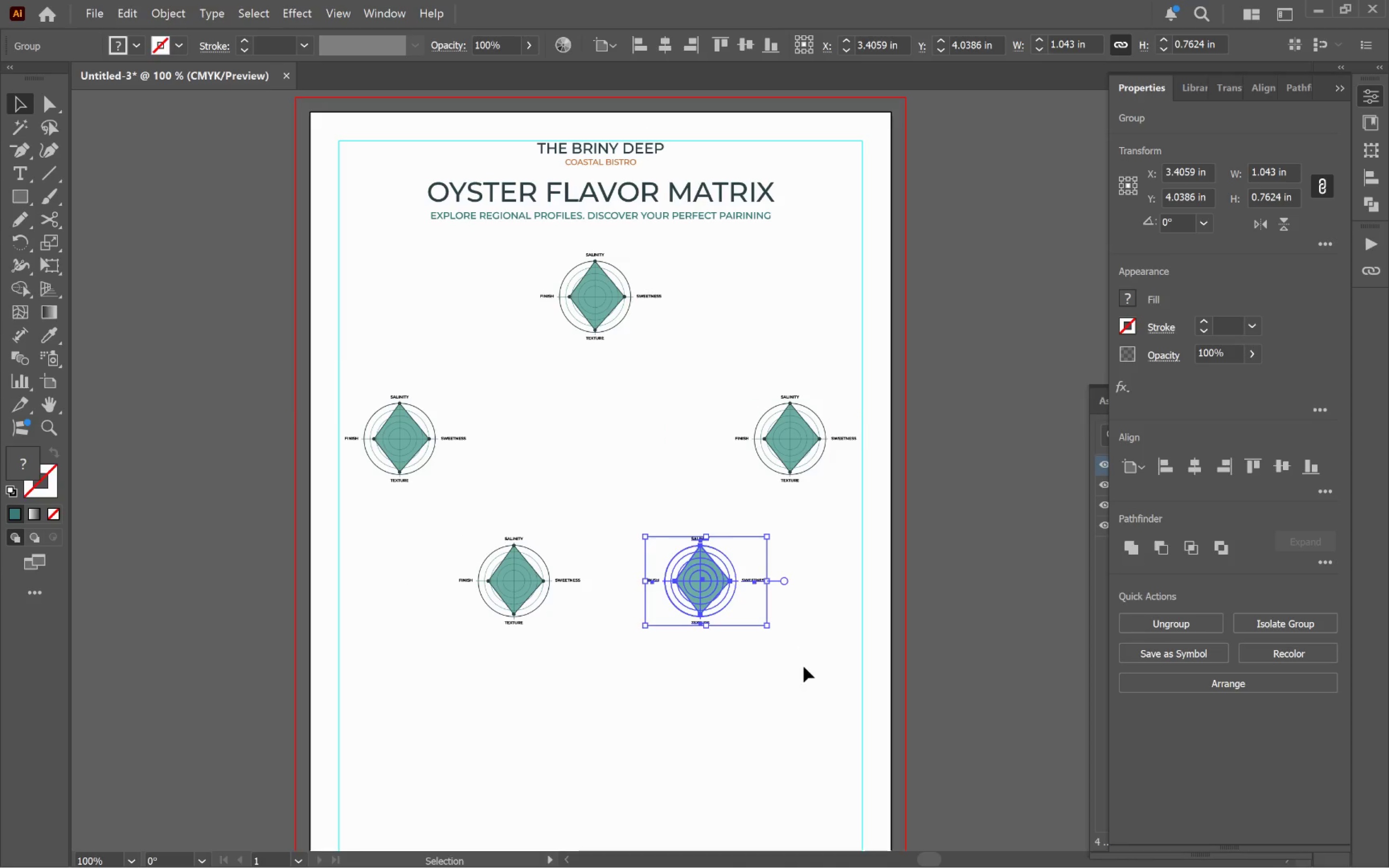 
left_click([810, 672])
 